 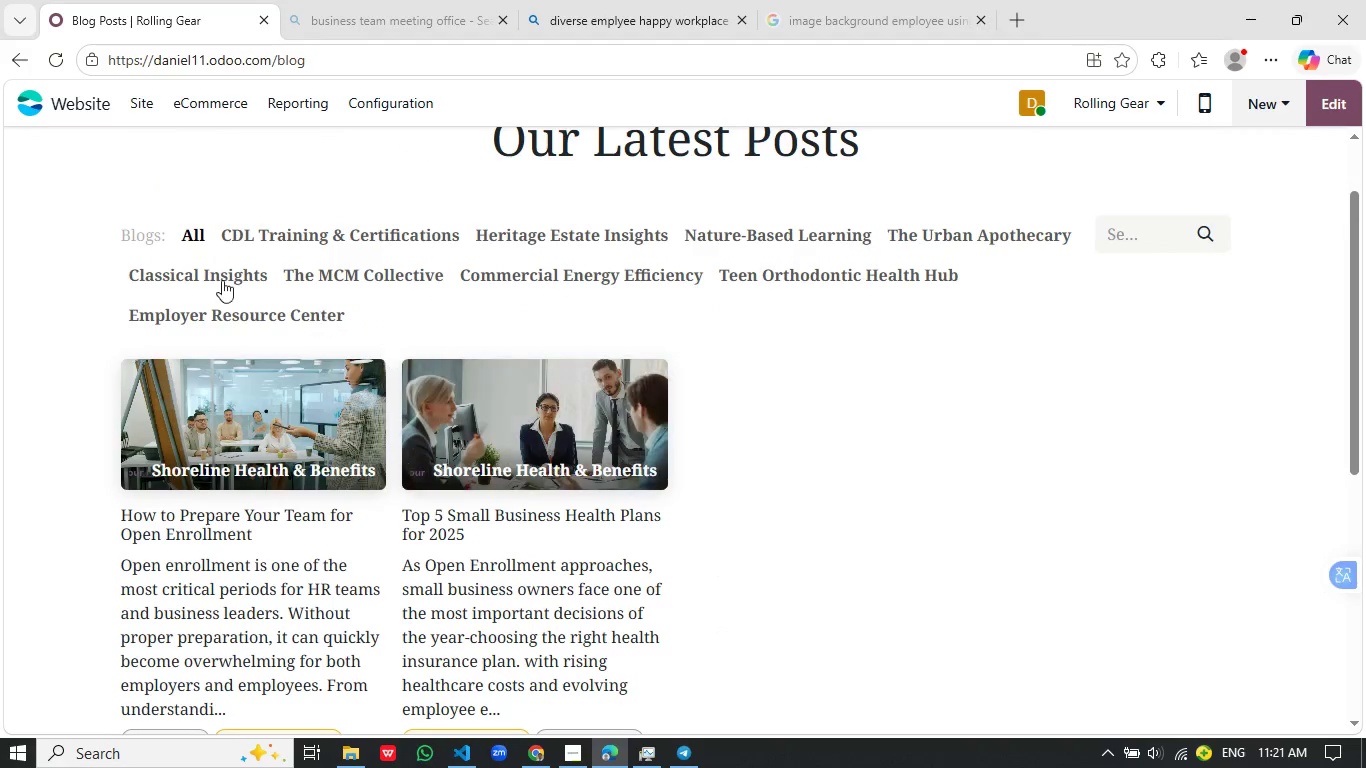 
left_click([133, 102])
 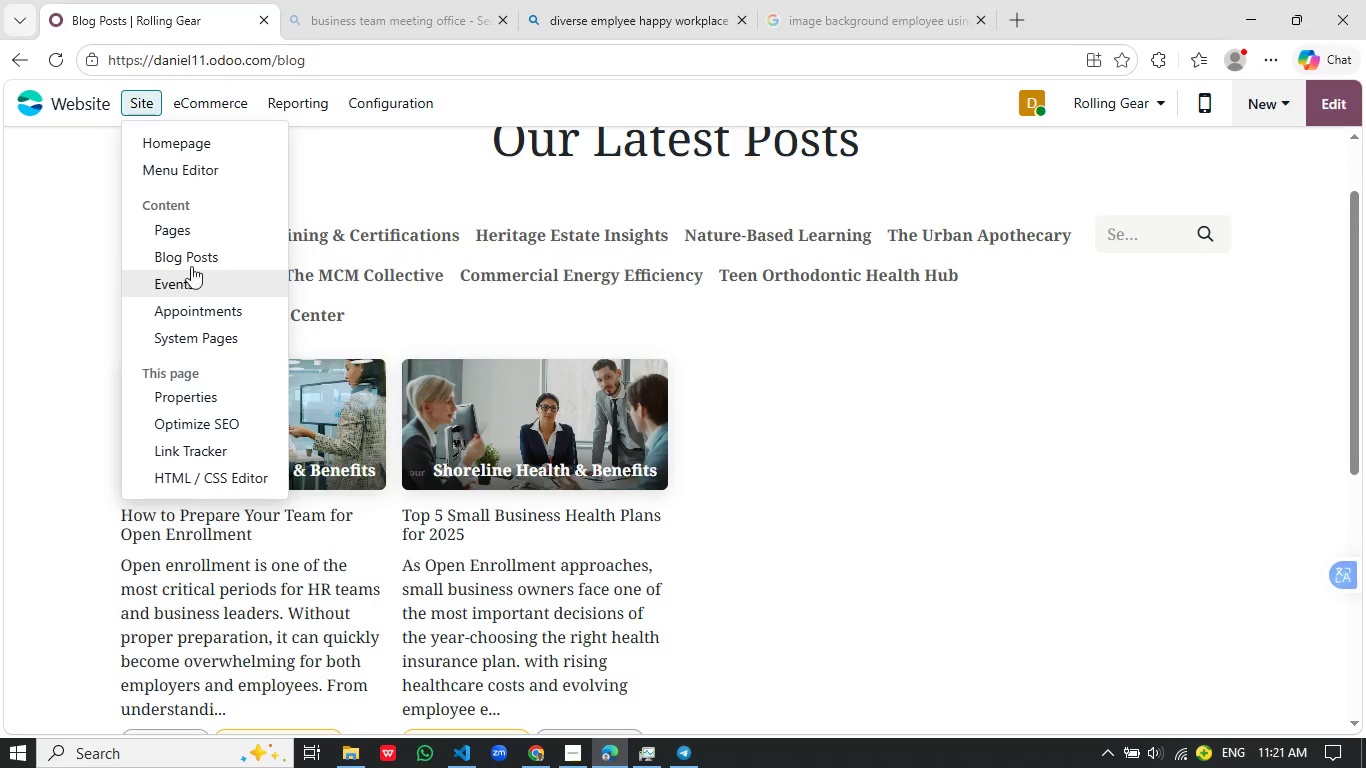 
left_click([200, 259])
 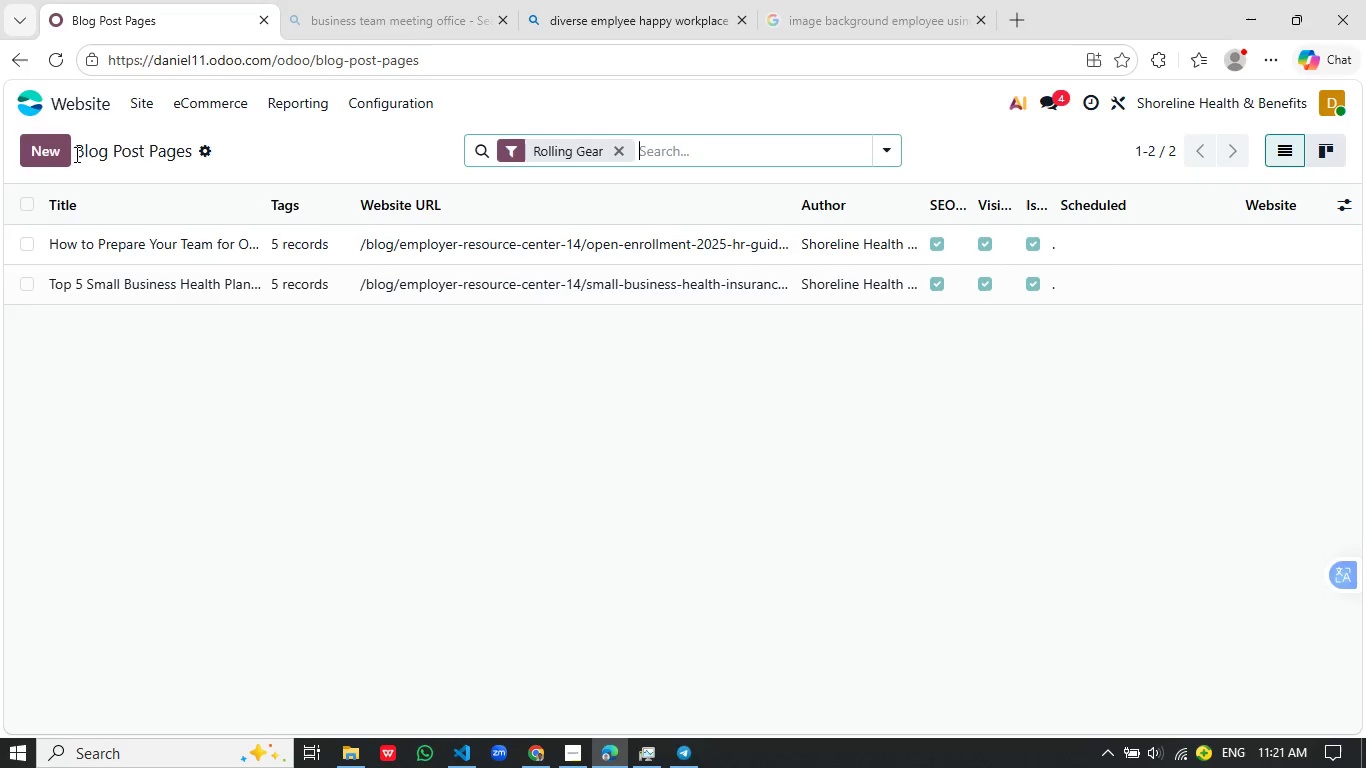 
left_click([30, 155])
 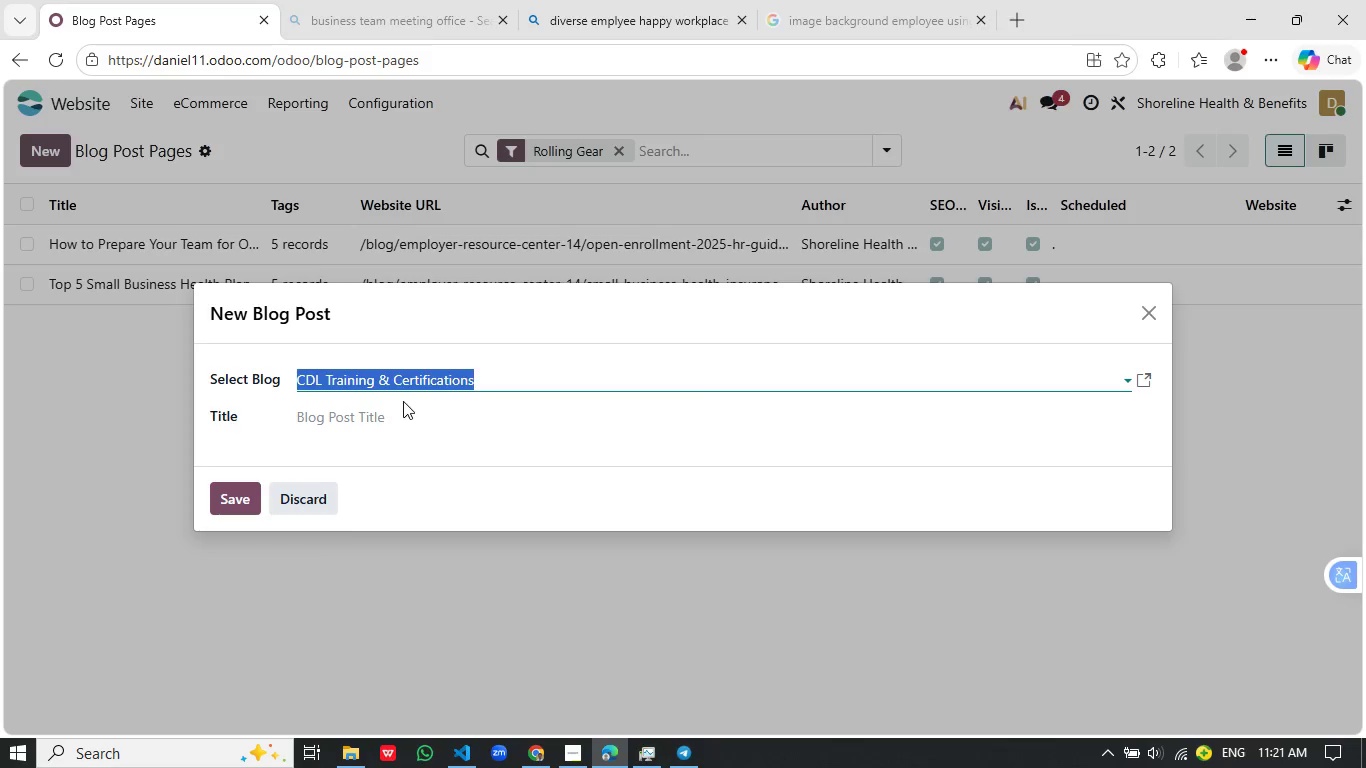 
left_click([466, 388])
 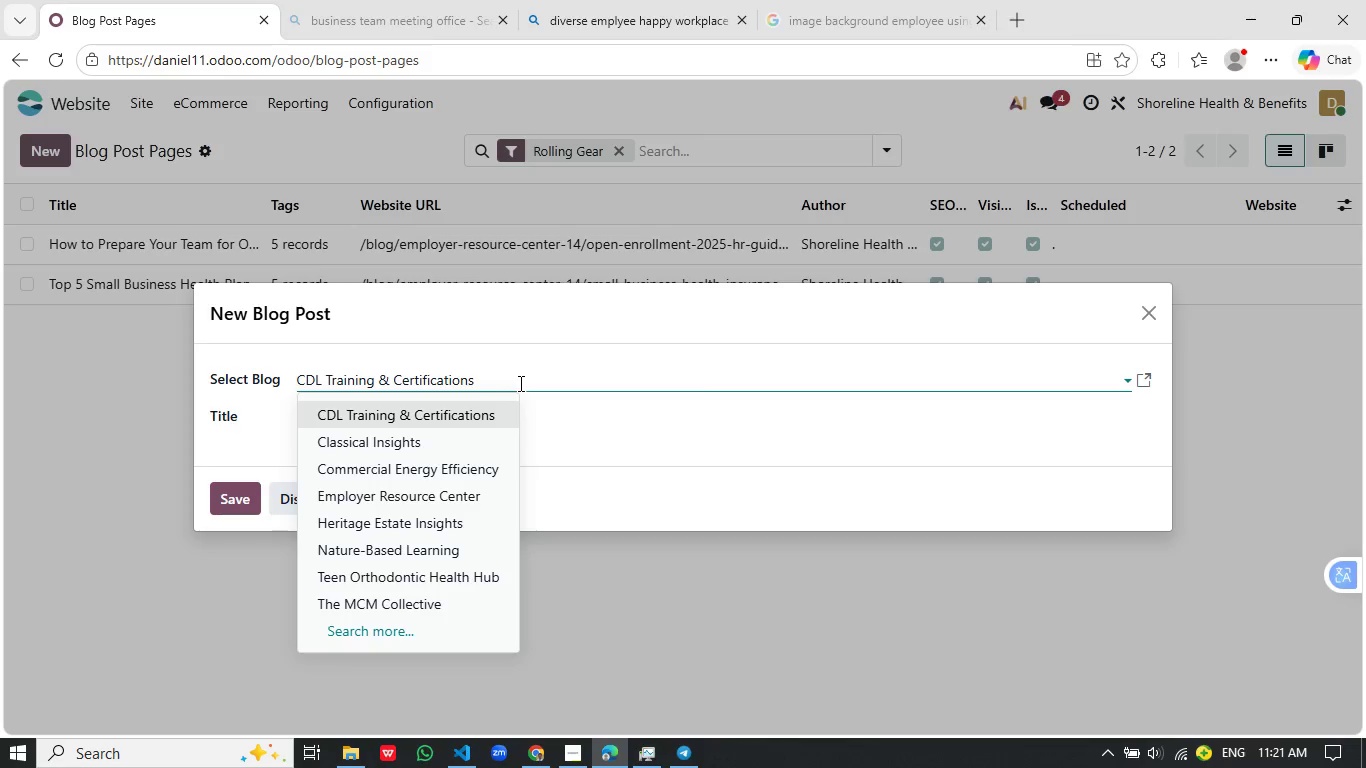 
left_click_drag(start_coordinate=[519, 383], to_coordinate=[249, 381])
 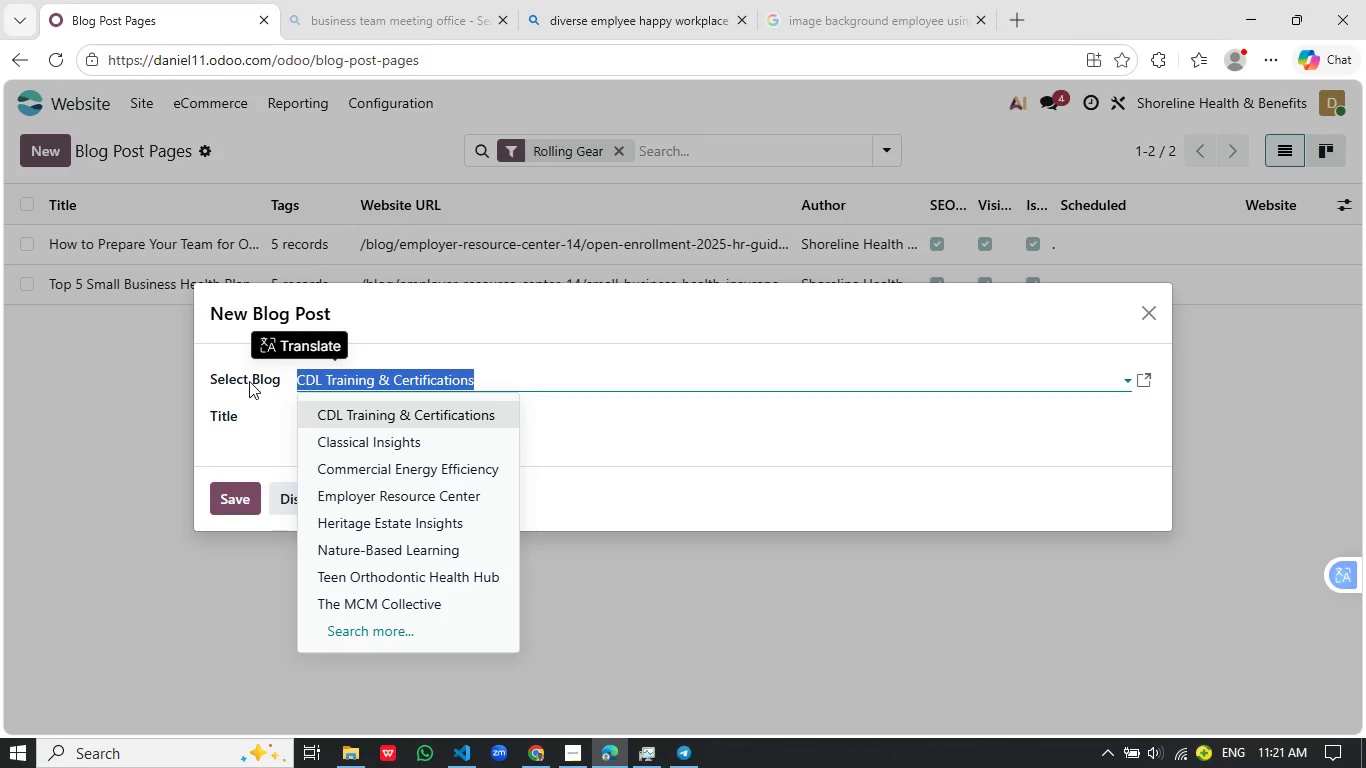 
type(emp)
 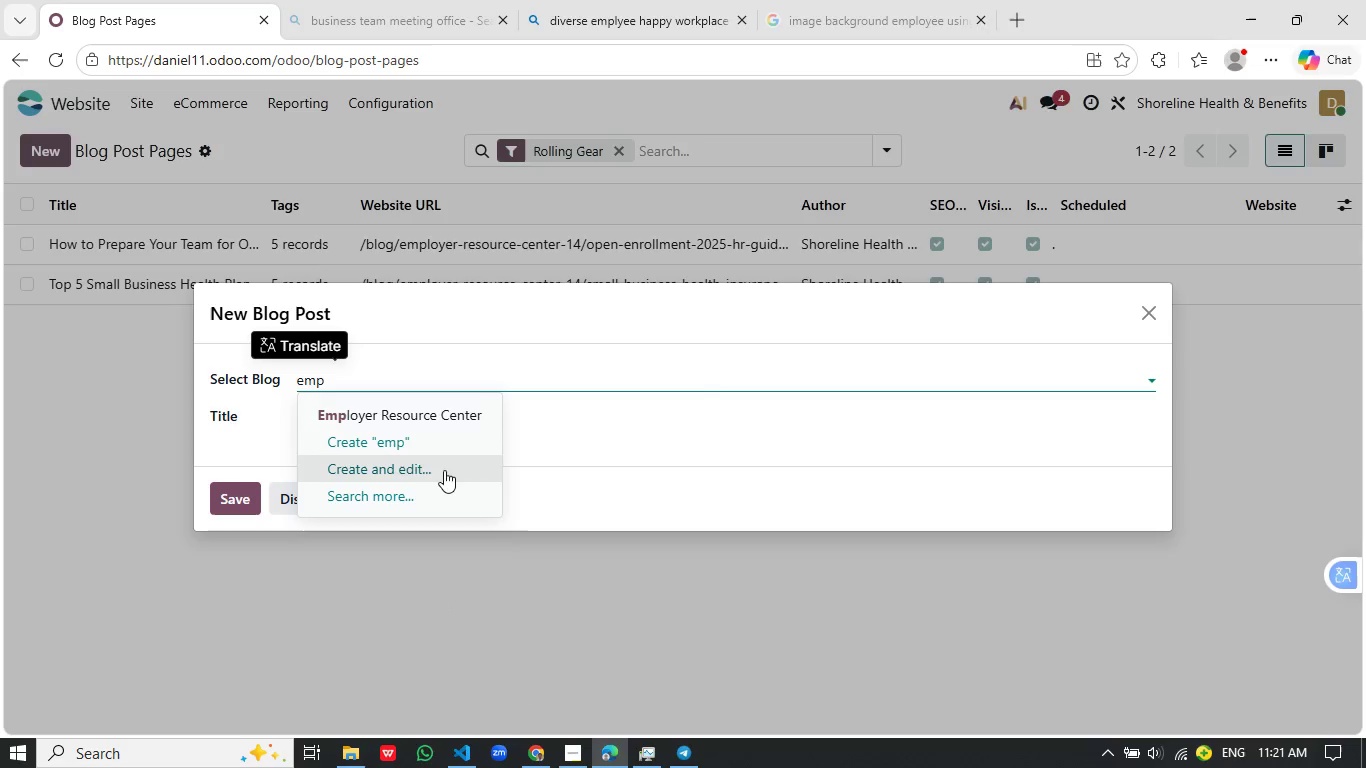 
left_click([445, 410])
 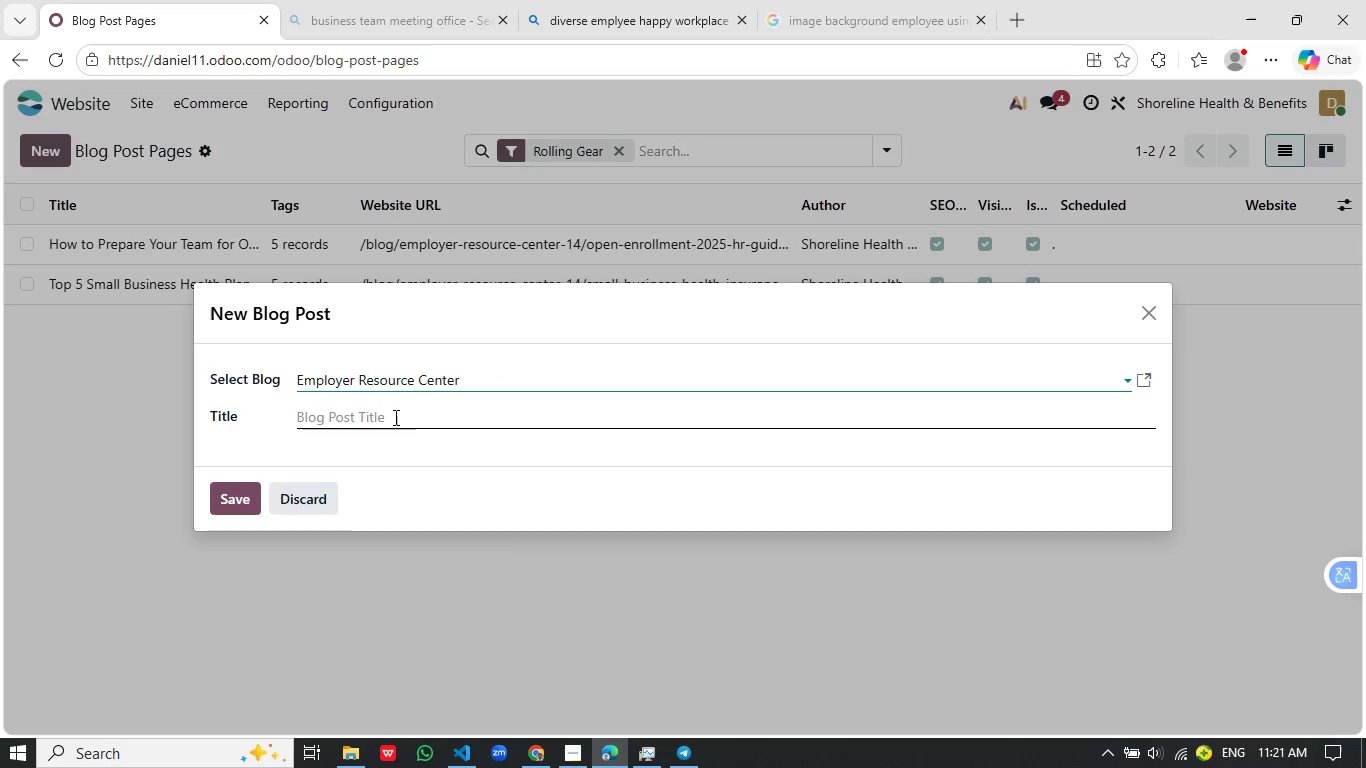 
left_click([411, 410])
 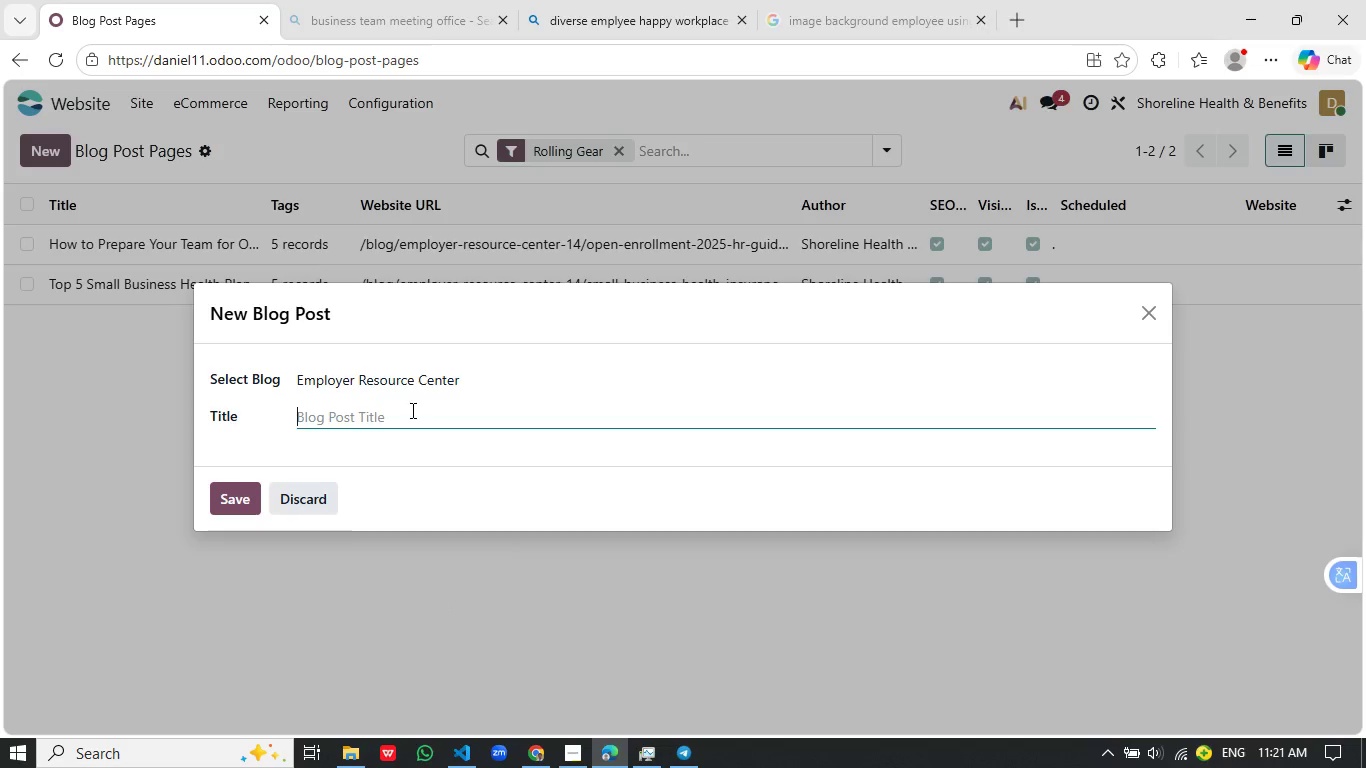 
type(Understanding Hign)
key(Backspace)
type(h deductib)
 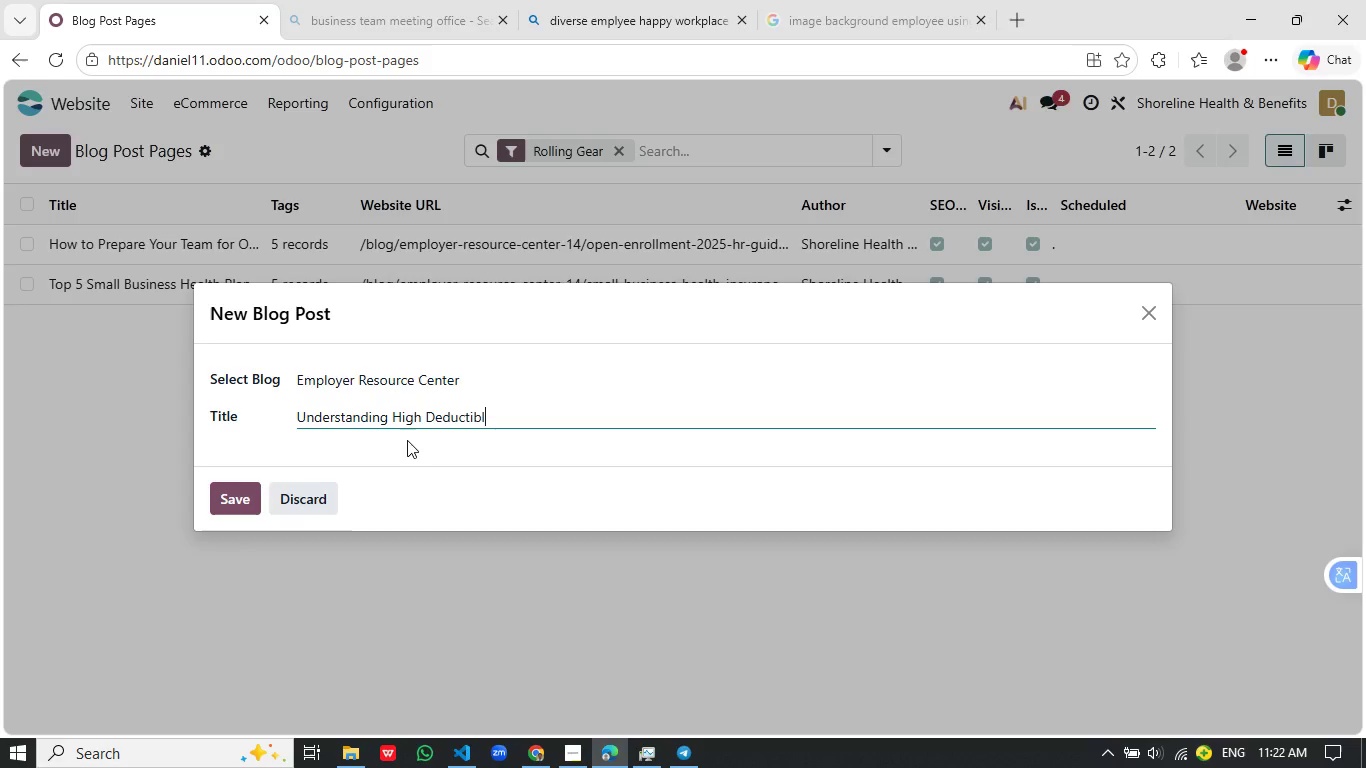 
type(le HEALTH Plans (HDHP))
 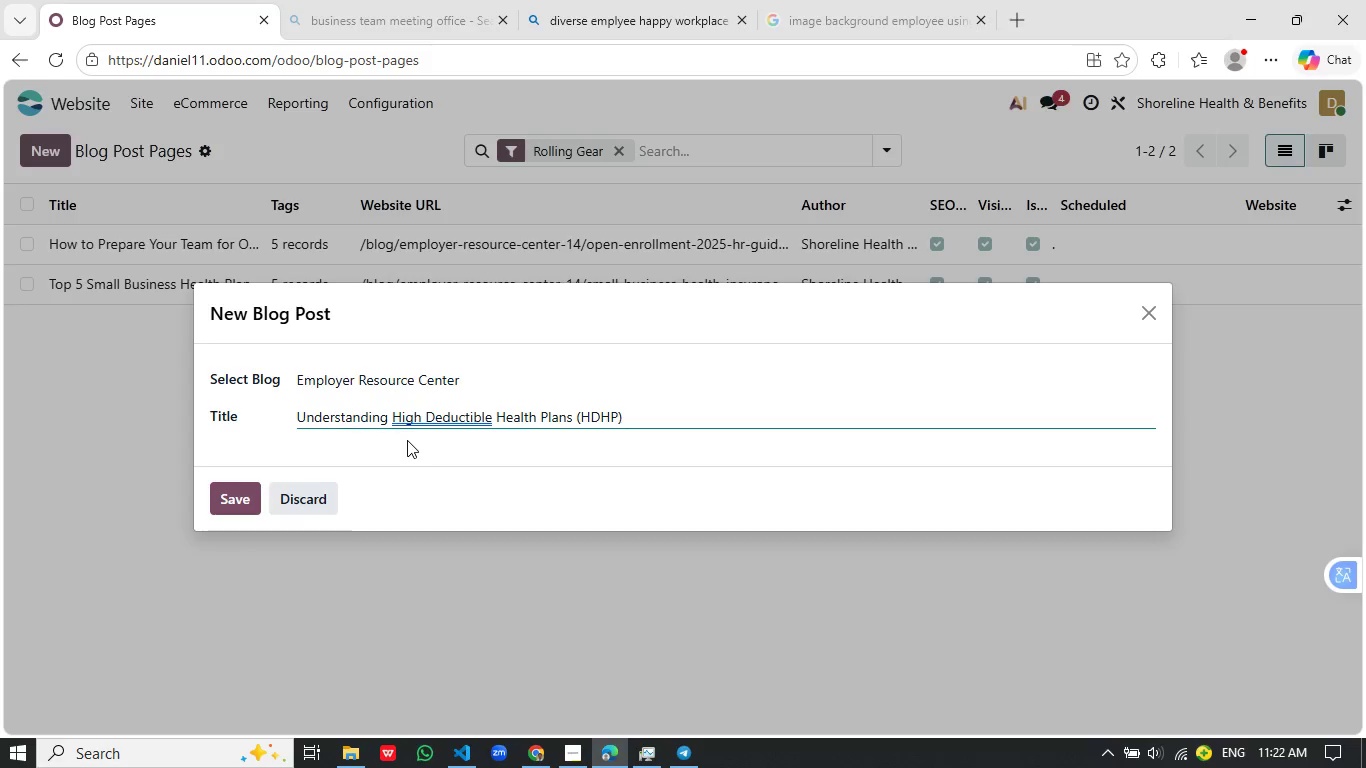 
left_click([426, 417])
 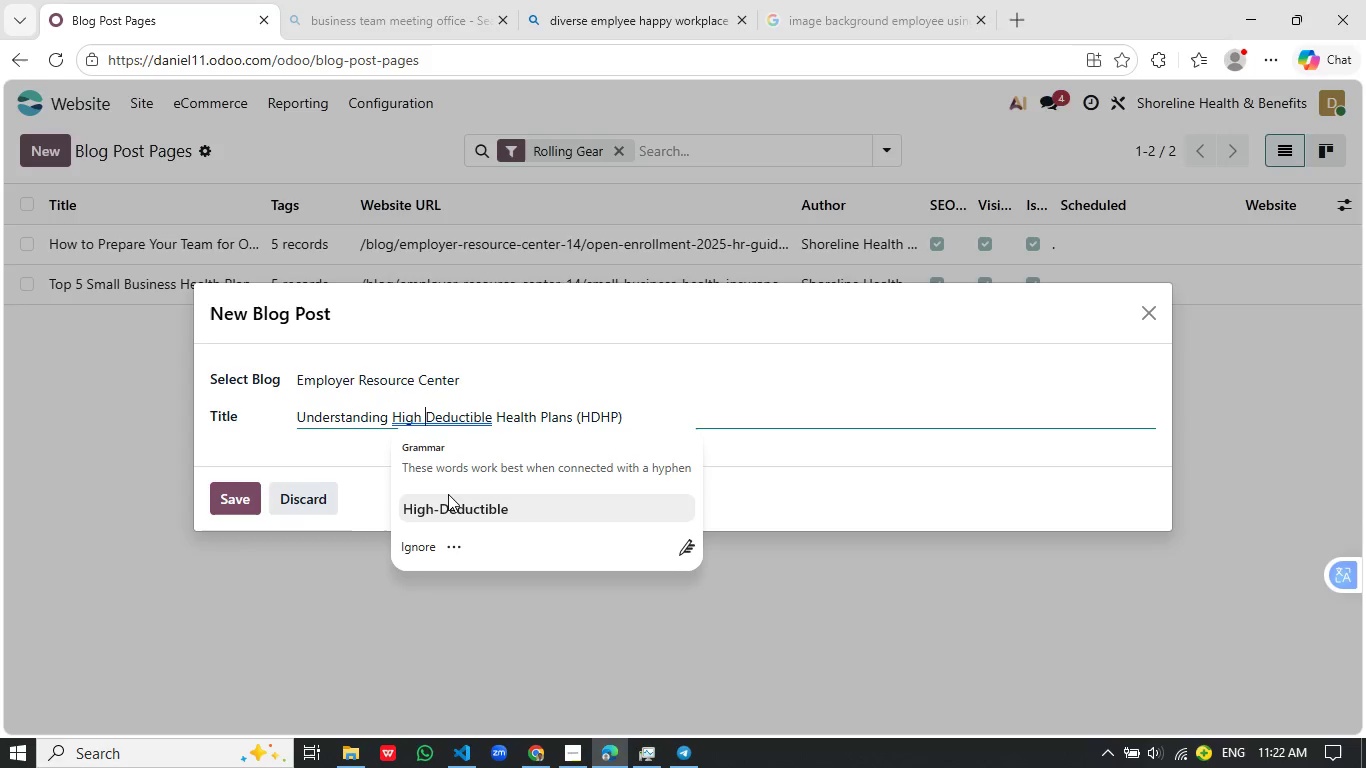 
left_click([453, 516])
 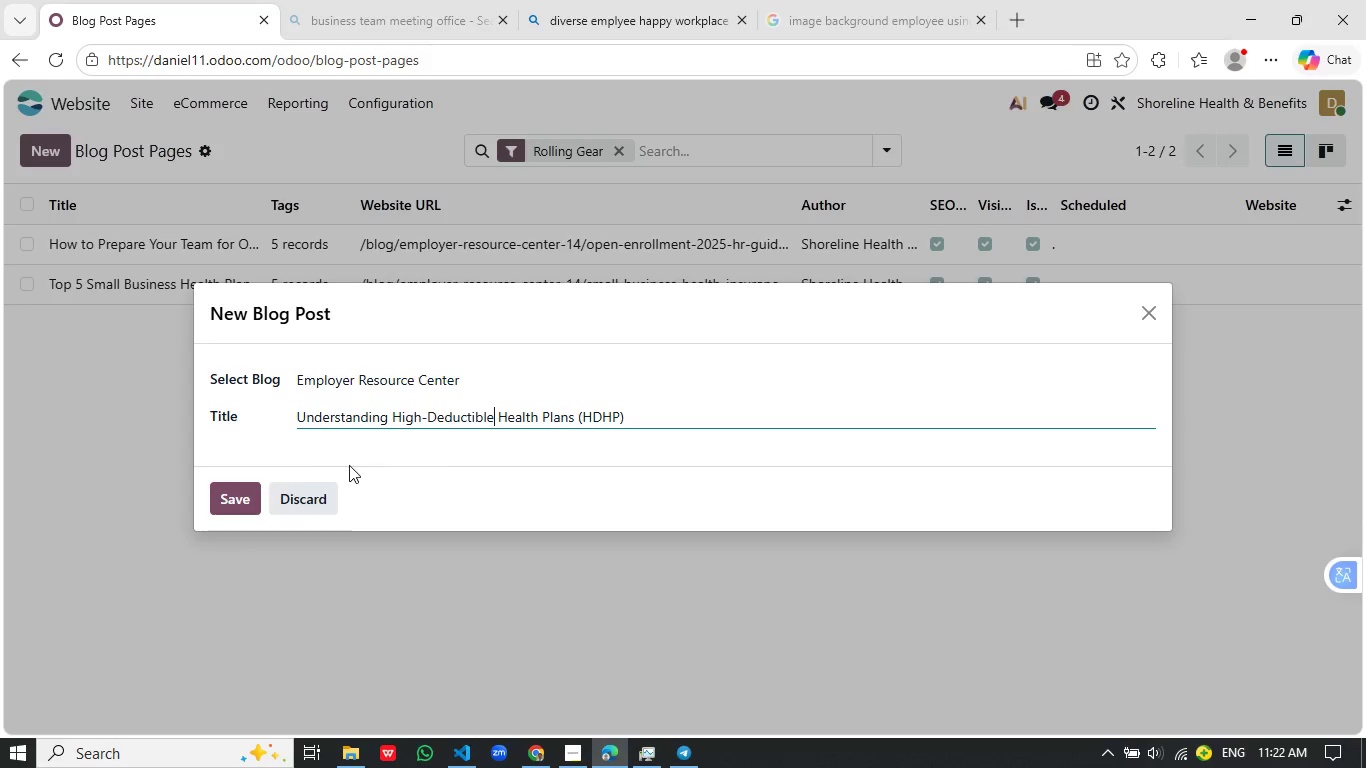 
left_click([229, 490])
 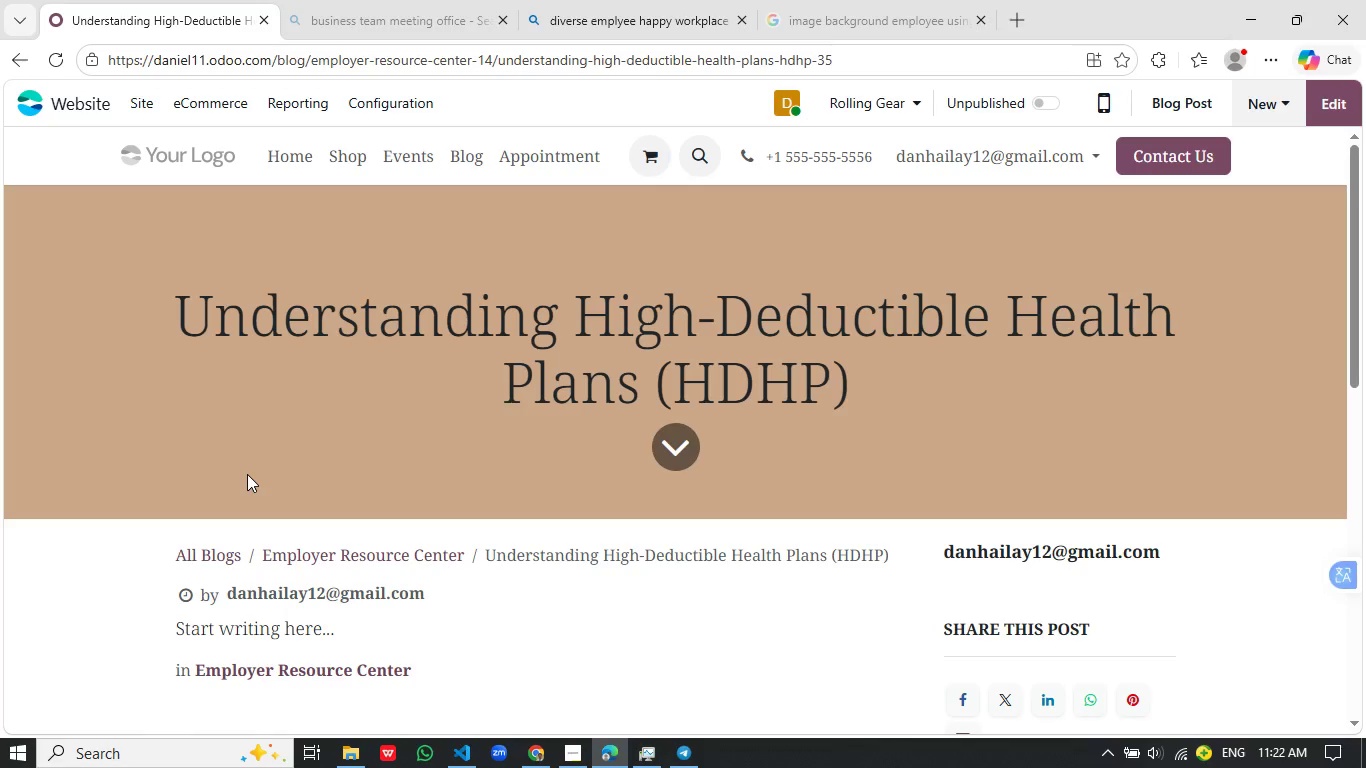 
wait(14.41)
 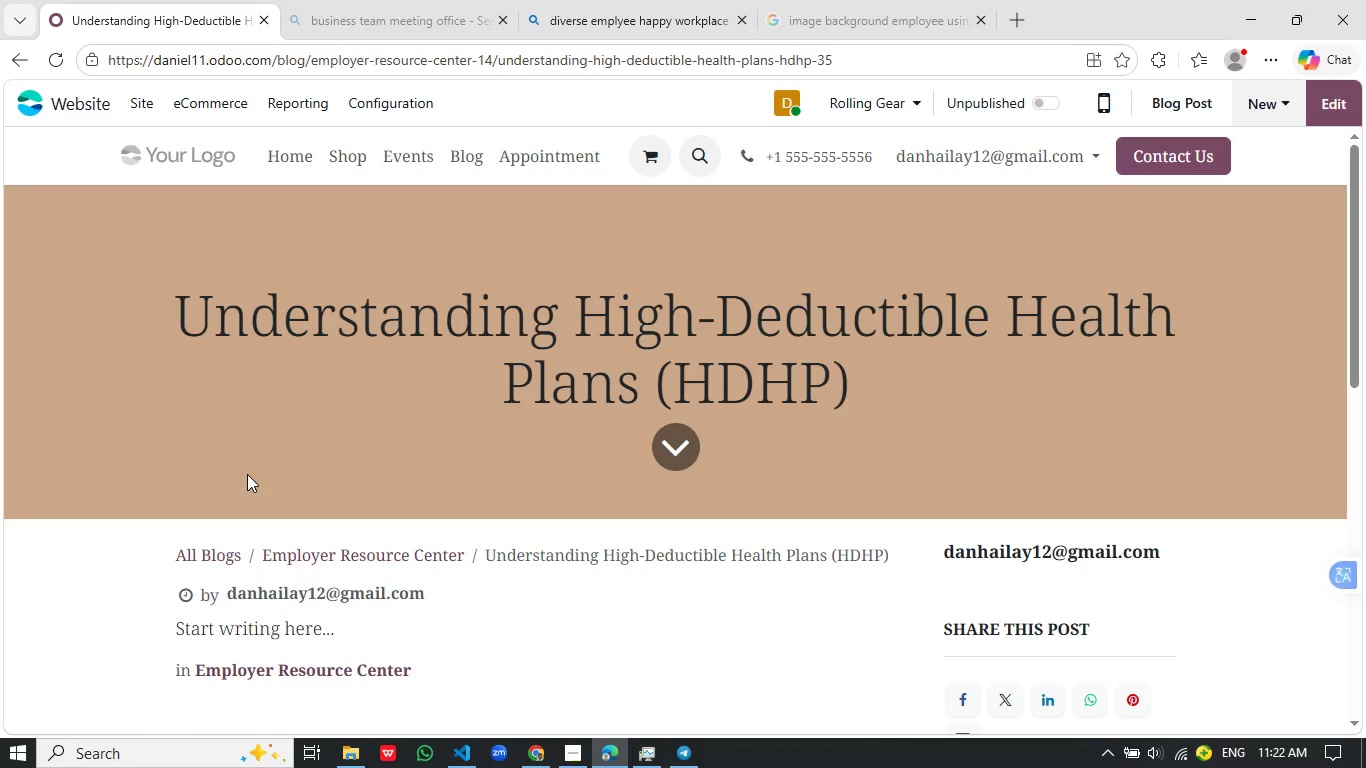 
left_click([1358, 116])
 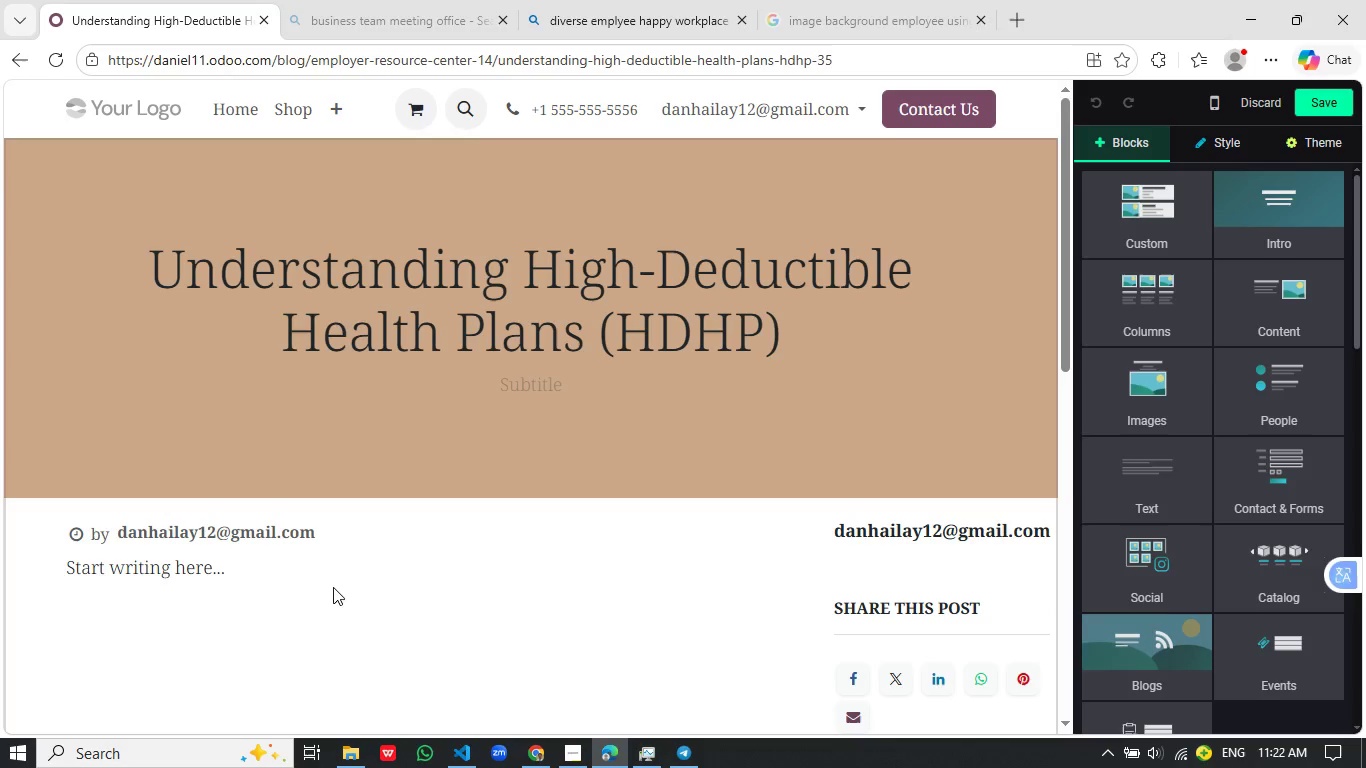 
left_click([312, 535])
 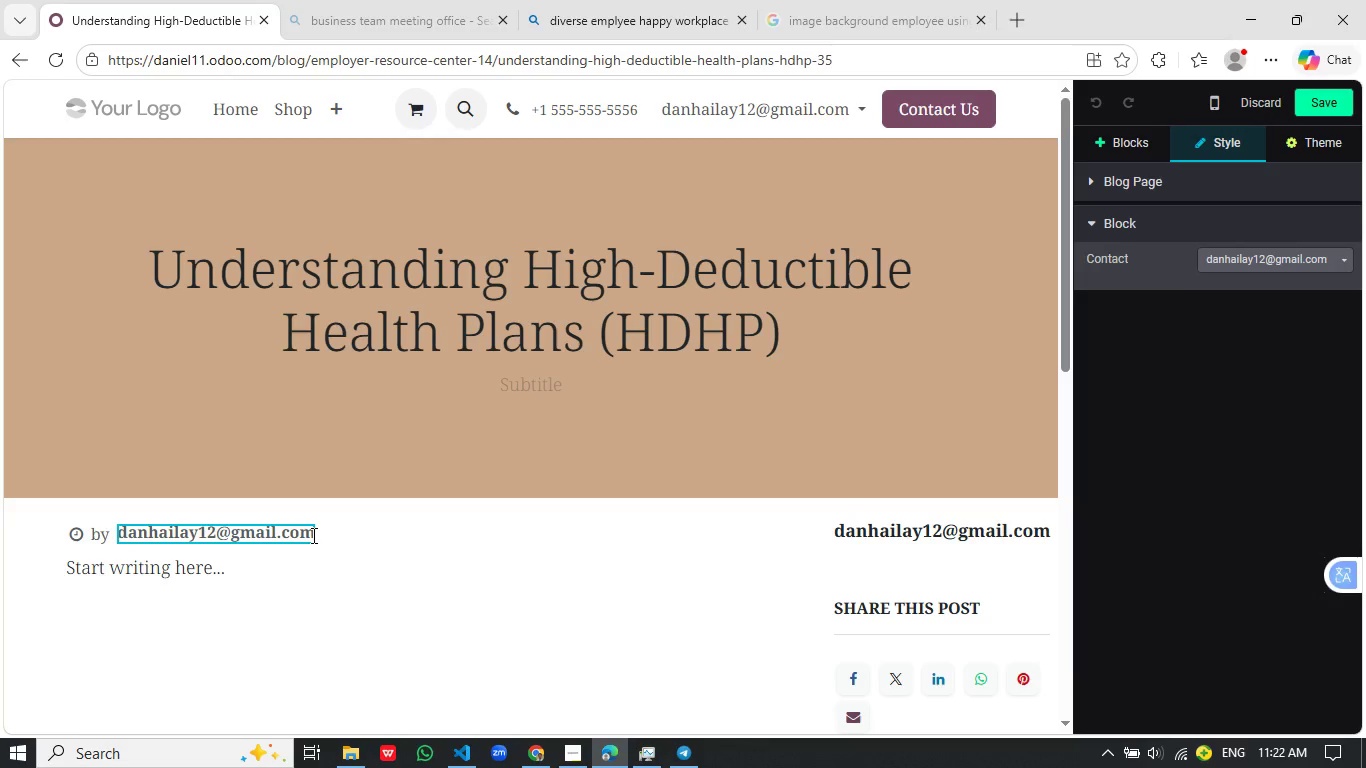 
wait(6.94)
 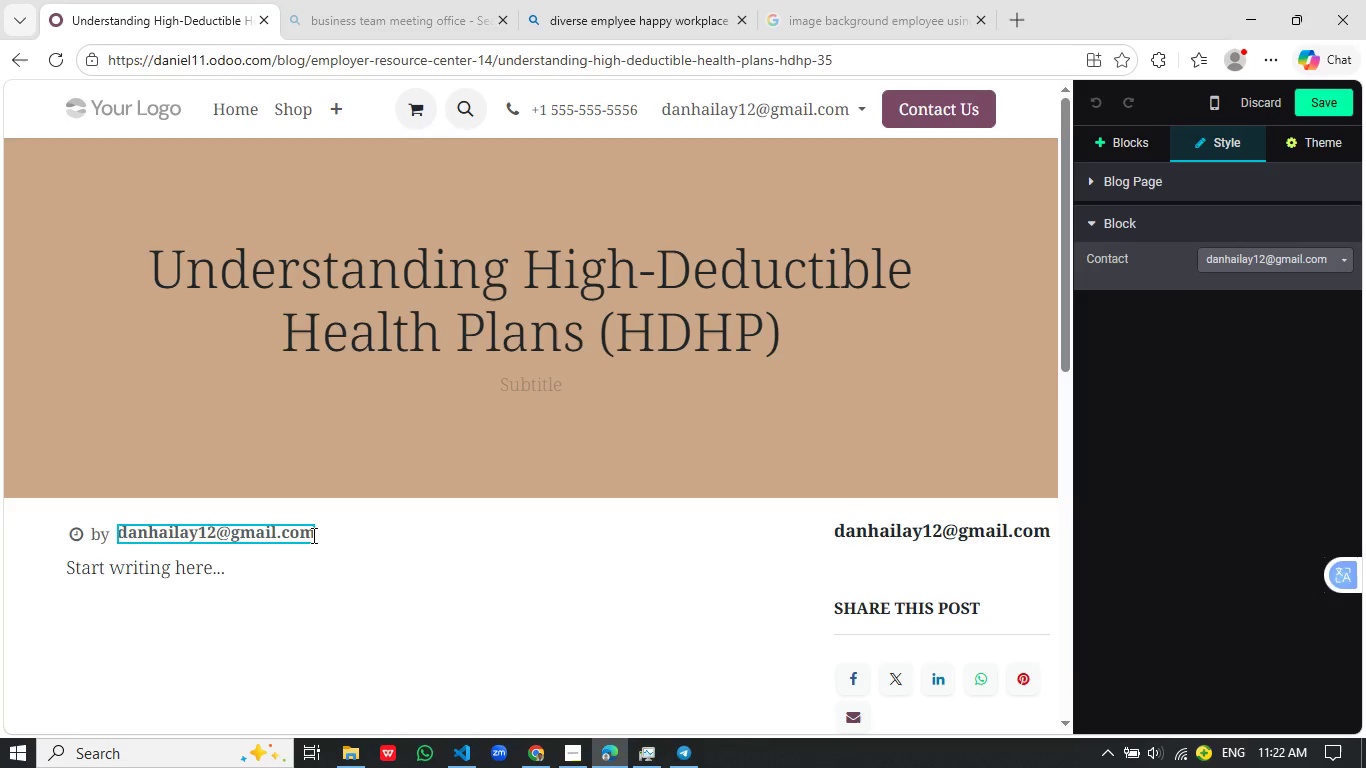 
left_click([1273, 255])
 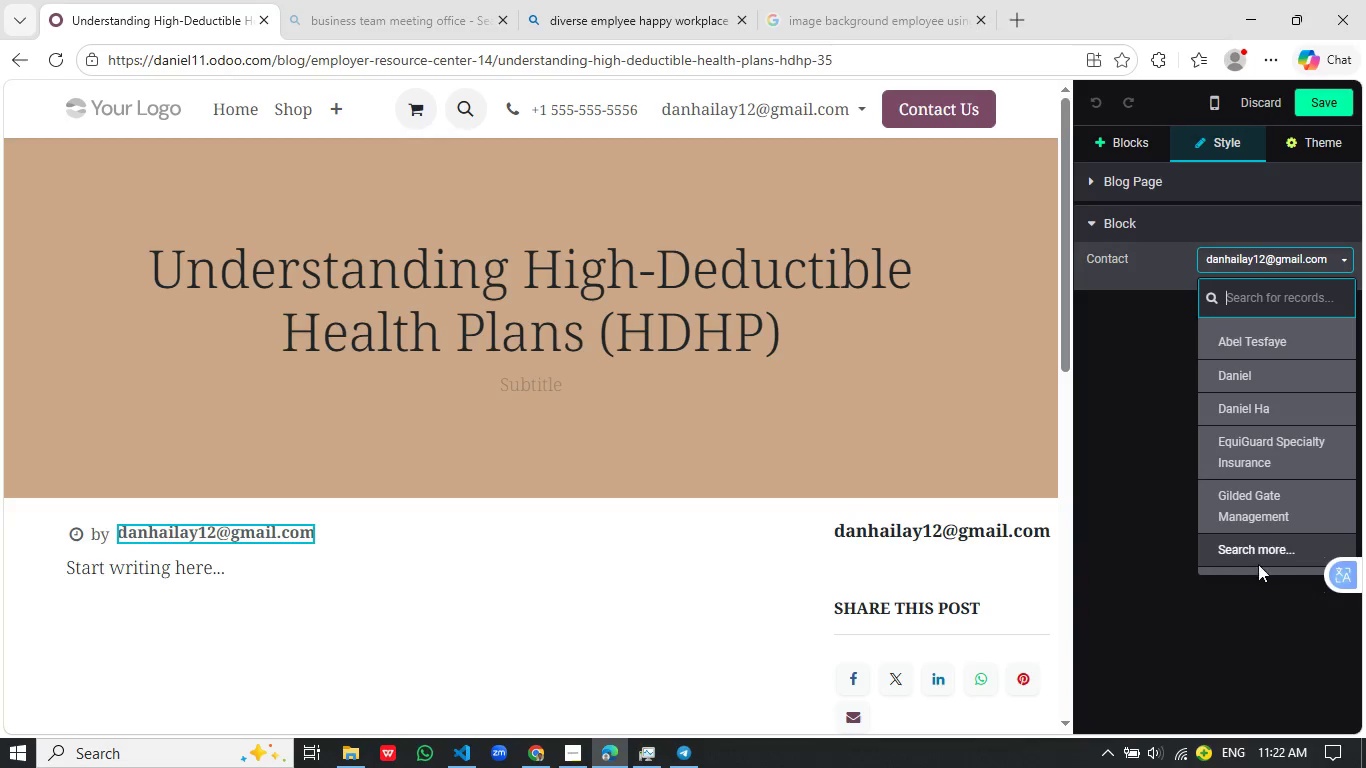 
left_click([1263, 550])
 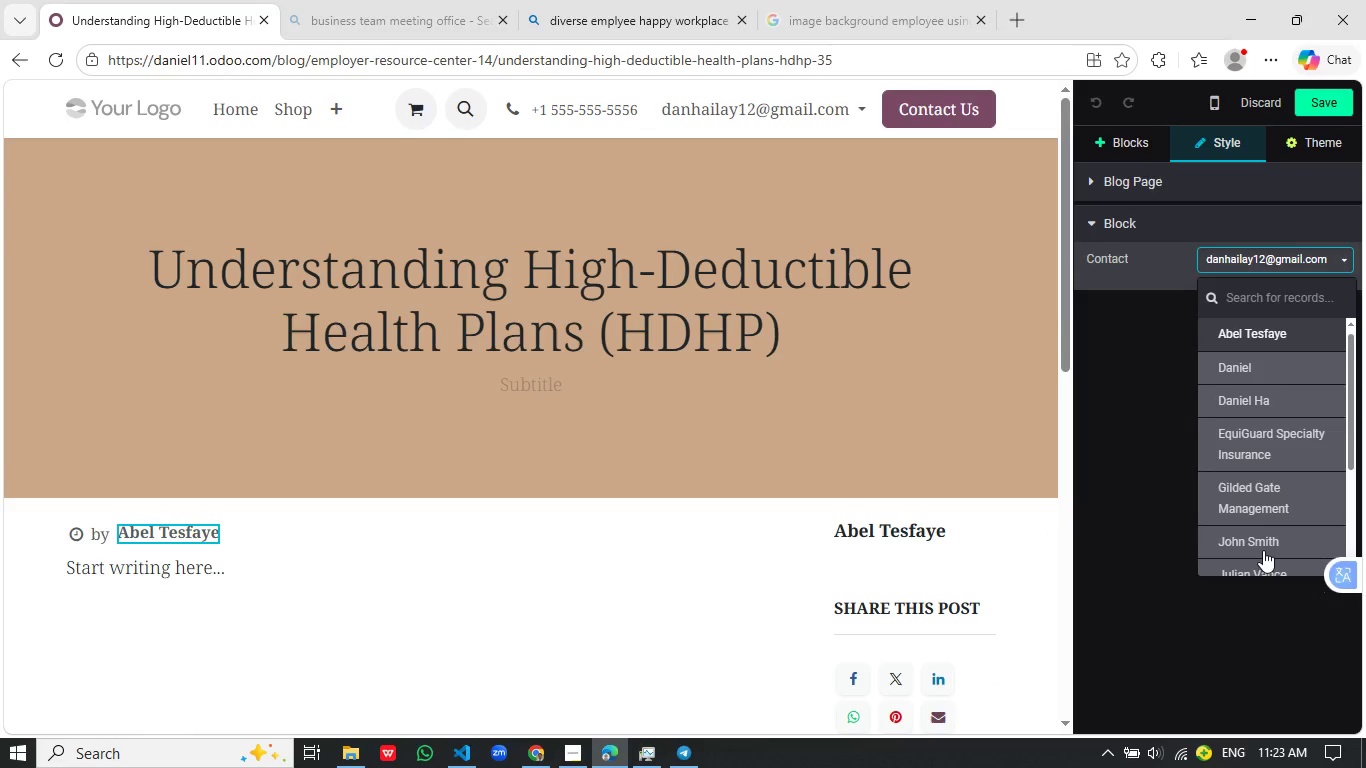 
wait(18.23)
 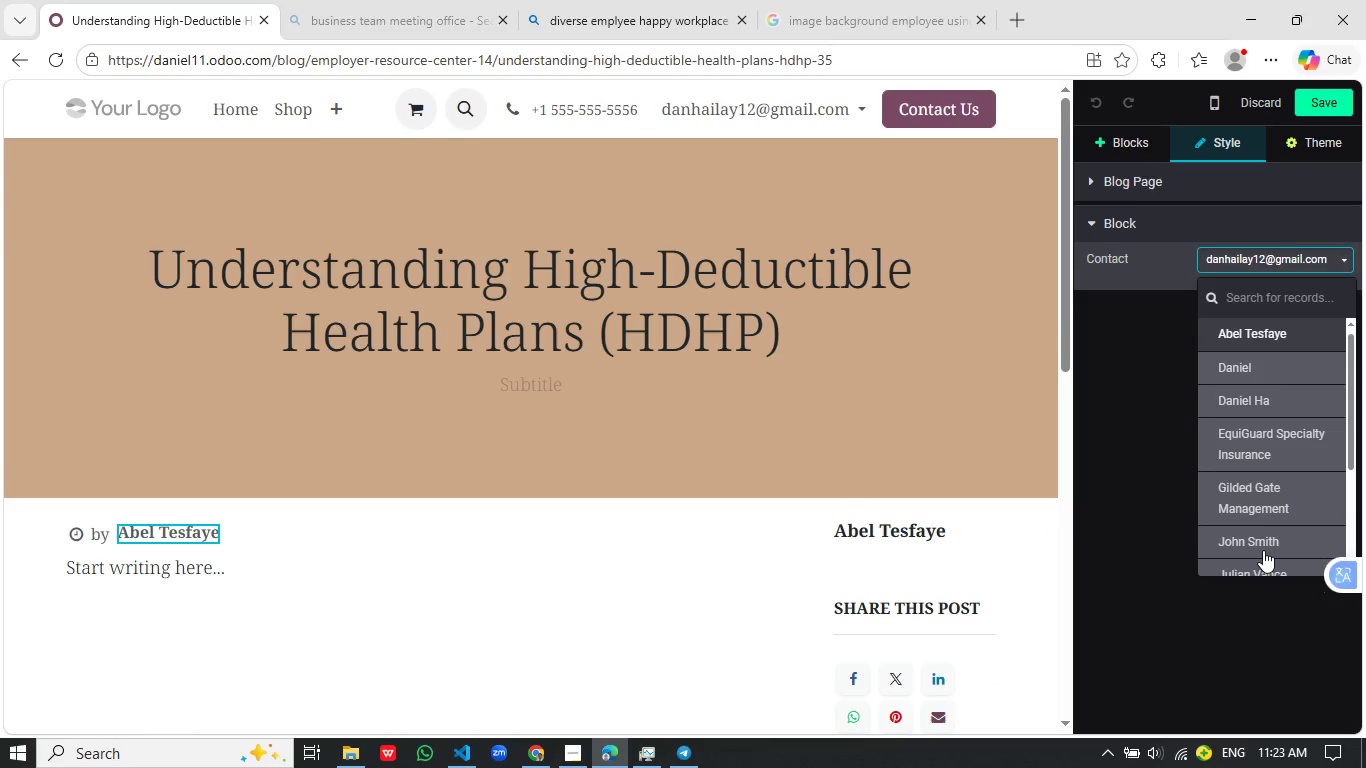 
scroll: coordinate [1266, 498], scroll_direction: down, amount: 6.0
 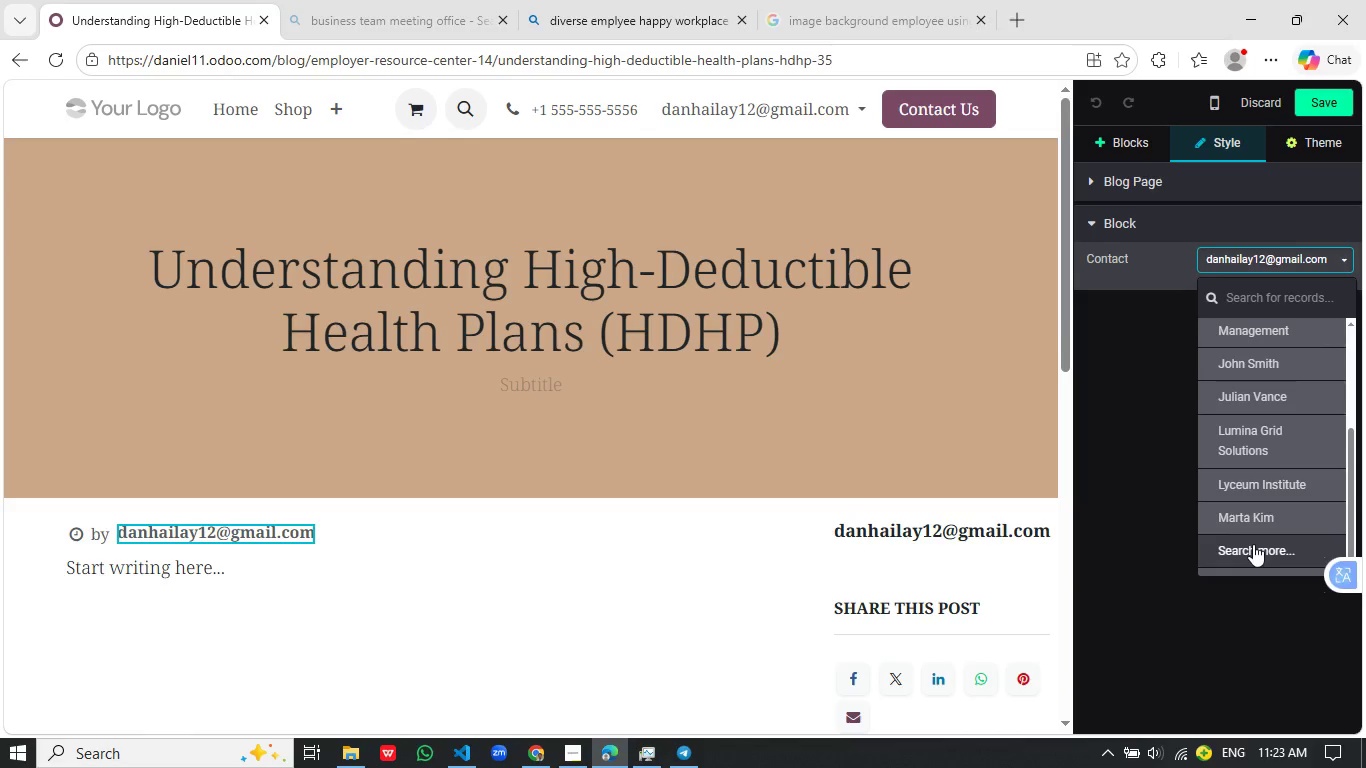 
left_click([1253, 544])
 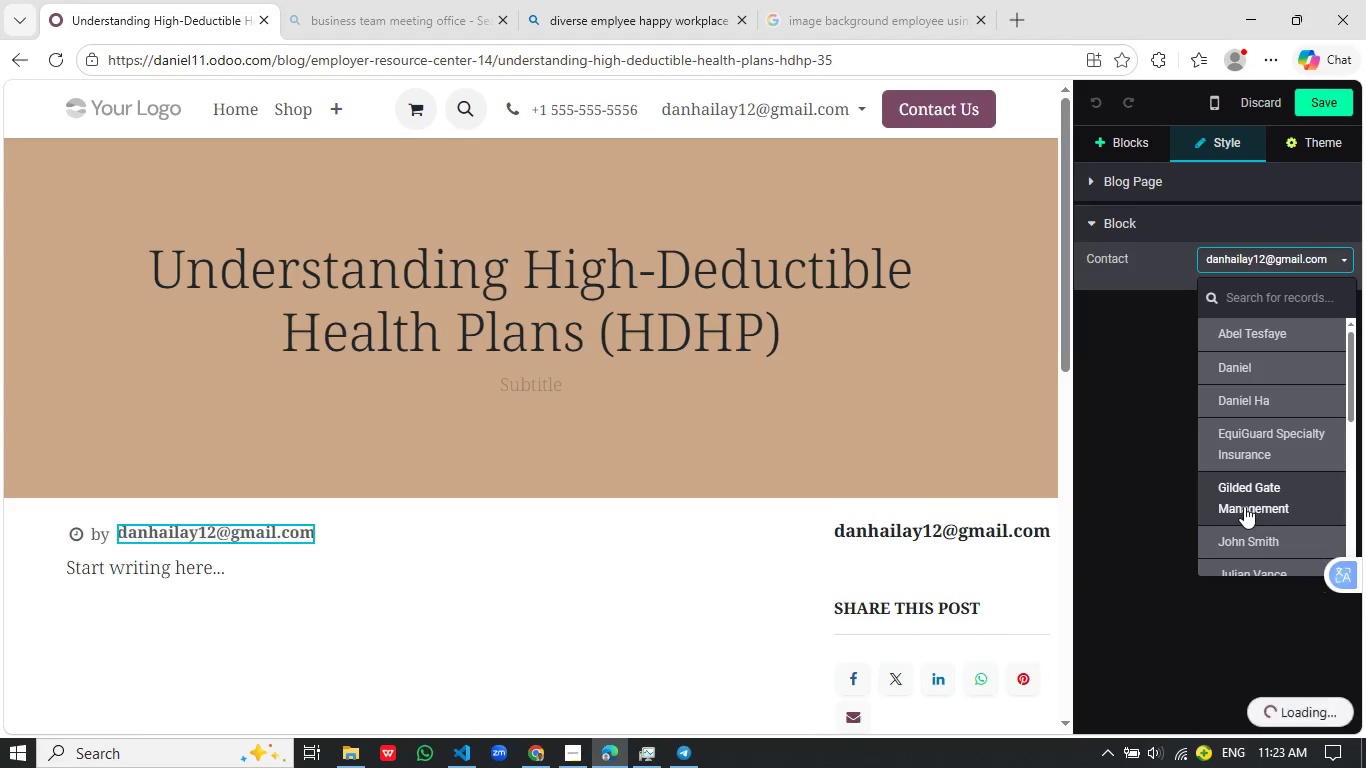 
scroll: coordinate [1244, 506], scroll_direction: down, amount: 5.0
 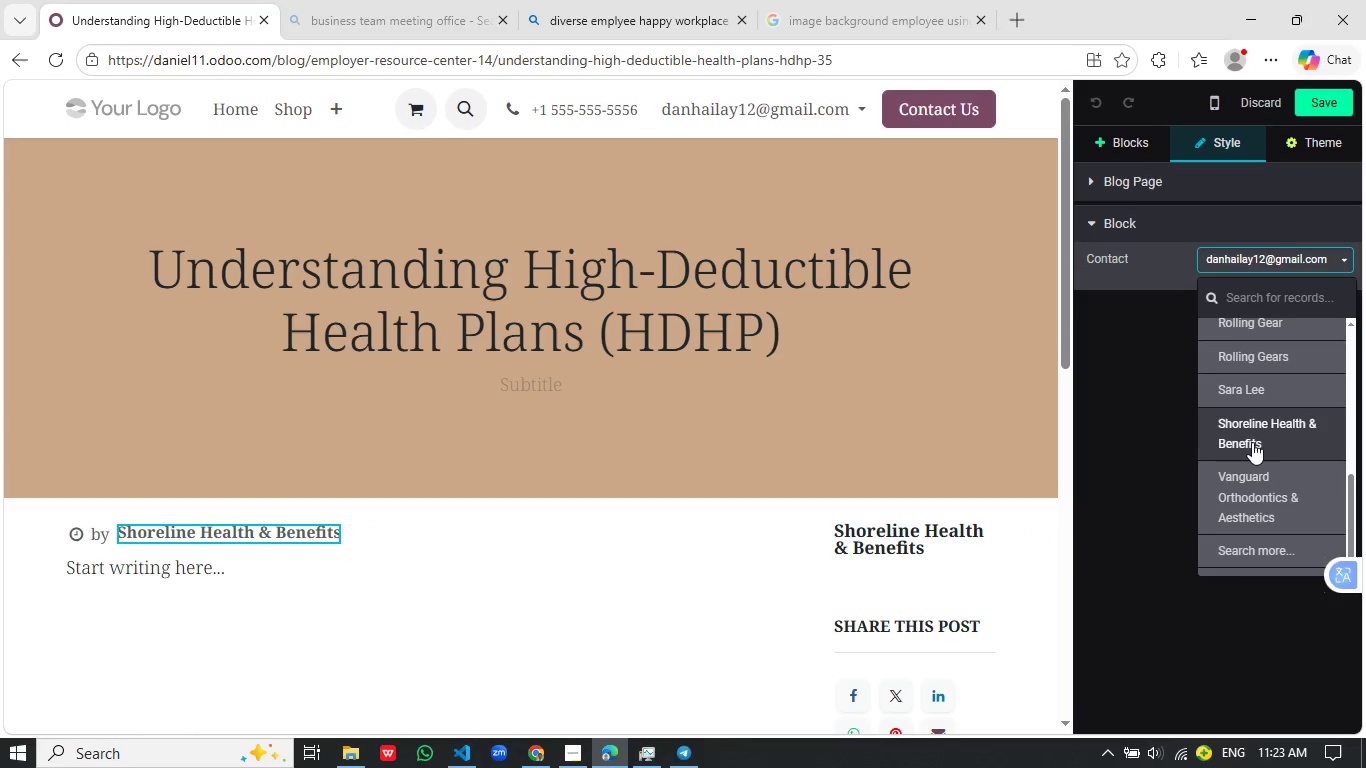 
left_click([1271, 430])
 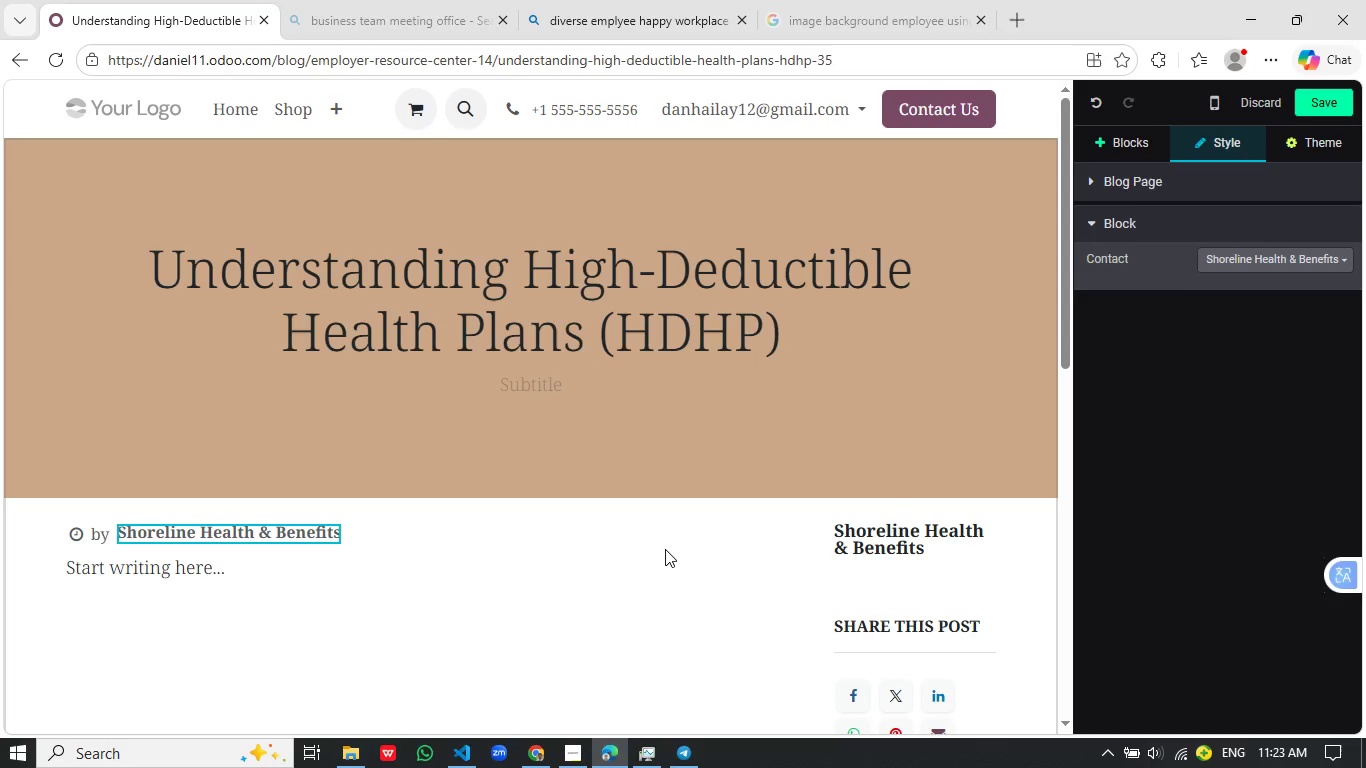 
wait(38.17)
 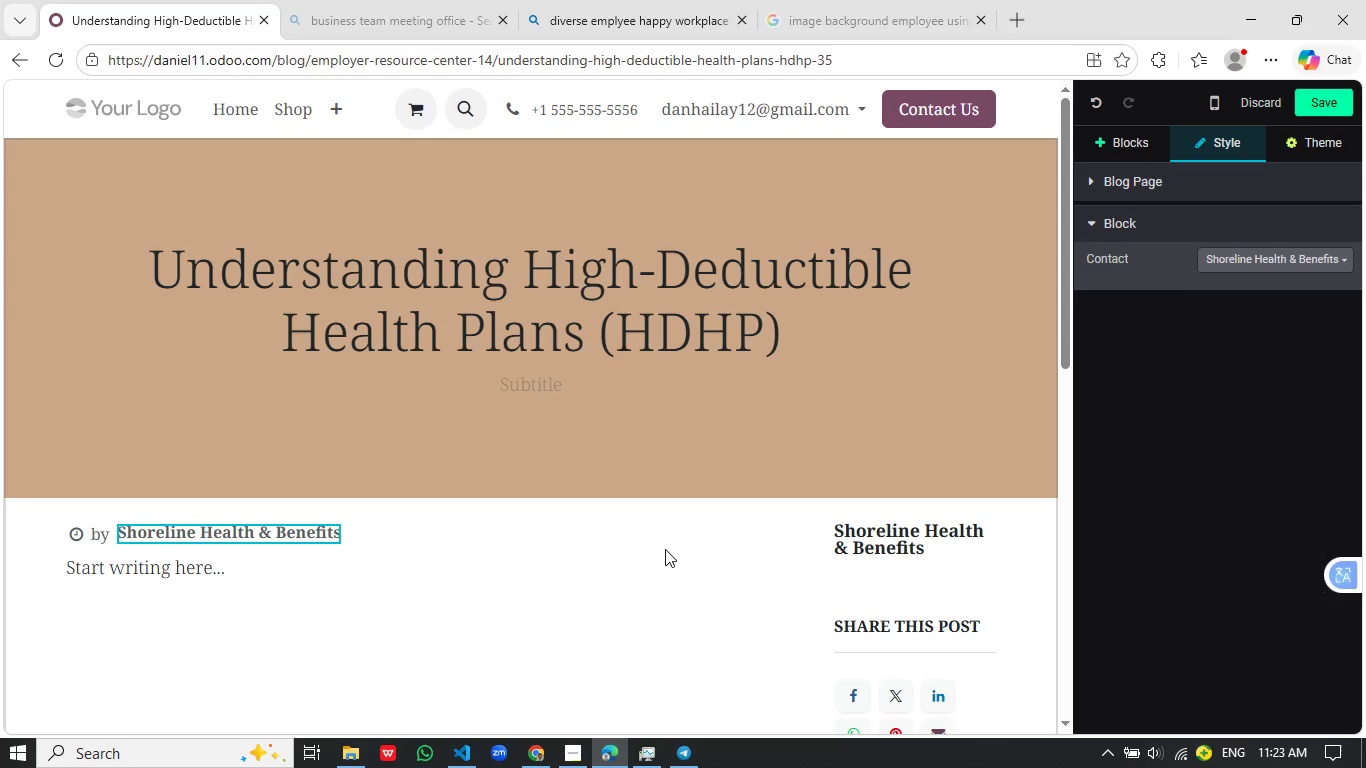 
left_click([521, 375])
 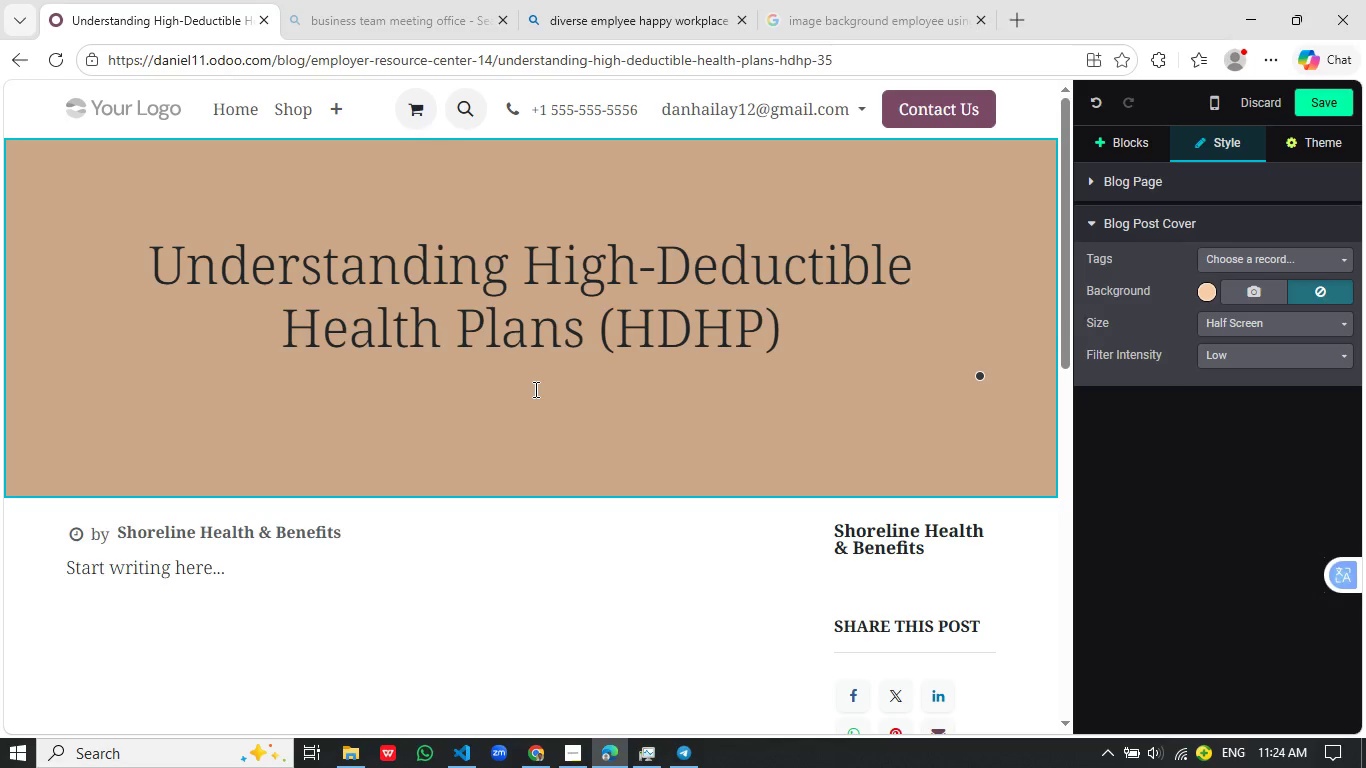 
wait(6.83)
 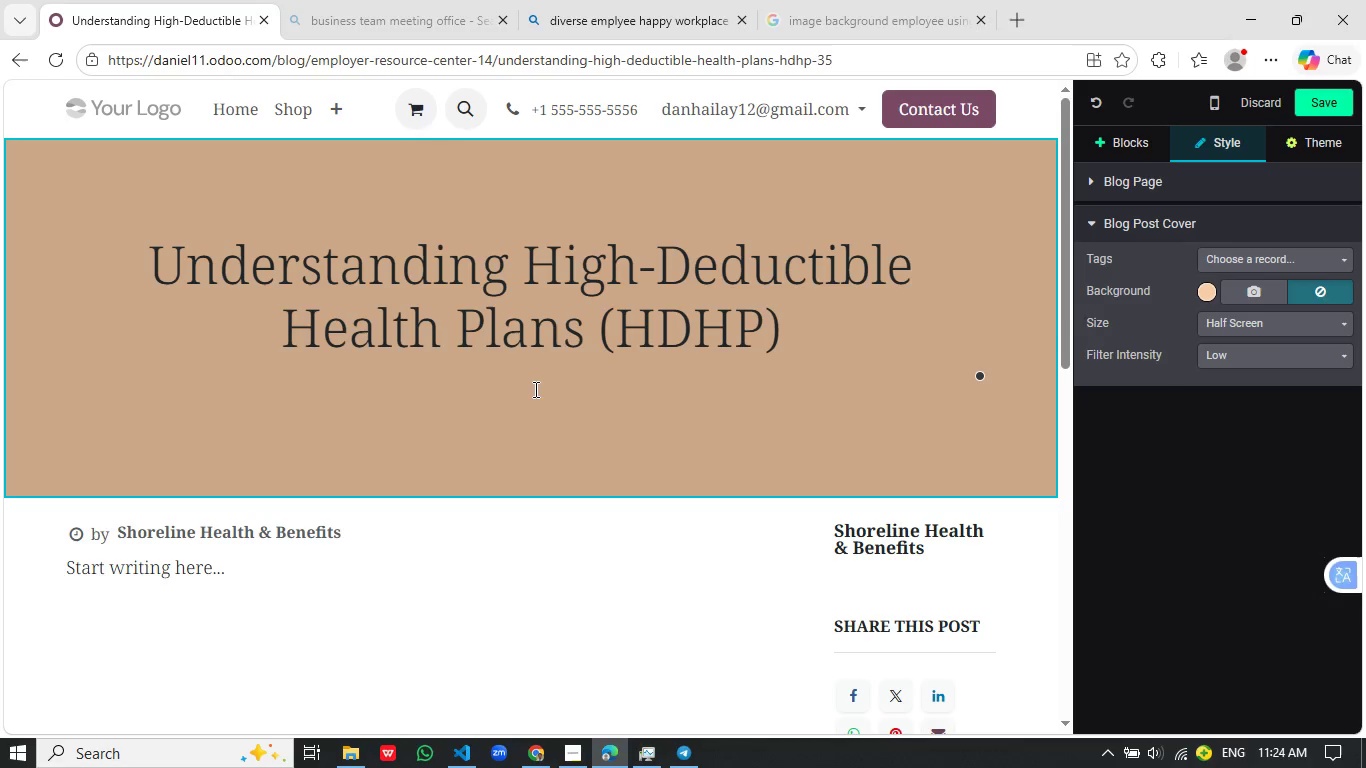 
type(A CLEAr guide to HD)
 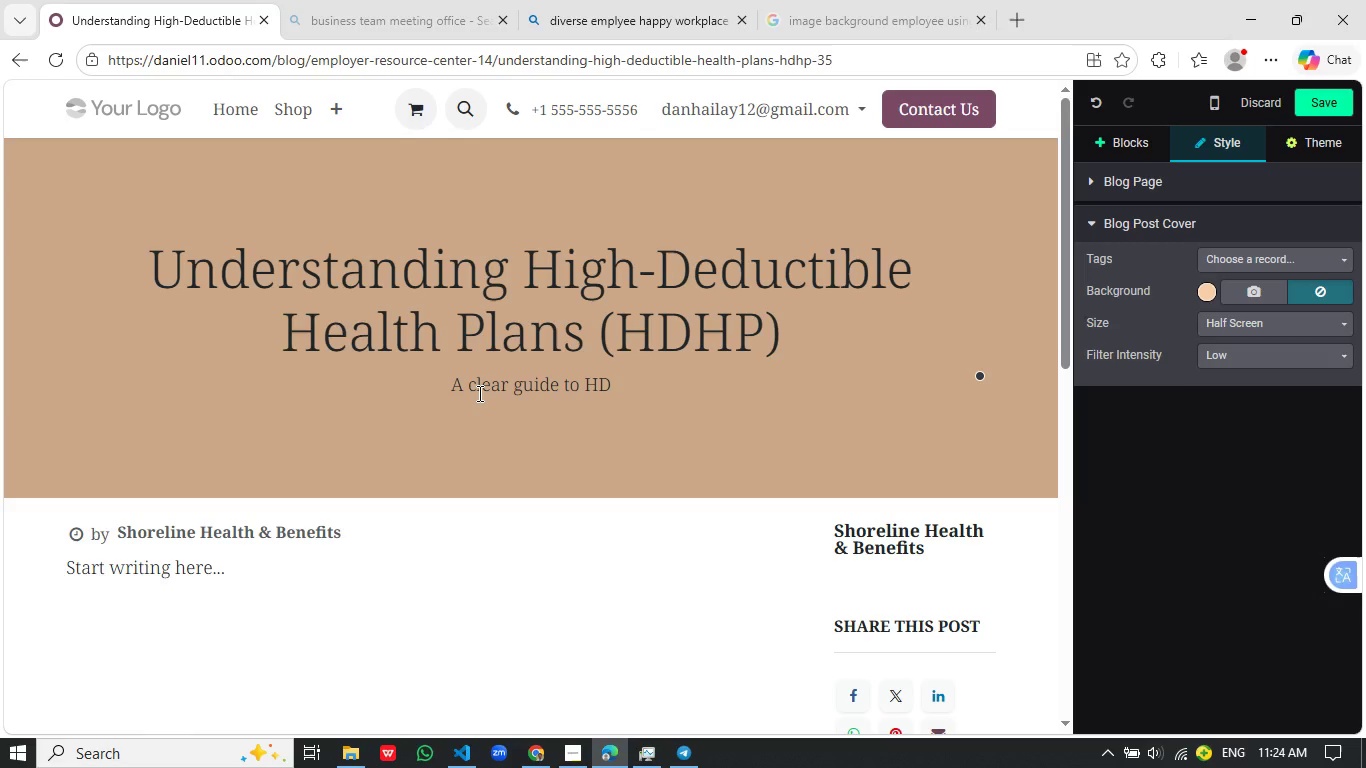 
wait(12.66)
 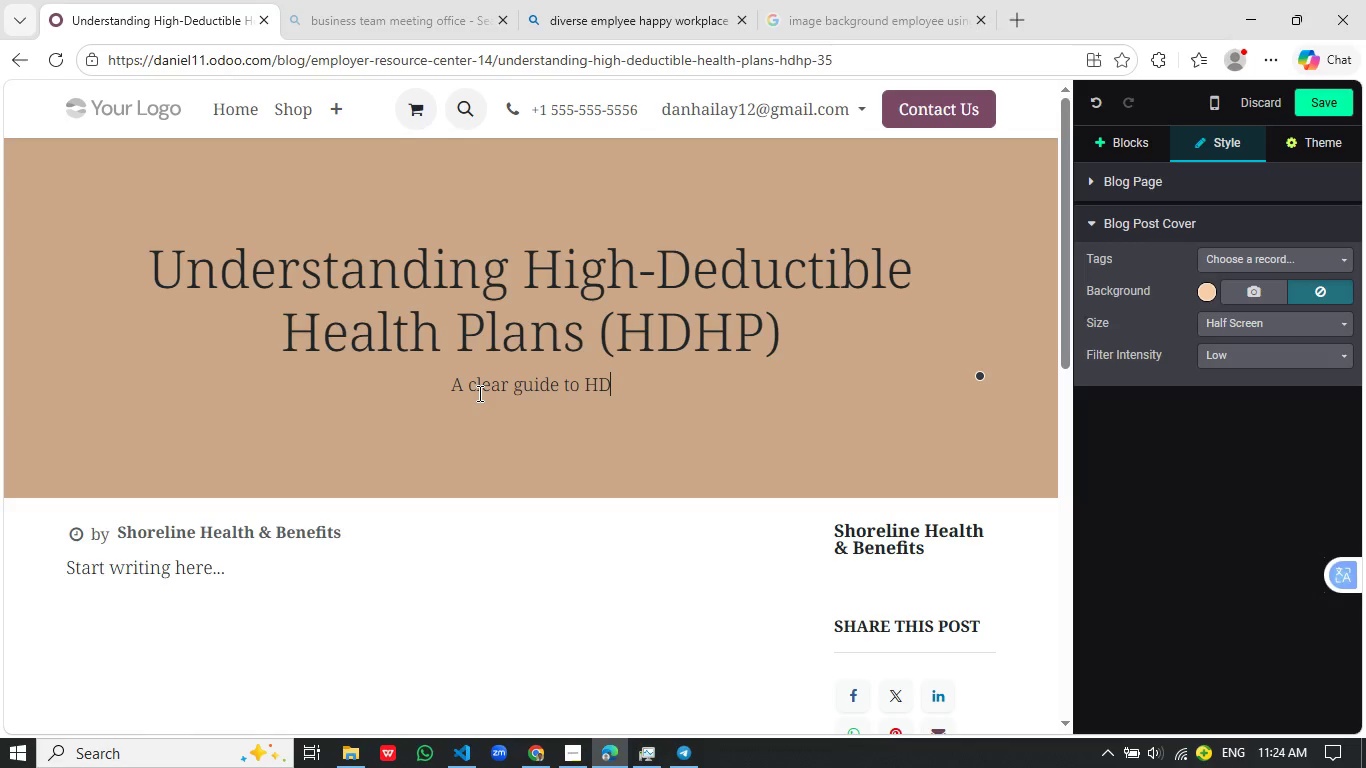 
type(hp bs)
key(Backspace)
key(Backspace)
type(vs PPO Plans - how deductibles, HSAS)
 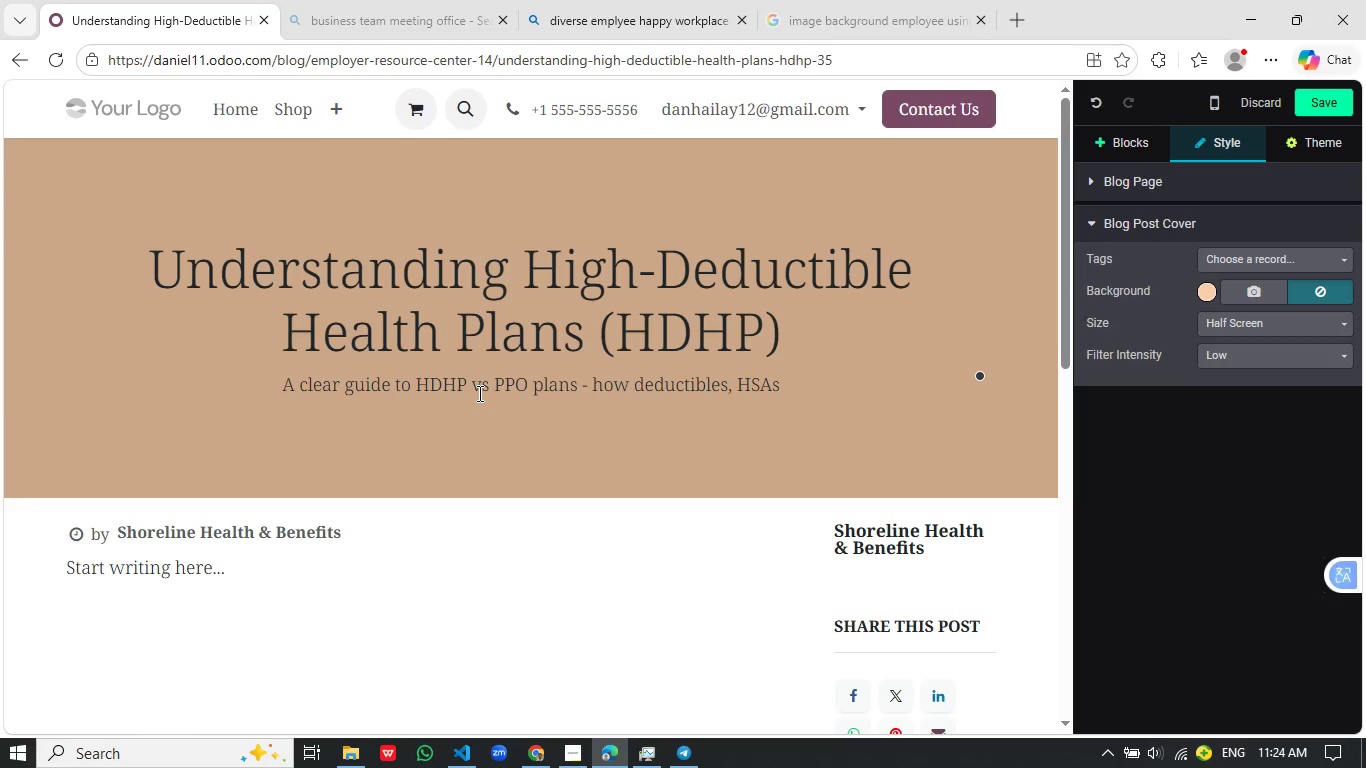 
type( )
key(Backspace)
type(, and cost a)
key(Backspace)
type(strategies impact your employees and business in 2025)
 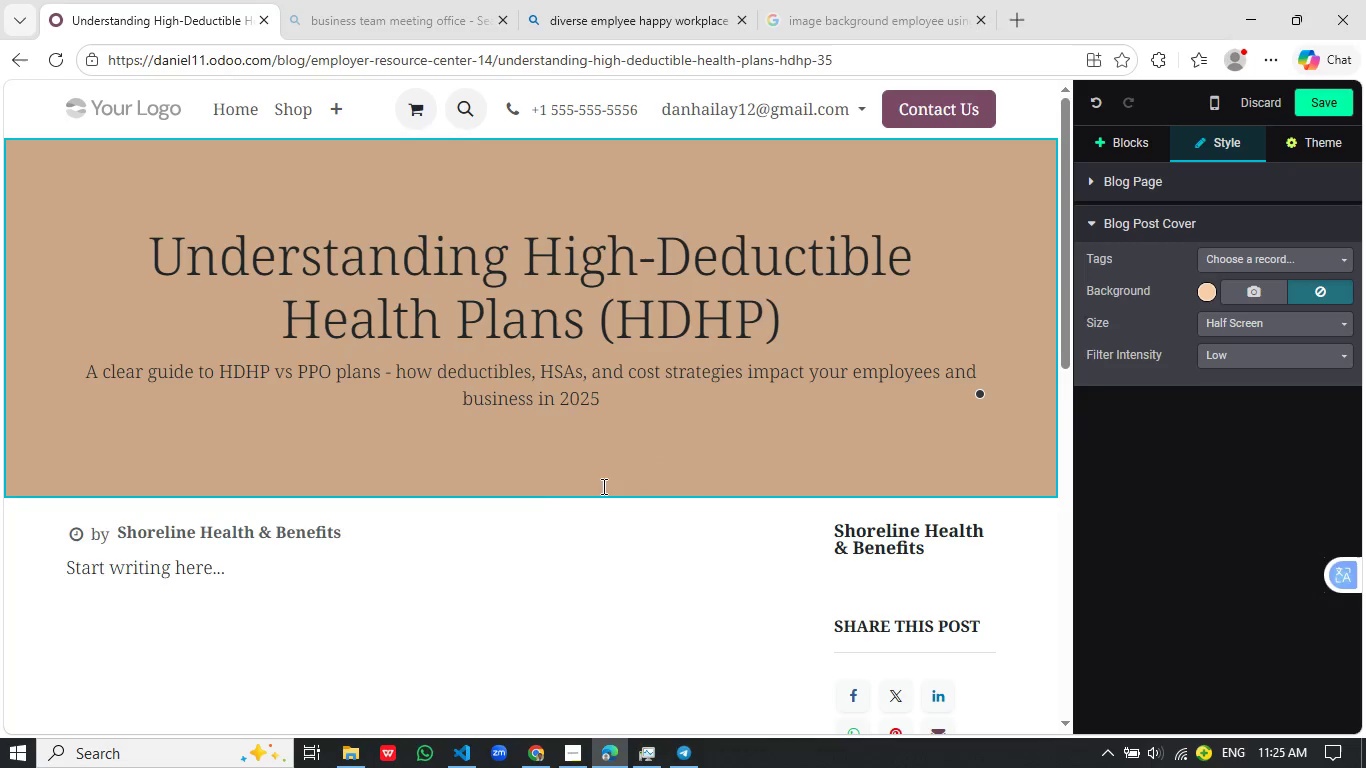 
left_click_drag(start_coordinate=[258, 572], to_coordinate=[70, 544])
 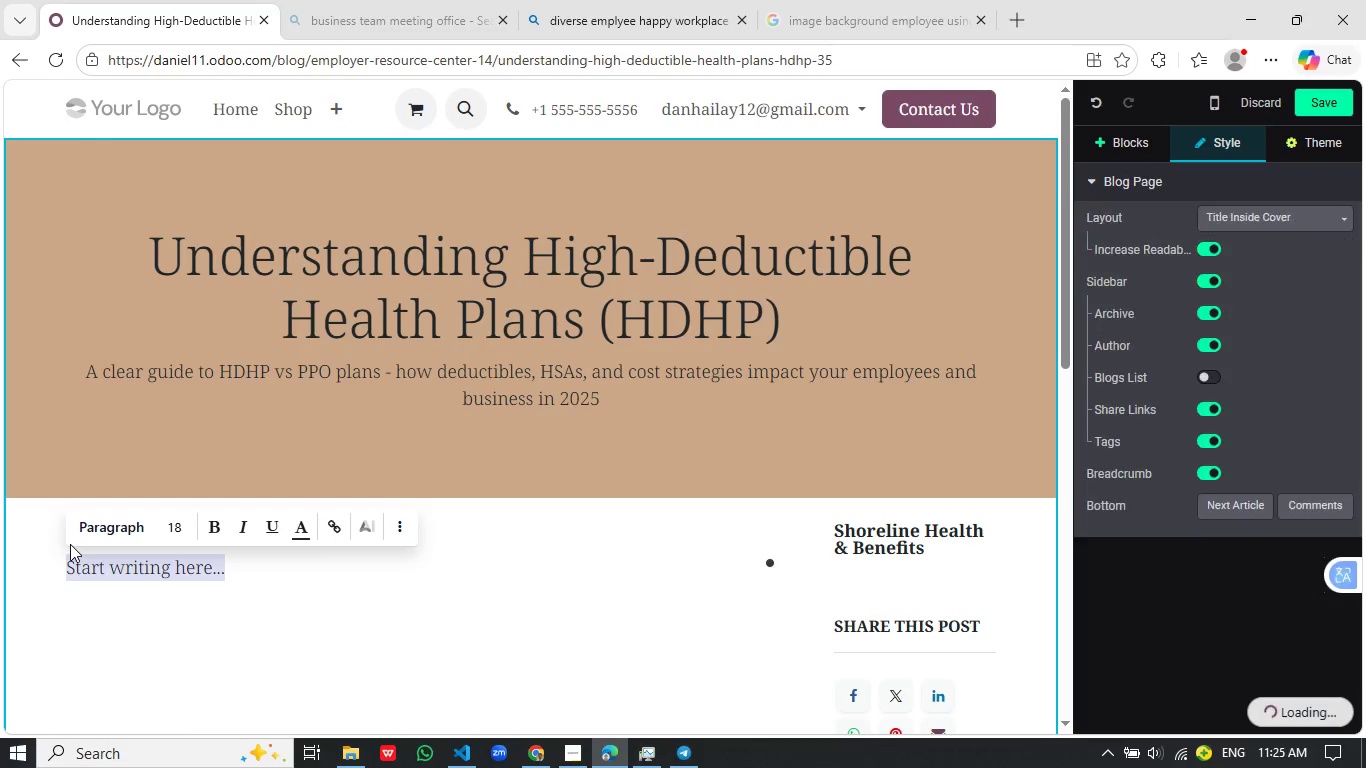 
key(Backspace)
 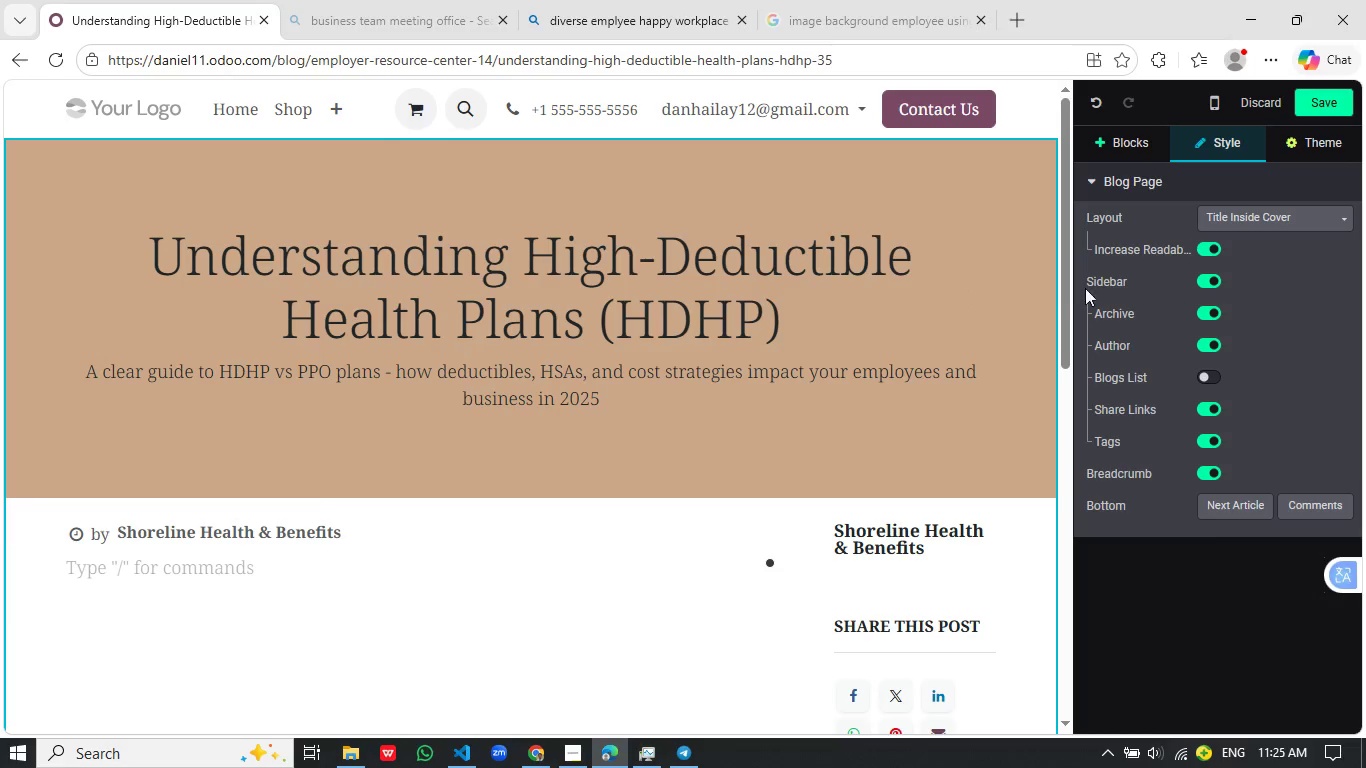 
left_click([974, 309])
 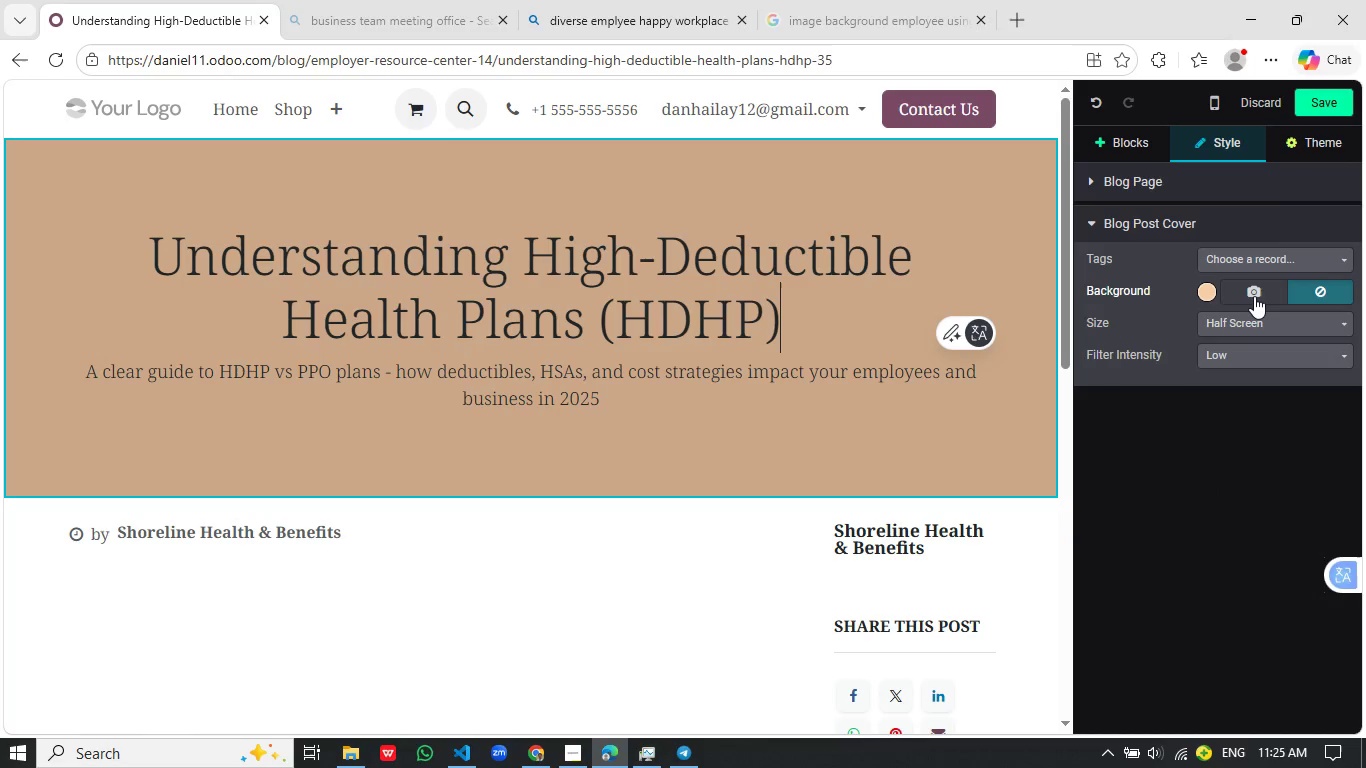 
left_click([1254, 296])
 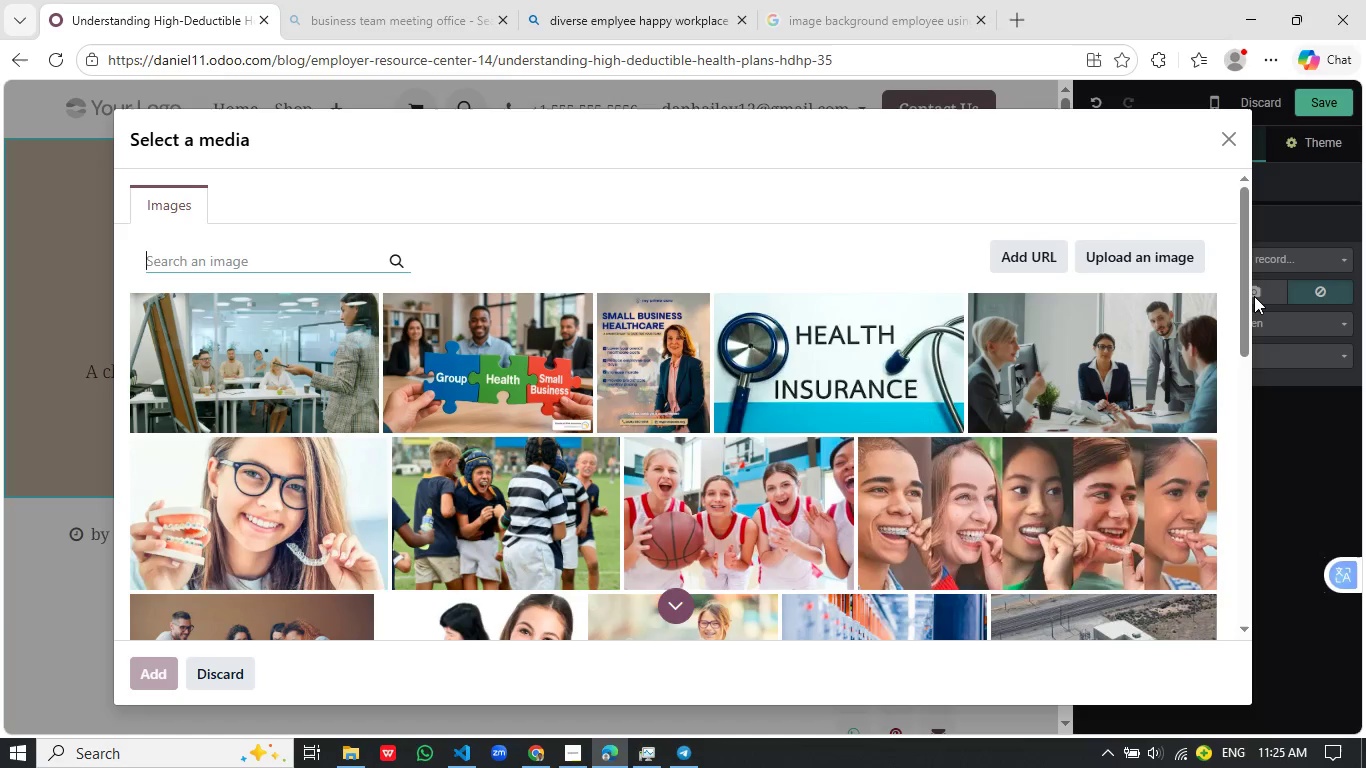 
wait(6.67)
 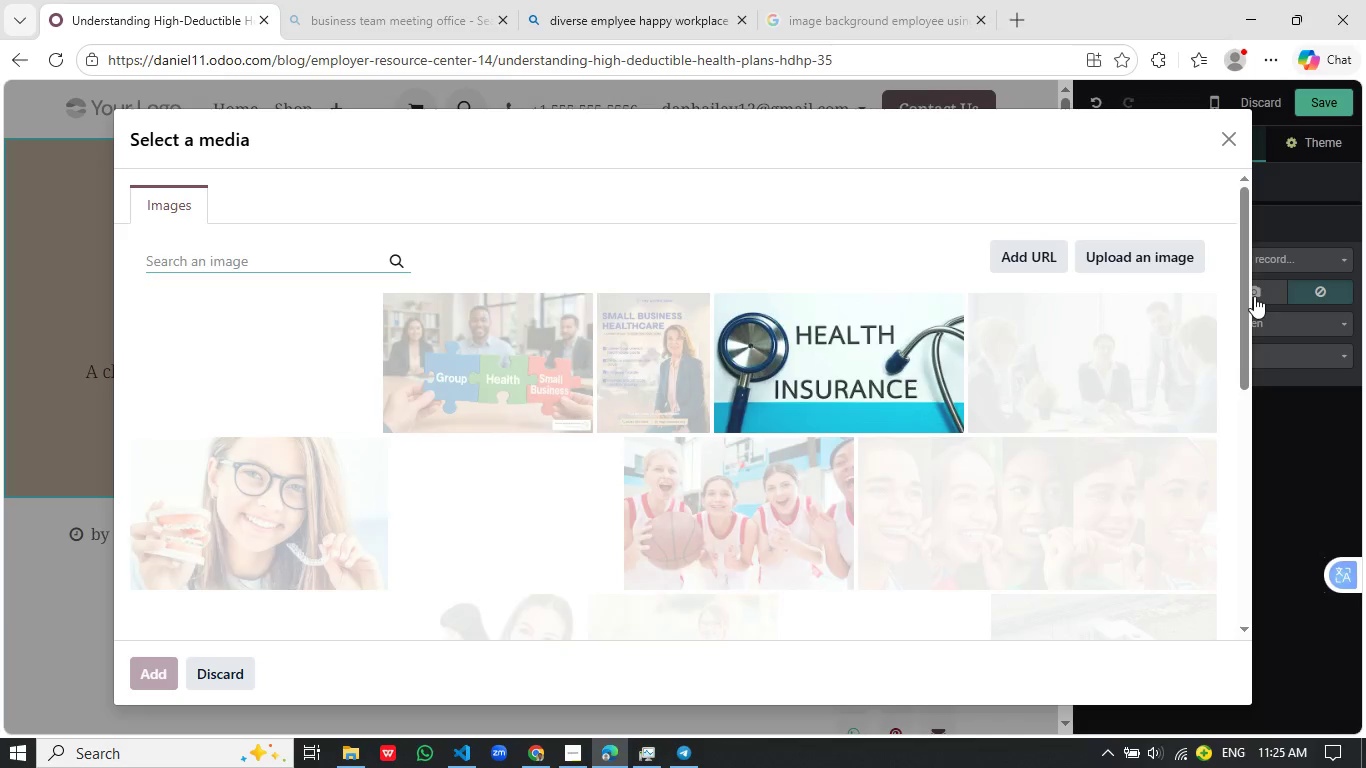 
type(businees)
key(Backspace)
key(Backspace)
type(ss professional reviewing healthcare plan documents laptop office)
 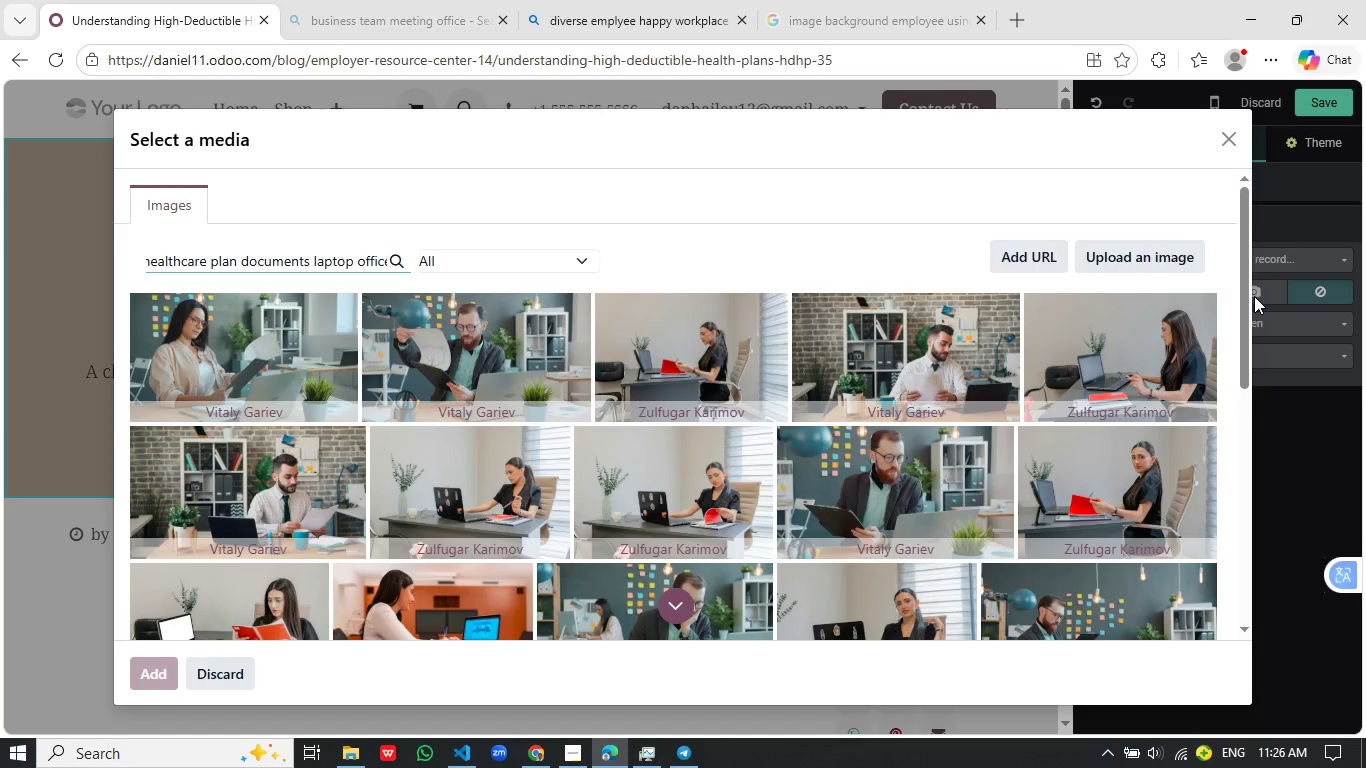 
wait(14.02)
 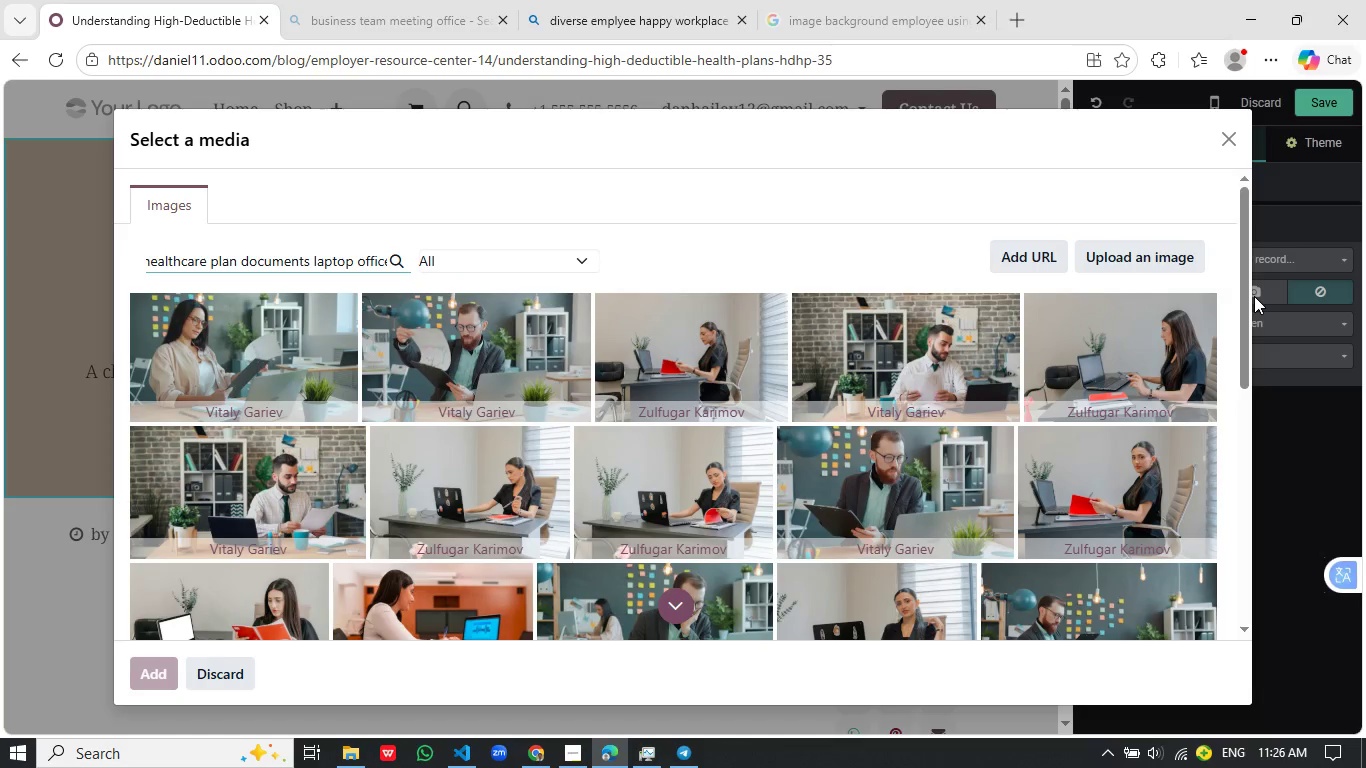 
scroll: coordinate [751, 478], scroll_direction: down, amount: 4.0
 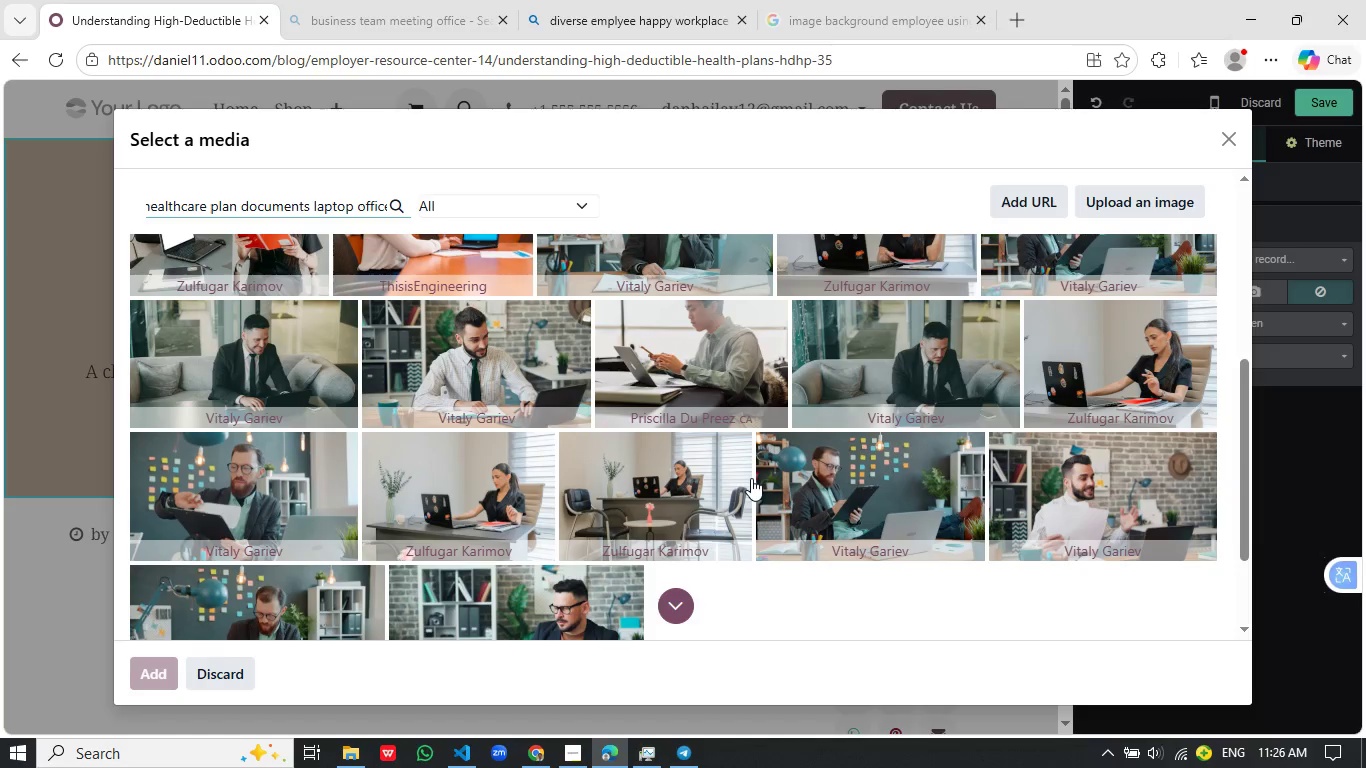 
wait(6.37)
 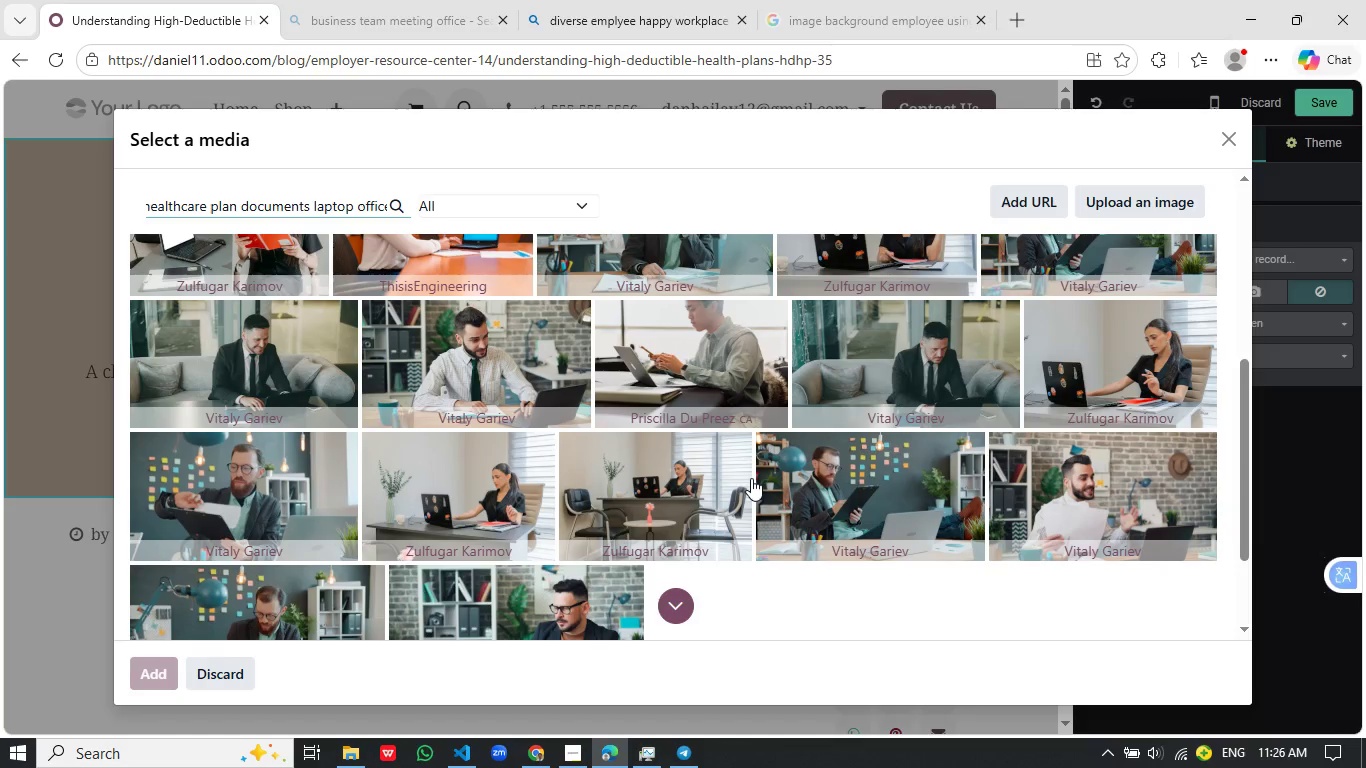 
scroll: coordinate [751, 478], scroll_direction: up, amount: 2.0
 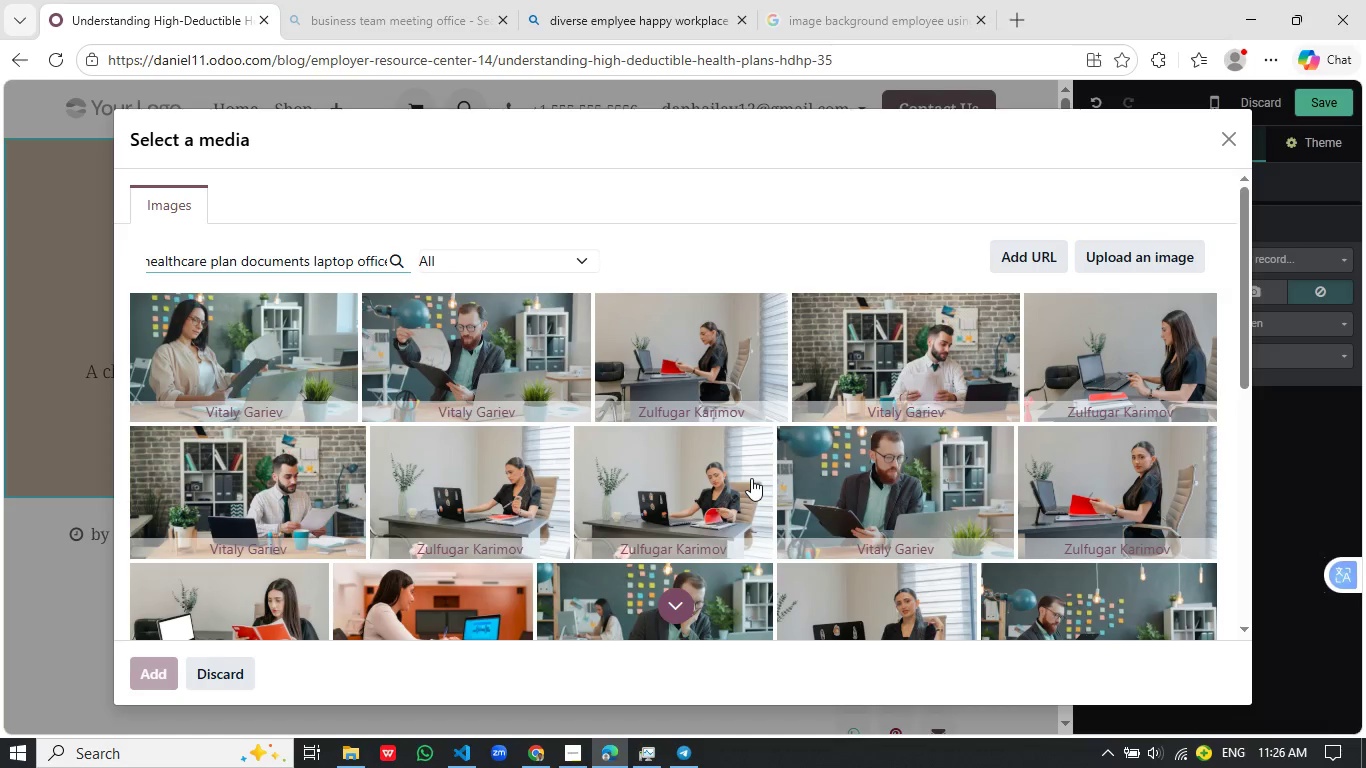 
wait(15.81)
 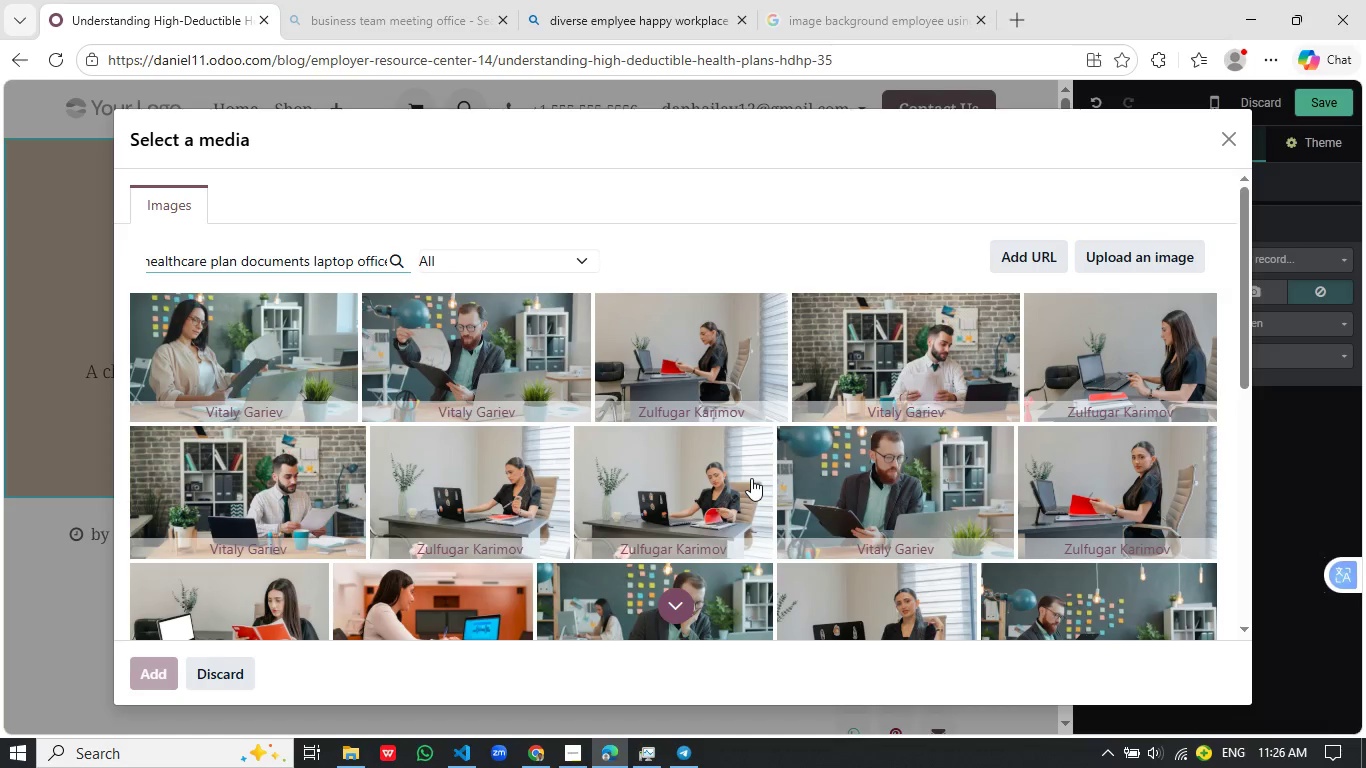 
scroll: coordinate [751, 478], scroll_direction: none, amount: 0.0
 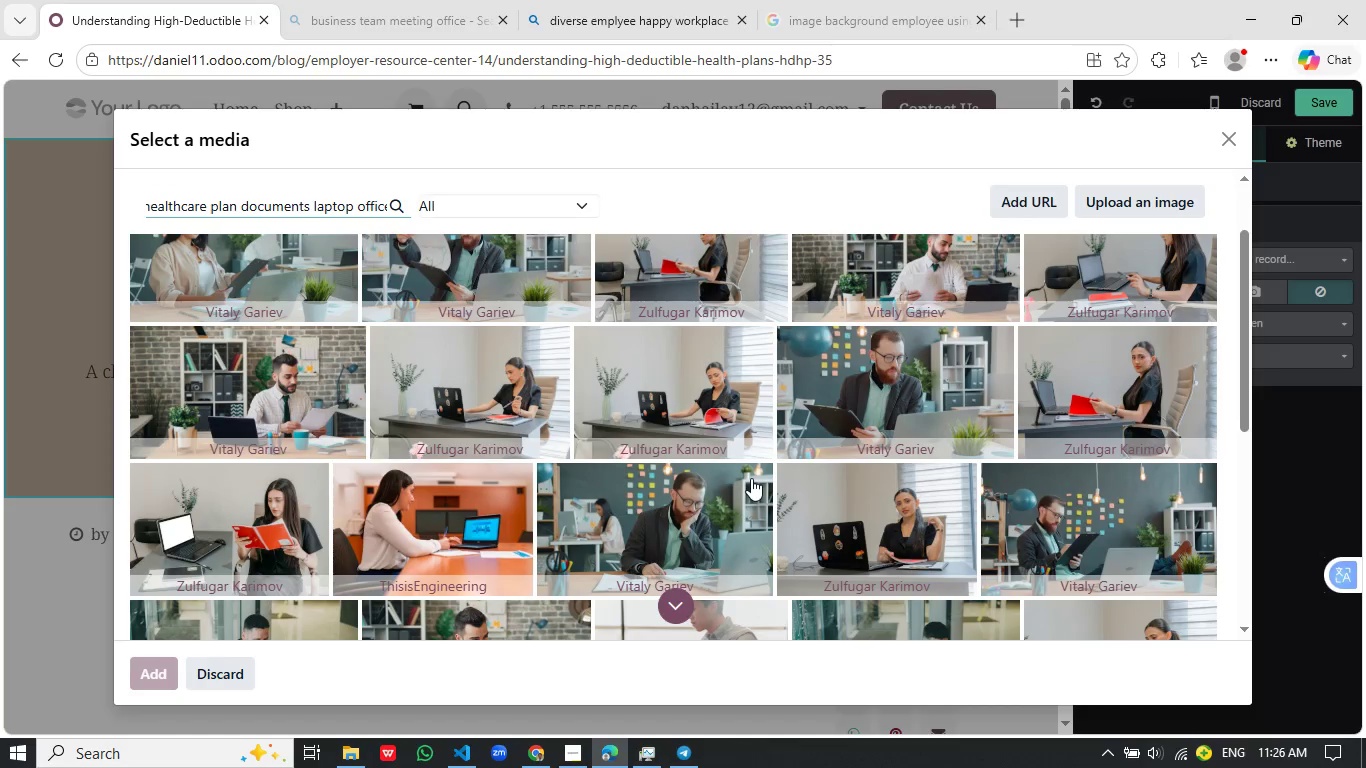 
scroll: coordinate [751, 478], scroll_direction: down, amount: 2.0
 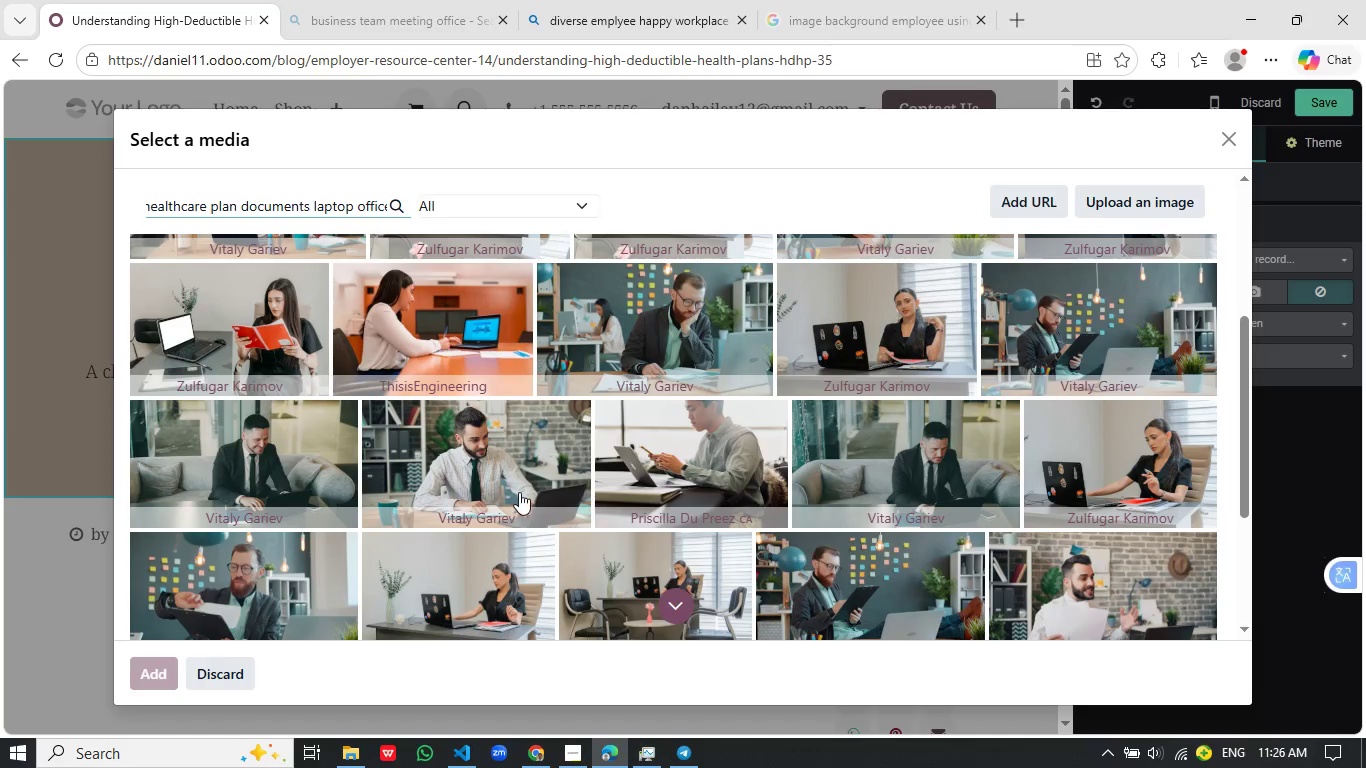 
left_click([488, 466])
 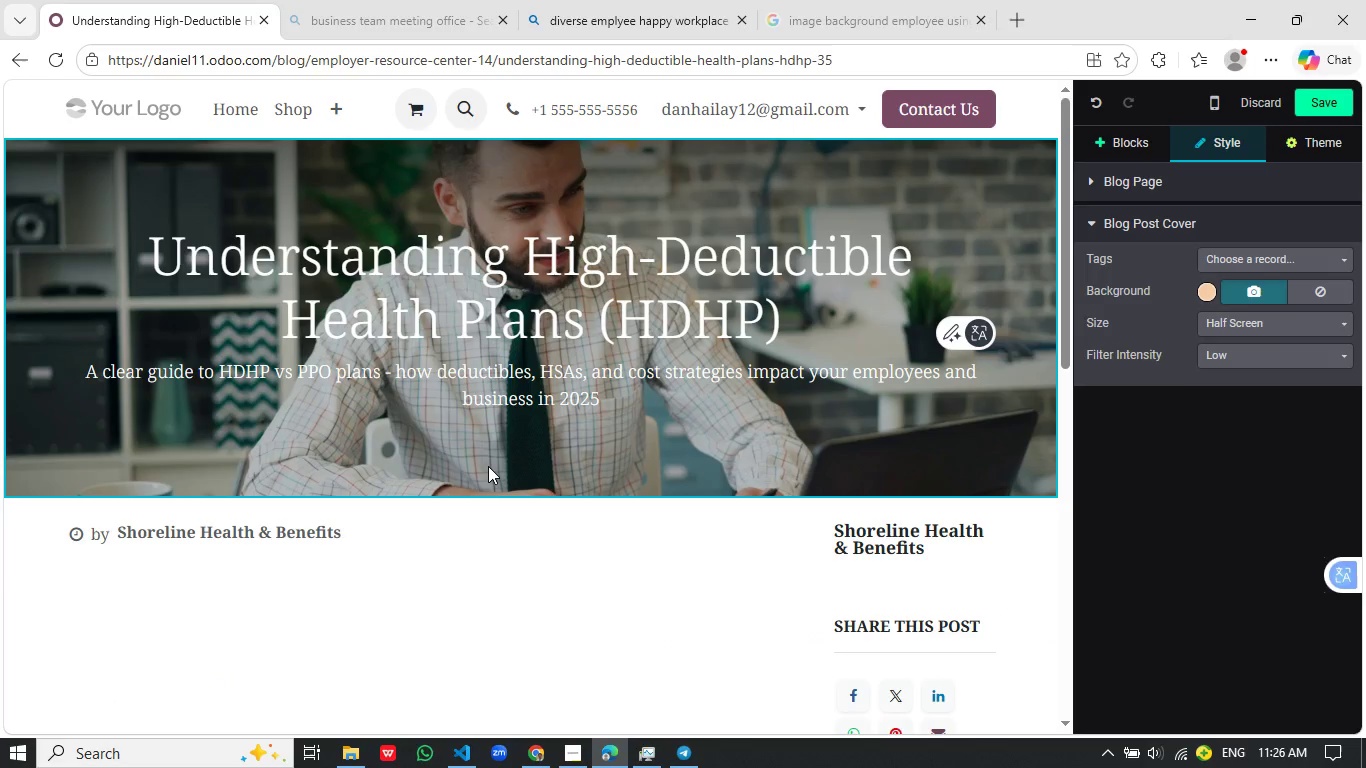 
wait(11.97)
 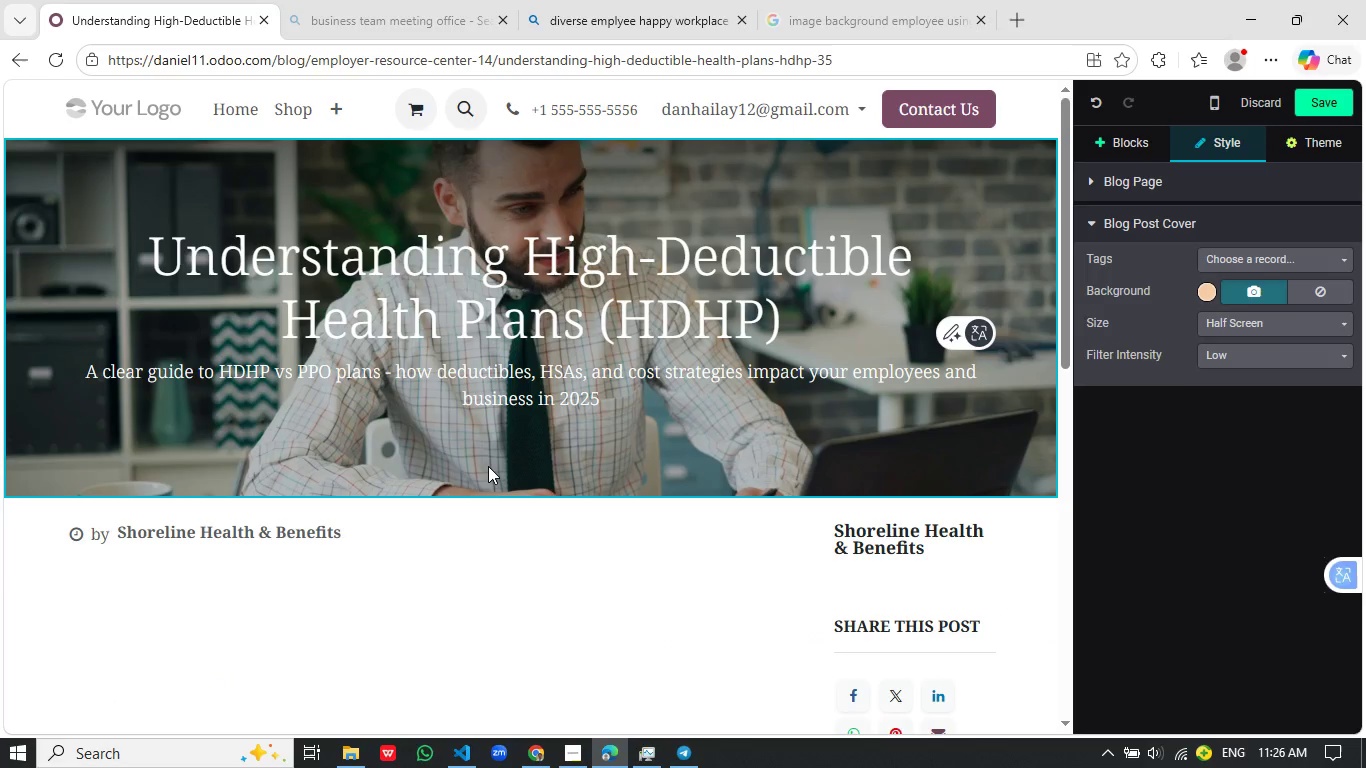 
left_click([1235, 357])
 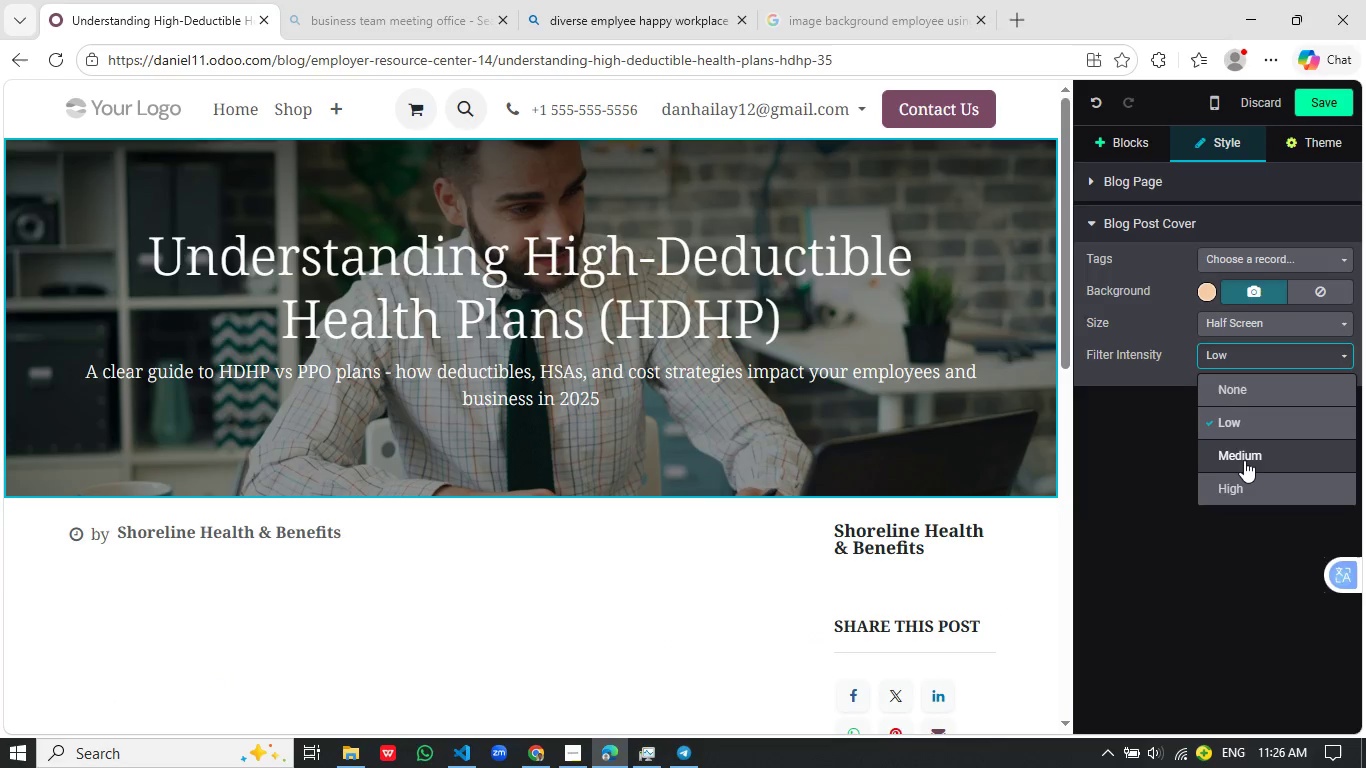 
left_click([1254, 456])
 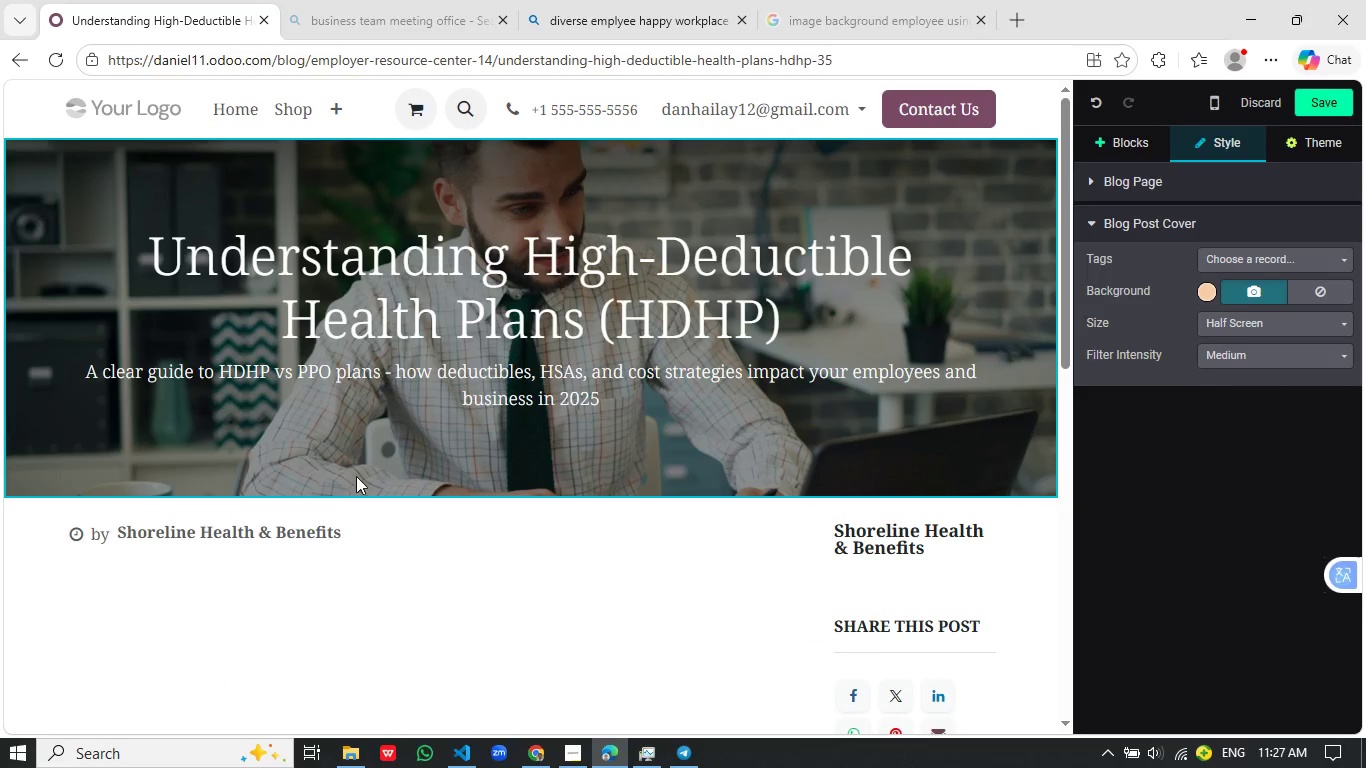 
scroll: coordinate [333, 481], scroll_direction: down, amount: 1.0
 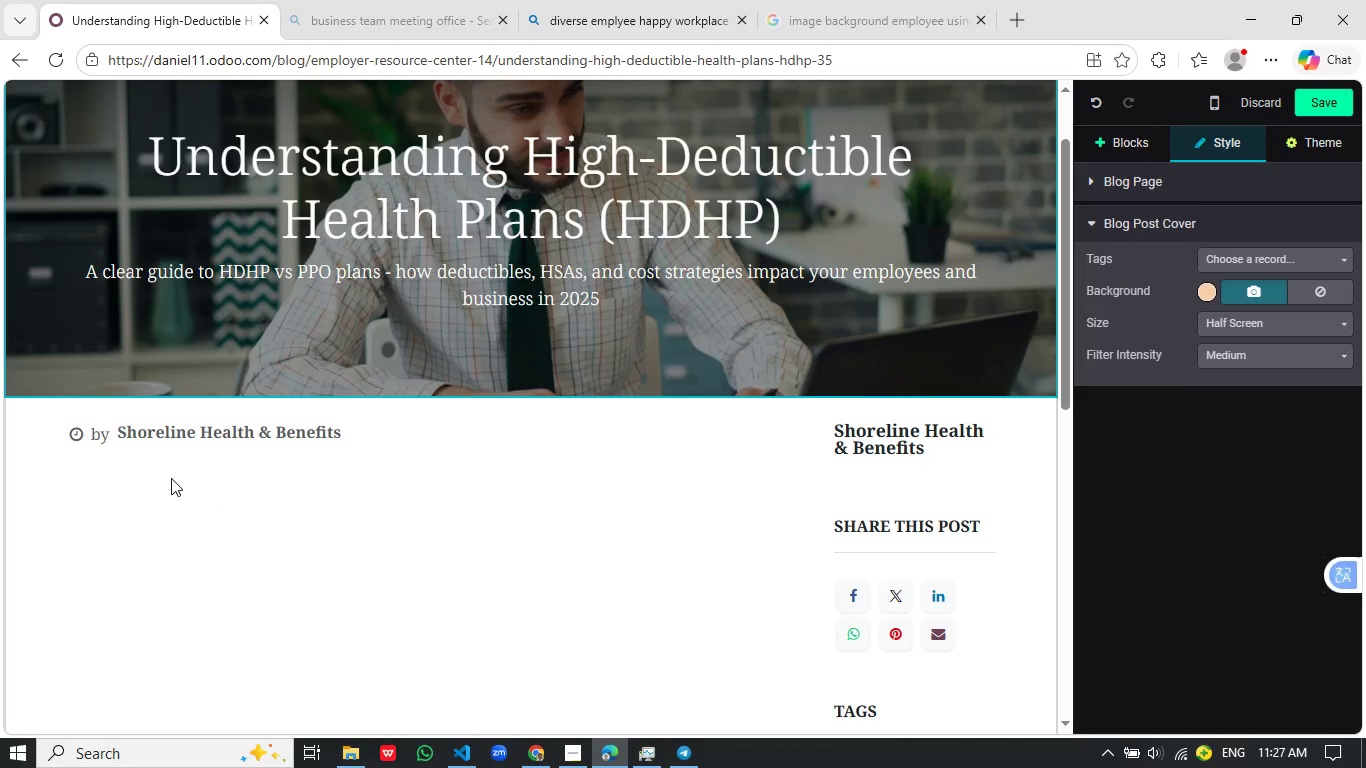 
left_click([177, 475])
 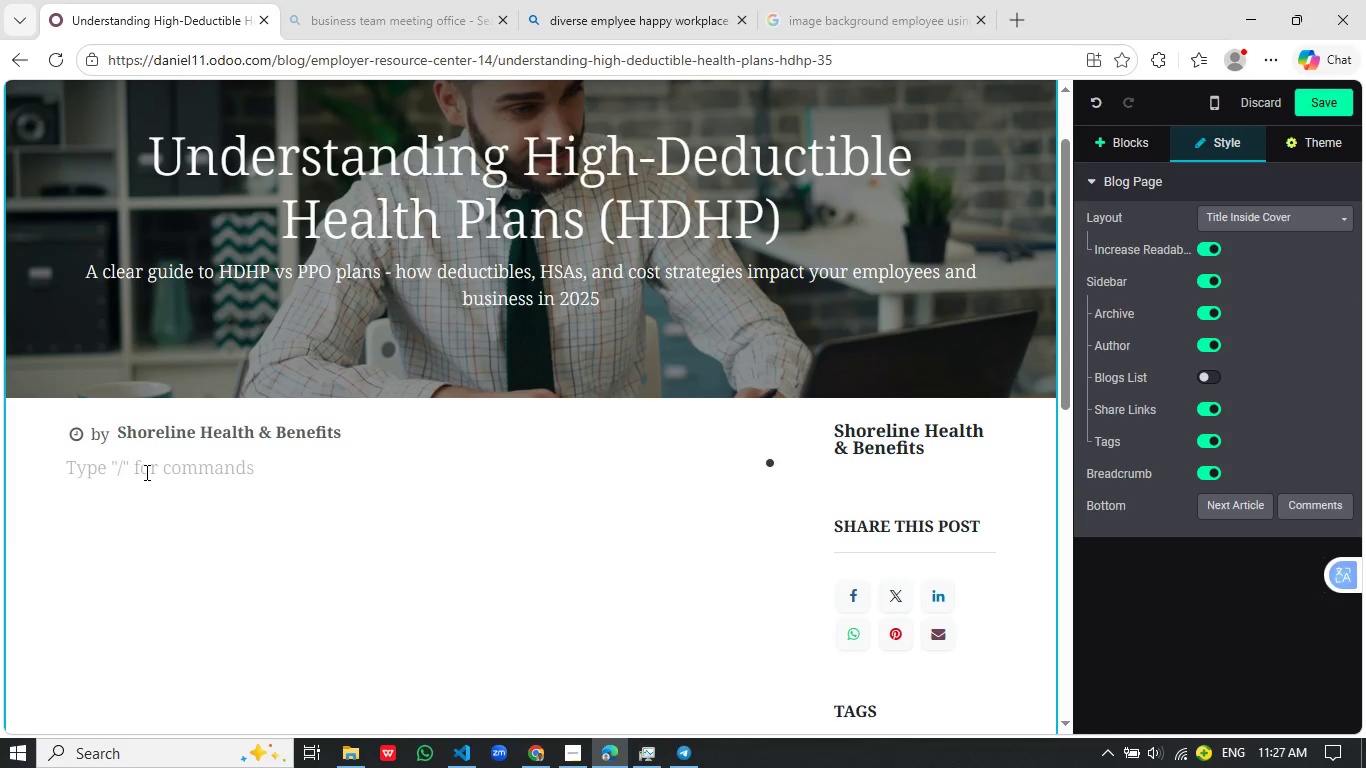 
type(High Deductible Health p)
key(Backspace)
type(Plans (HDHPs))
 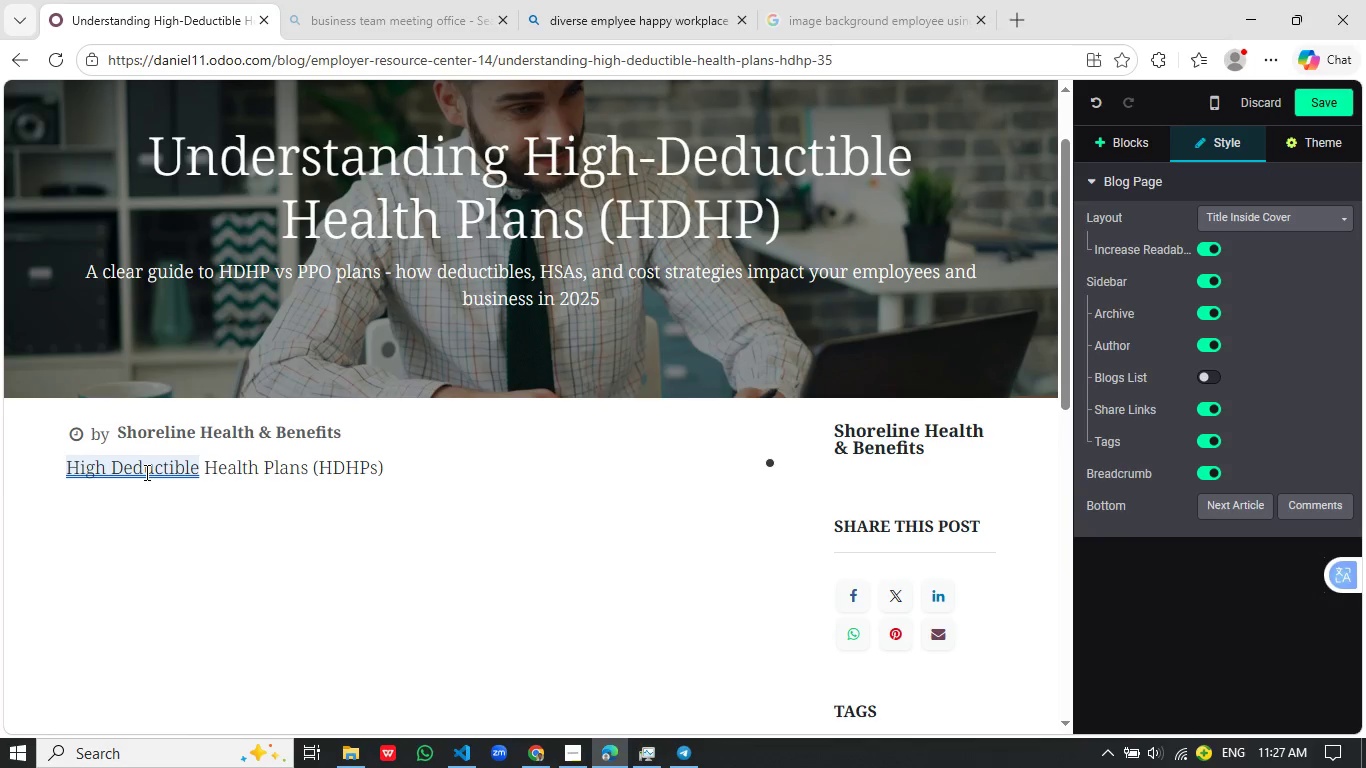 
left_click([111, 469])
 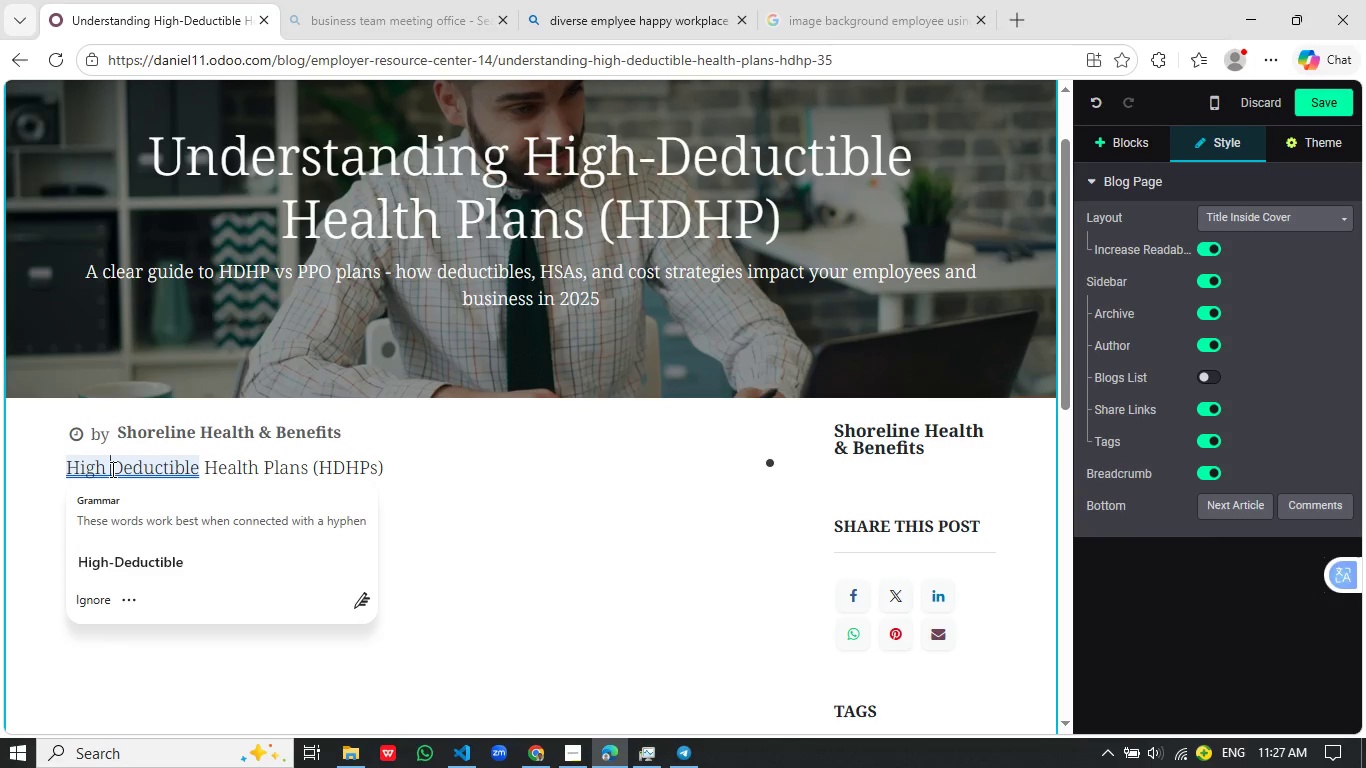 
key(Backspace)
 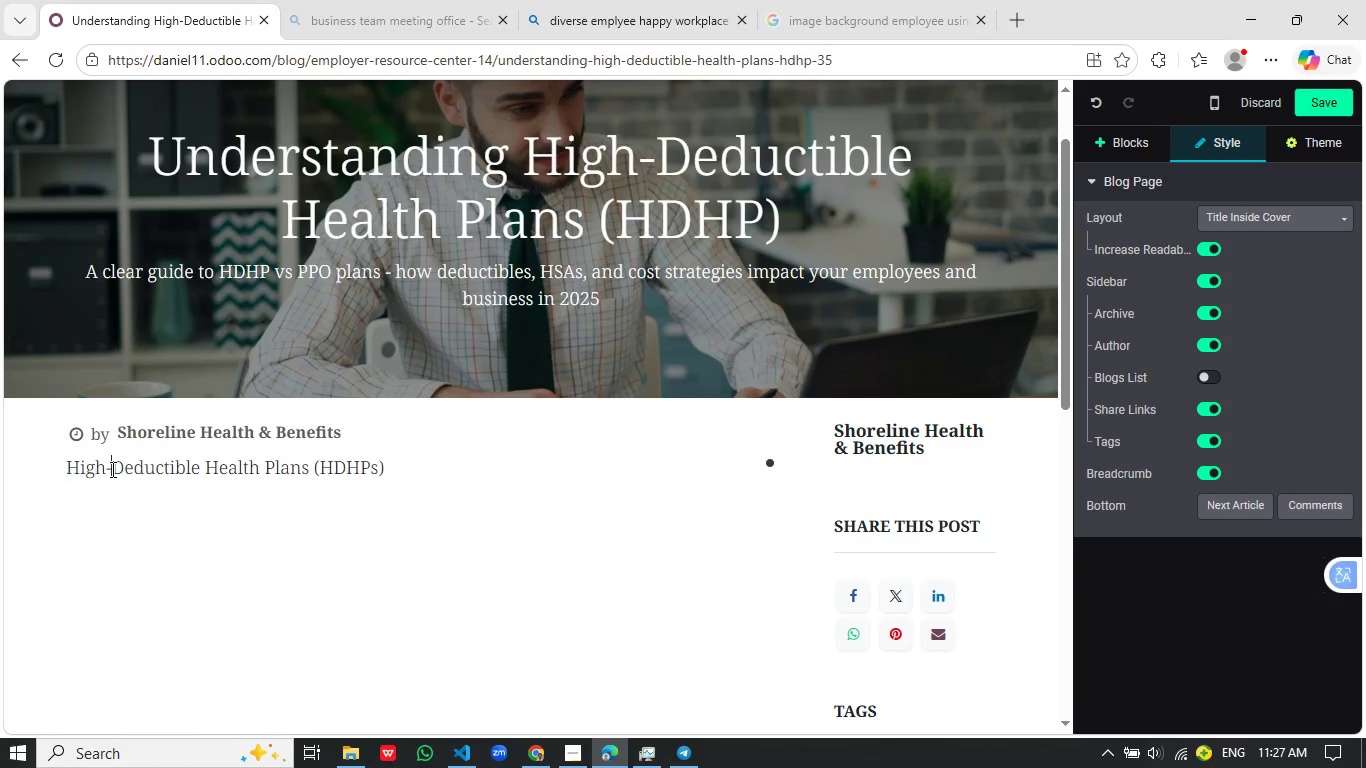 
key(Minus)
 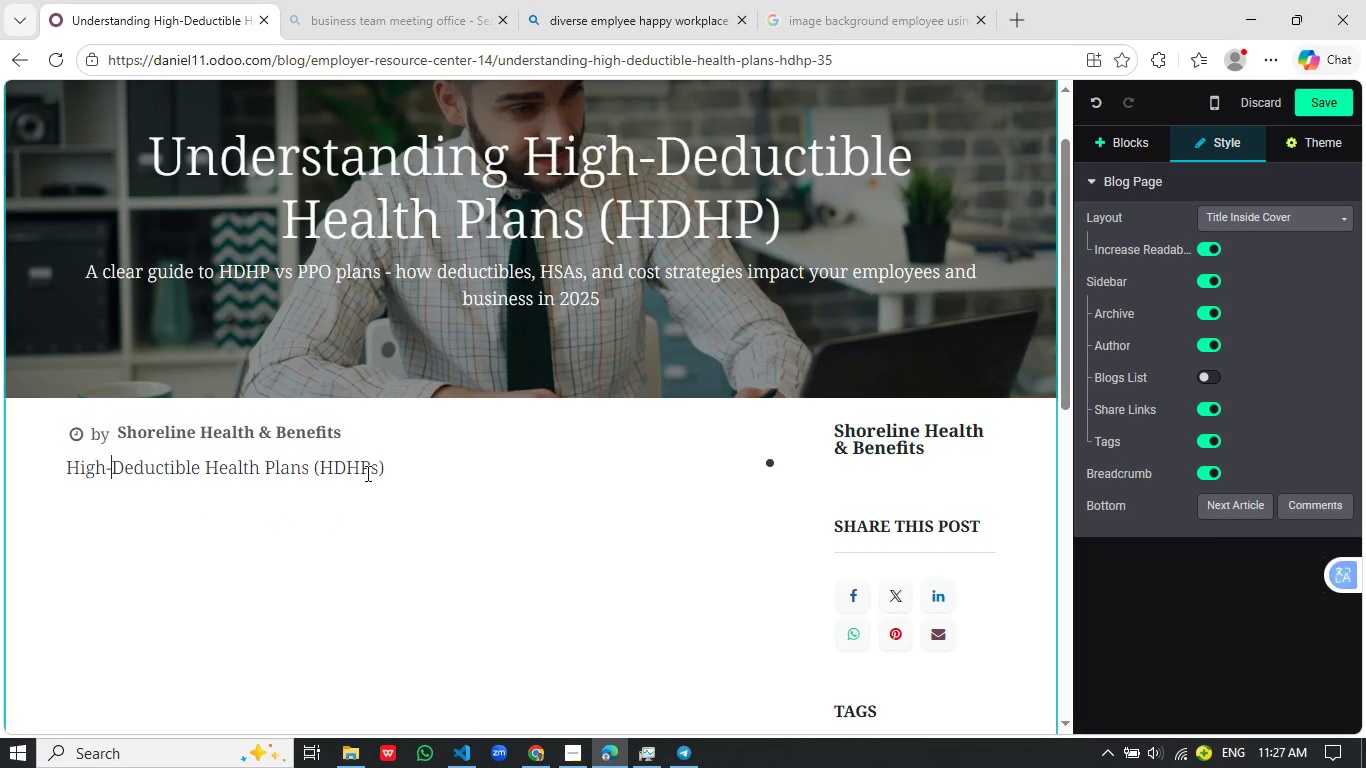 
left_click([399, 464])
 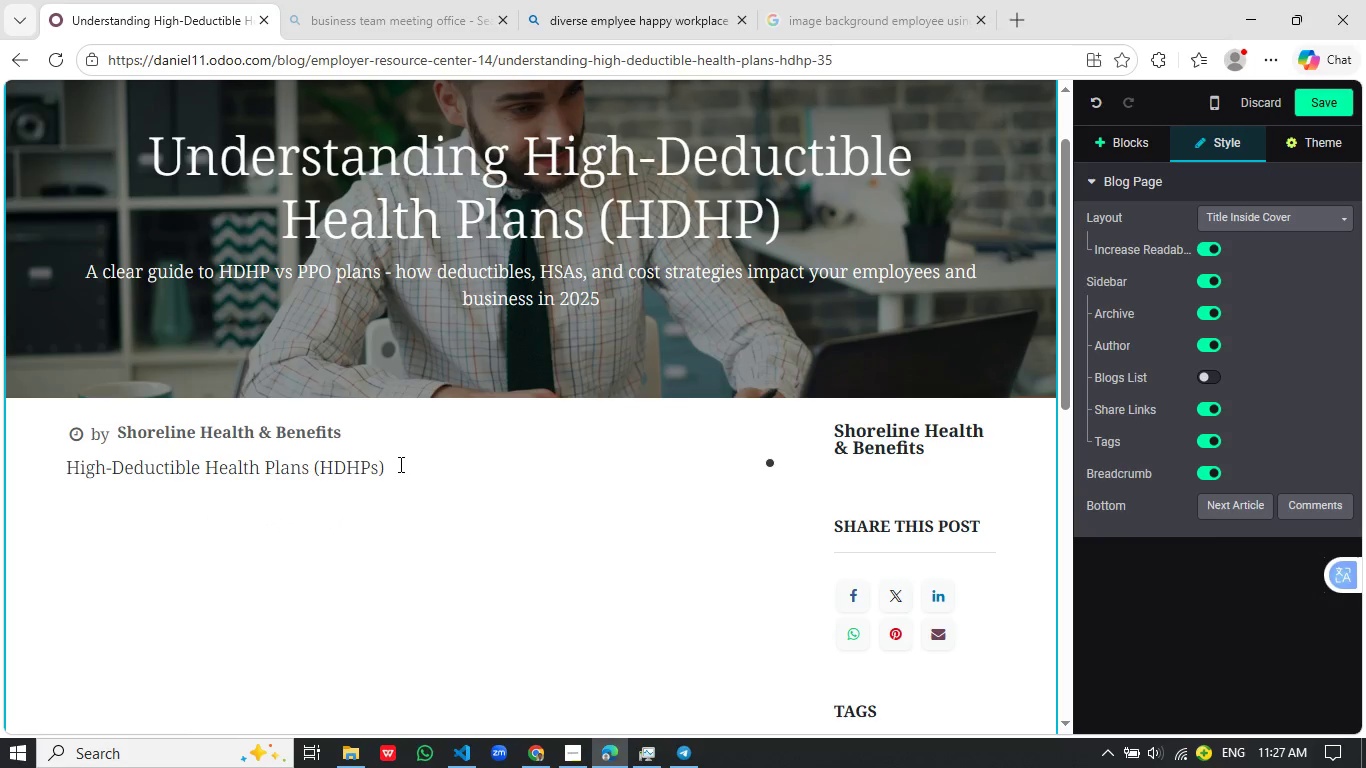 
type( have become an increai)
key(Backspace)
type(sing )
key(Backspace)
type(ly popular option for businesses loking to control healthcare costs. while these plans offer lower monthly premiums, athey)
key(Backspace)
key(Backspace)
key(Backspace)
key(Backspace)
key(Backspace)
type(they also require)
key(Backspace)
type(e employees to pay higher out )
key(Backspace)
type(-of-pocket costs before coverage begins. when paired with a Health s)
key(Backspace)
type(SAVings ac)
key(Tab)
key(Backspace)
type(A[End] (H)
 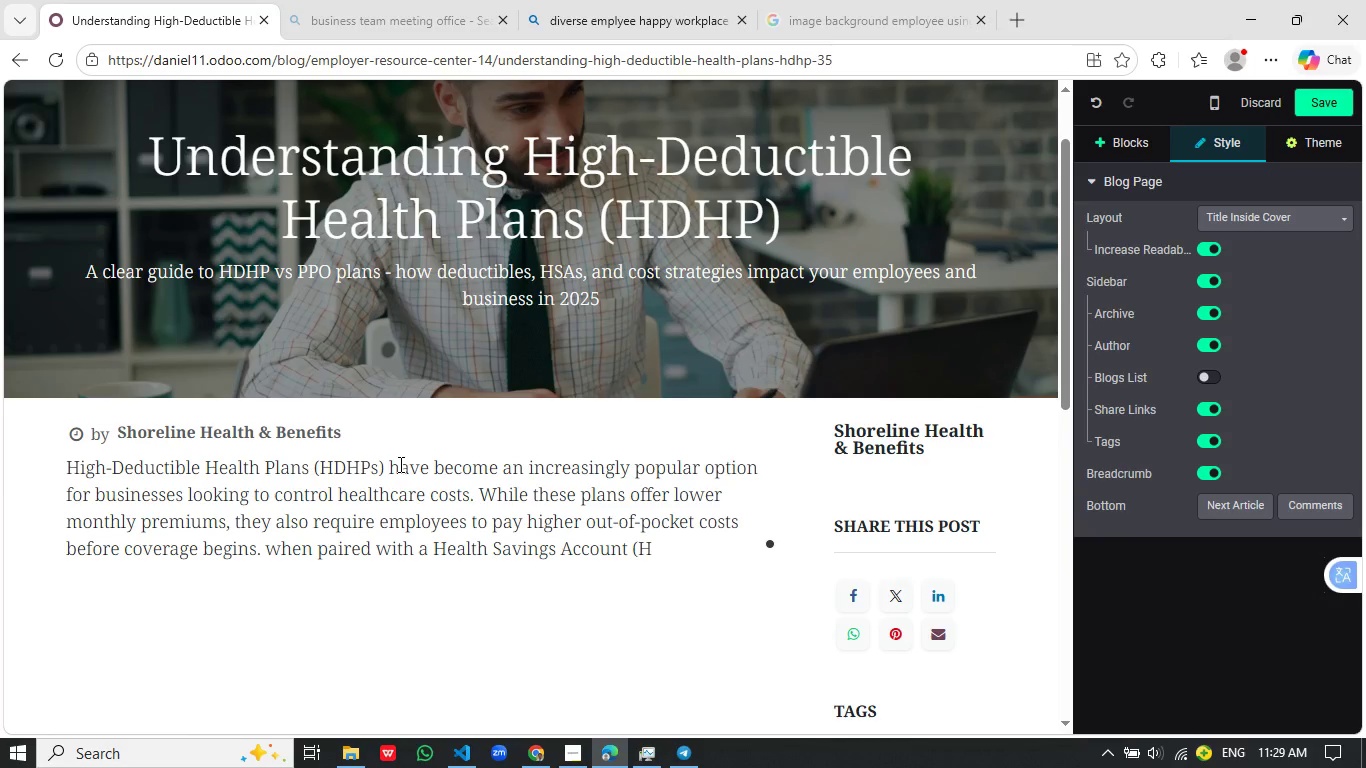 
 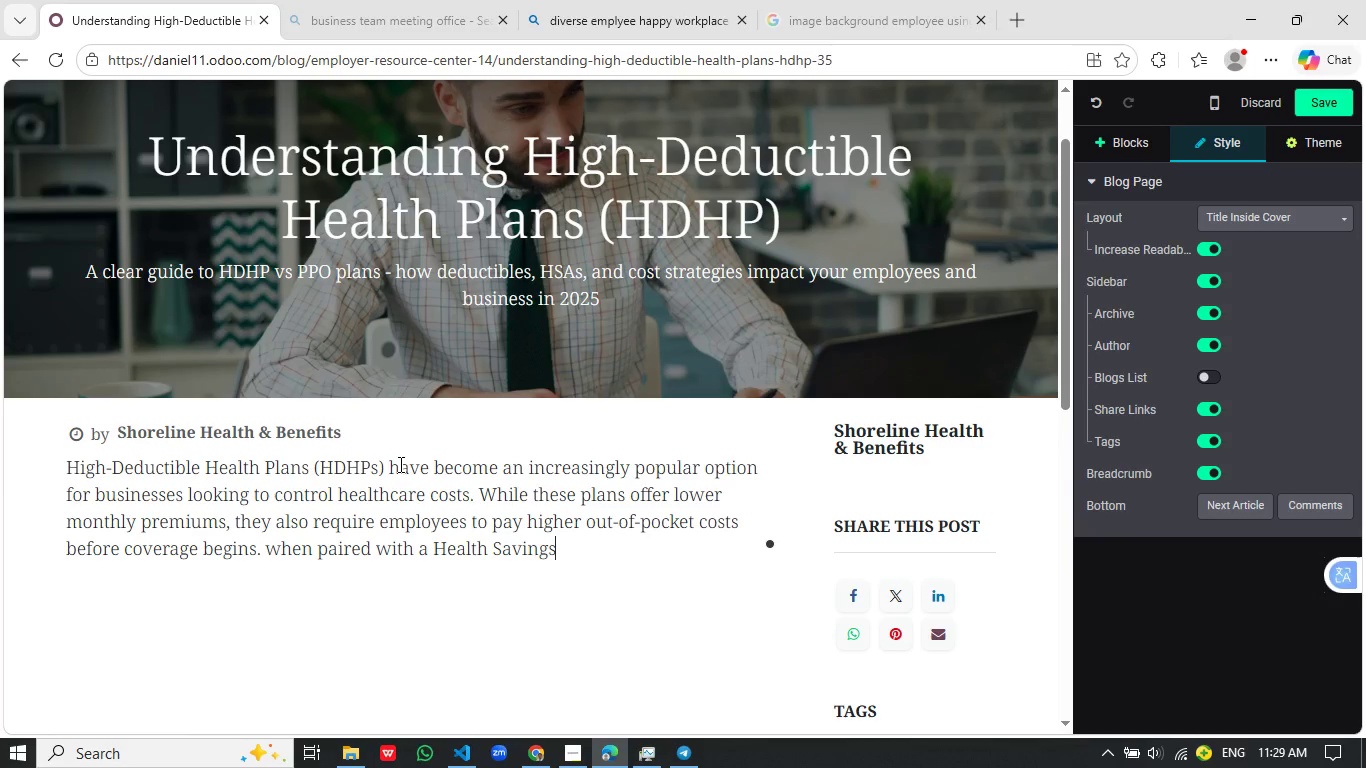 
hold_key(key=ArrowLeft, duration=0.66)
 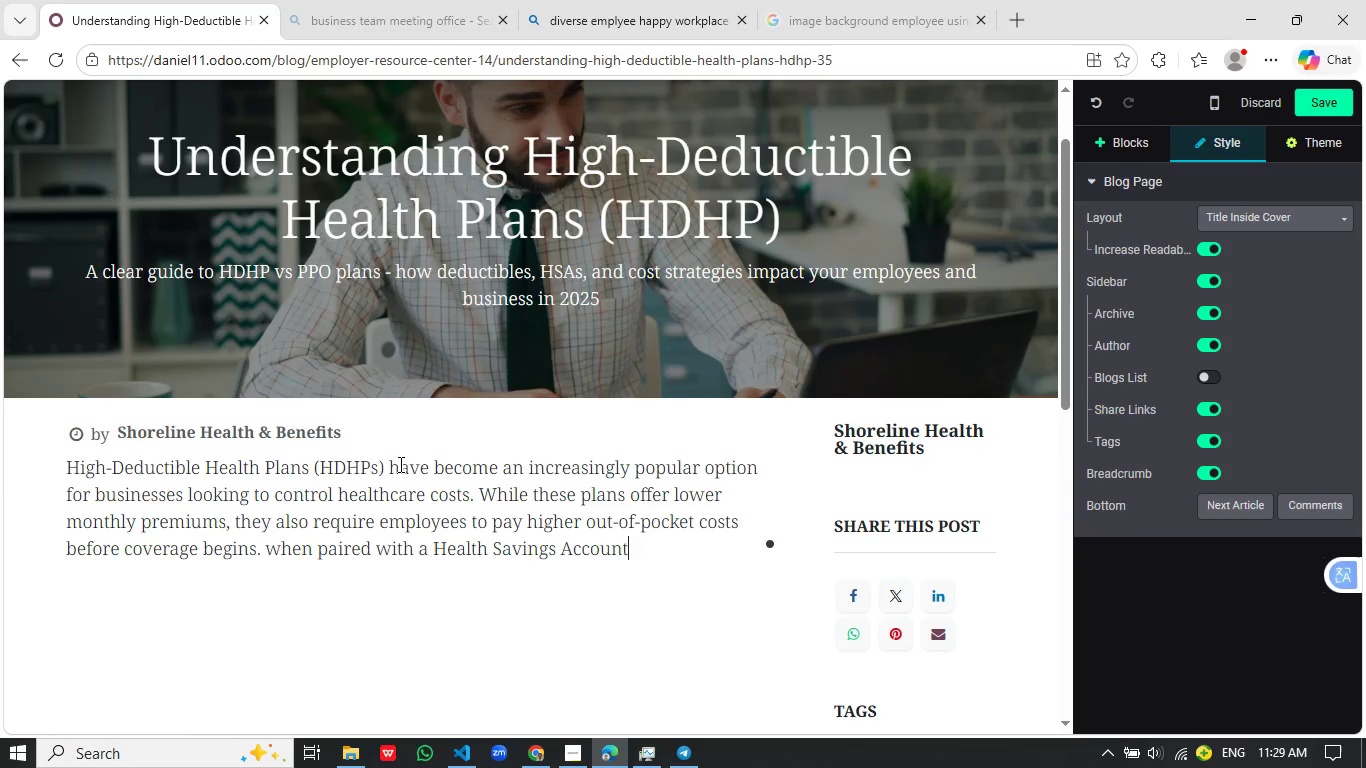 
type(SA)< HDHPS can provie significant tax advatages and logn)
key(Backspace)
key(Backspace)
type(ng)
 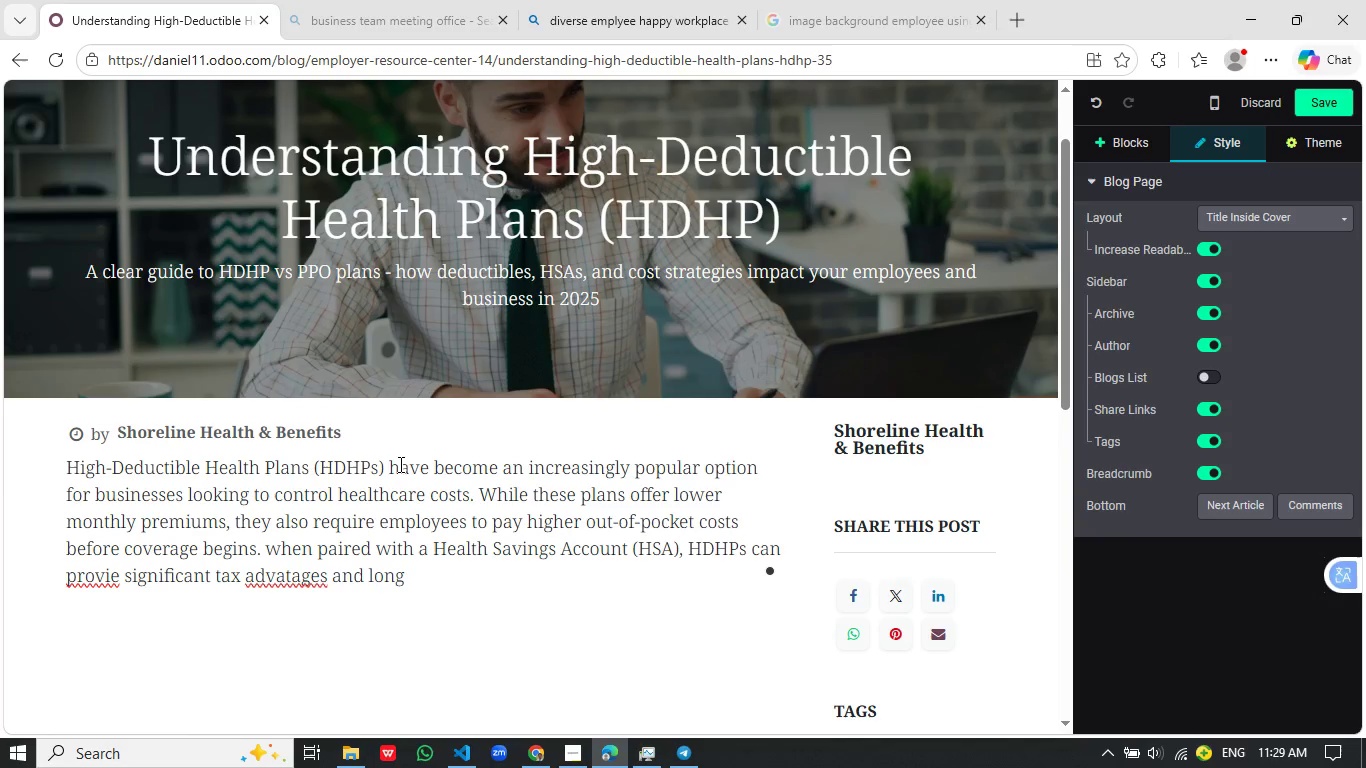 
left_click([280, 573])
 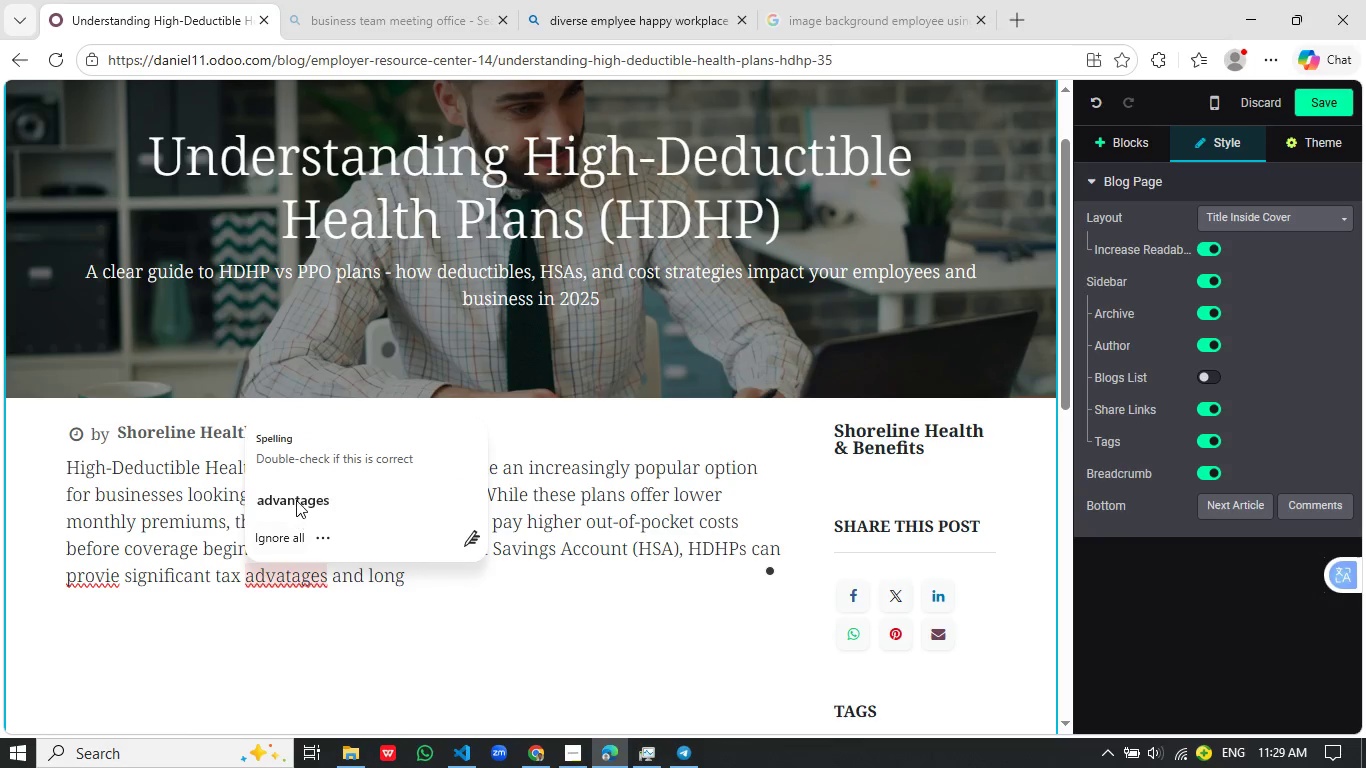 
left_click([296, 500])
 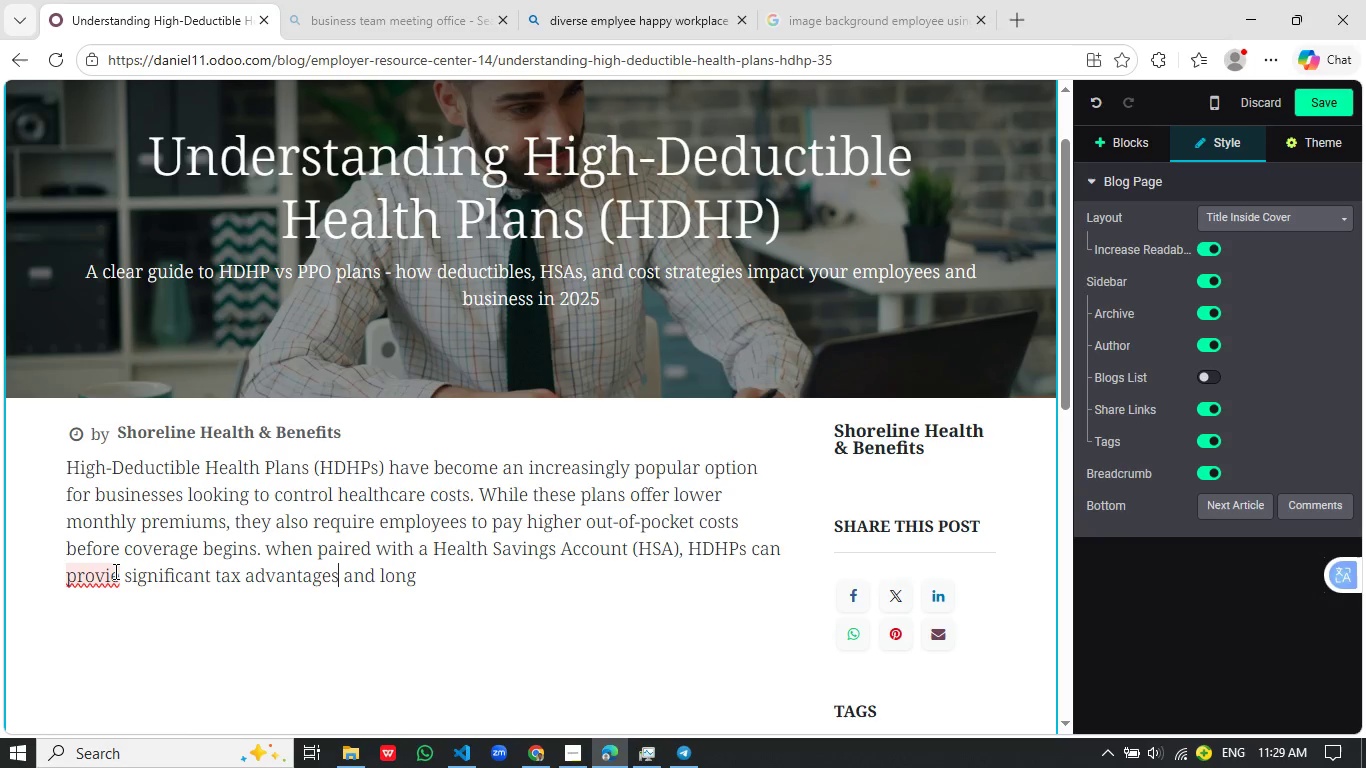 
left_click([103, 575])
 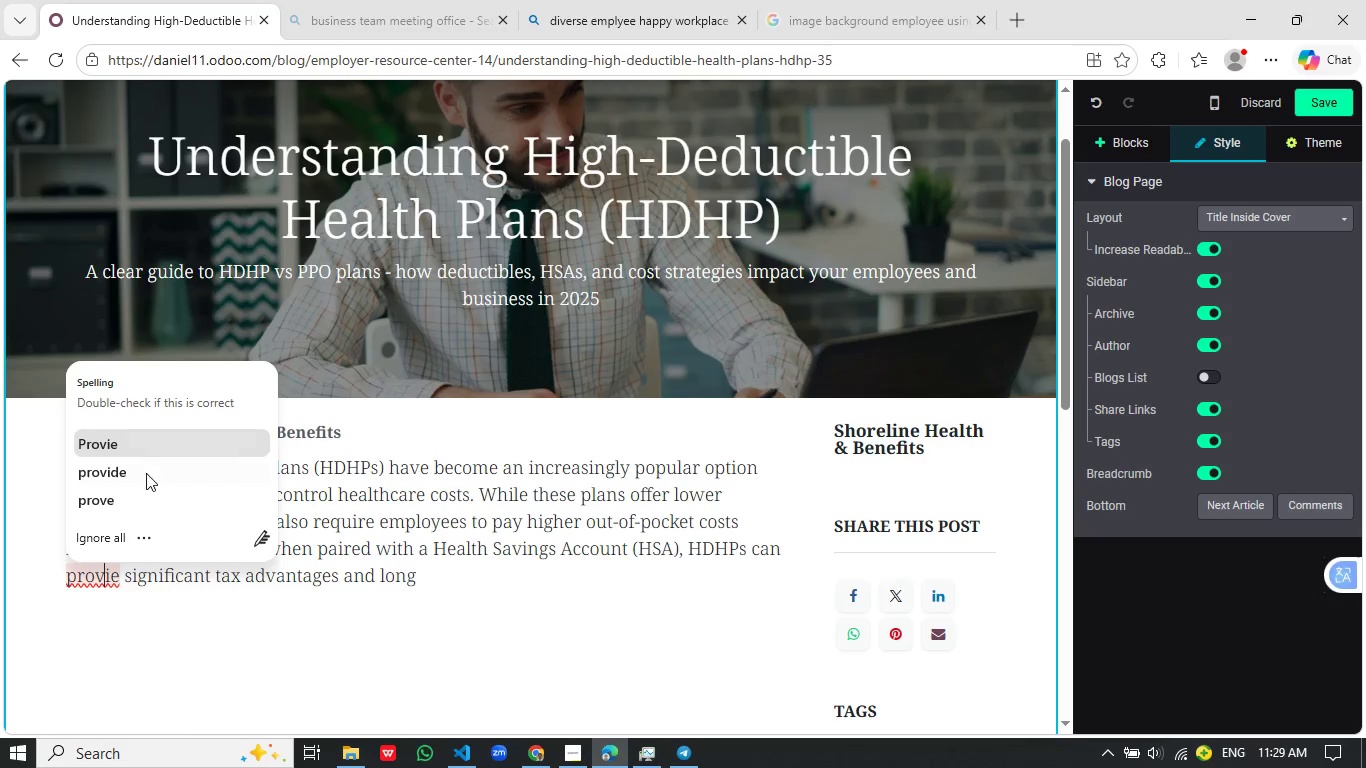 
left_click([146, 474])
 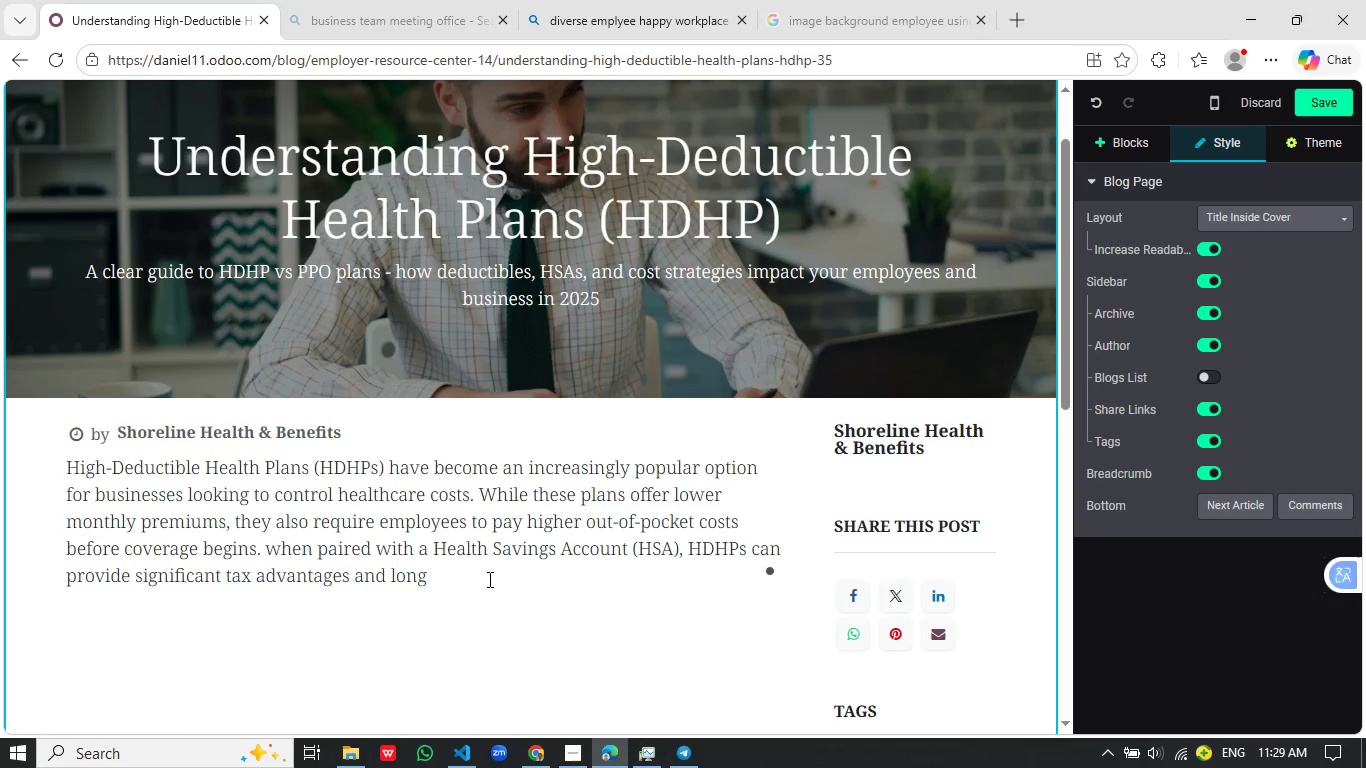 
left_click([481, 577])
 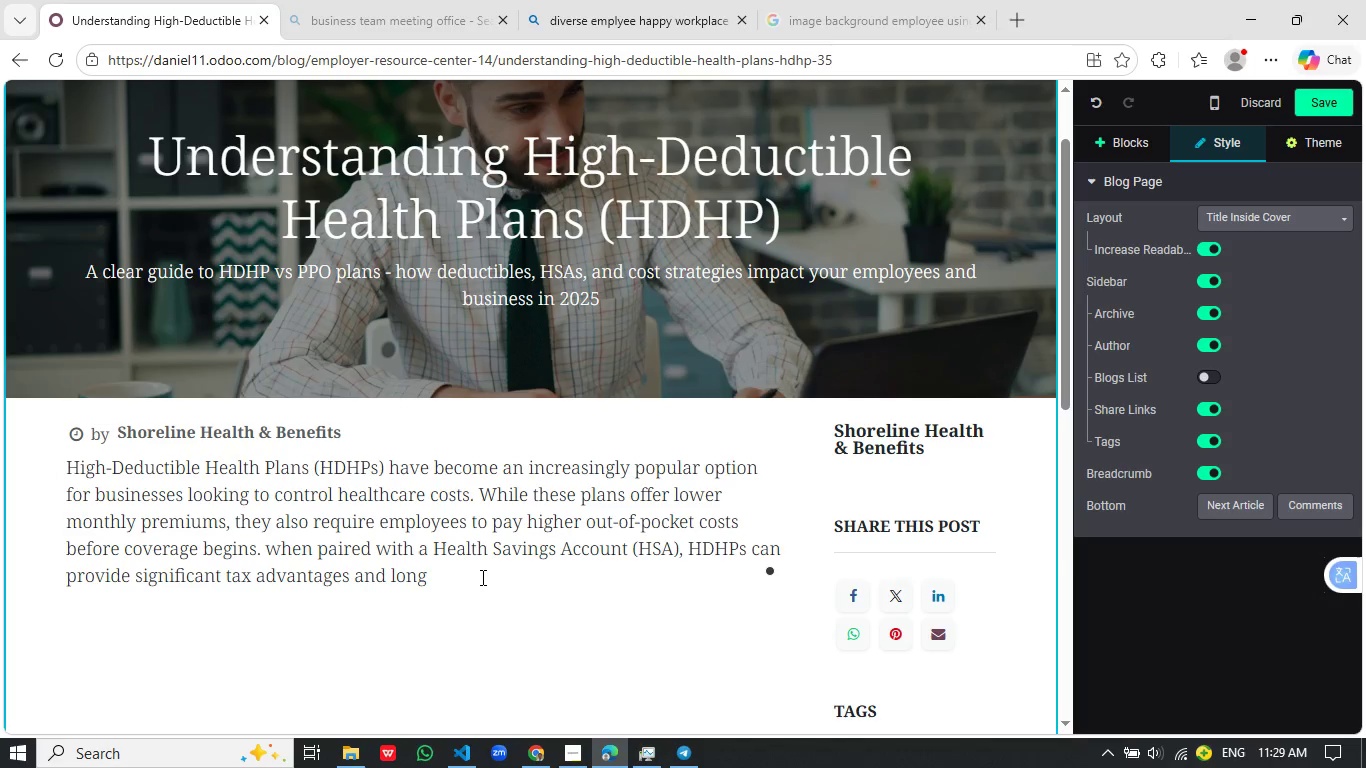 
key(Space)
 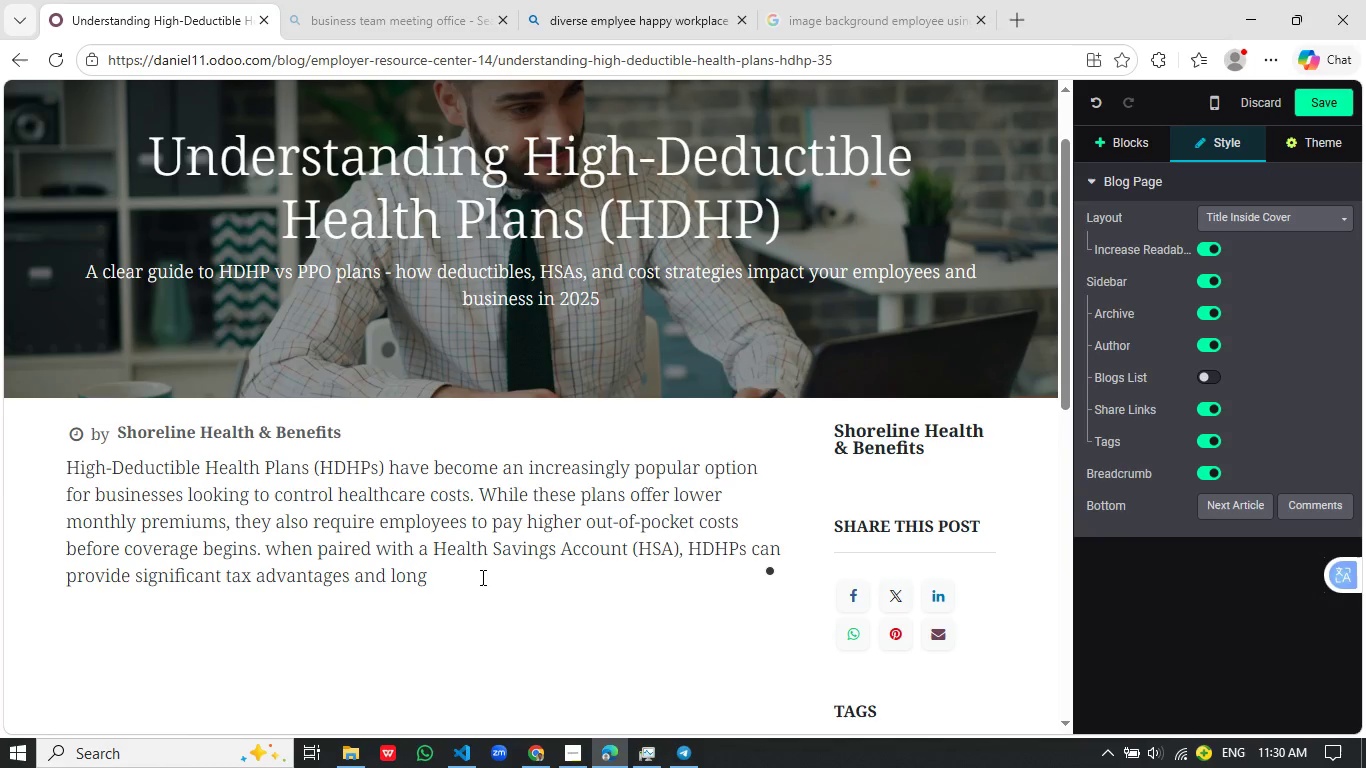 
wait(14.91)
 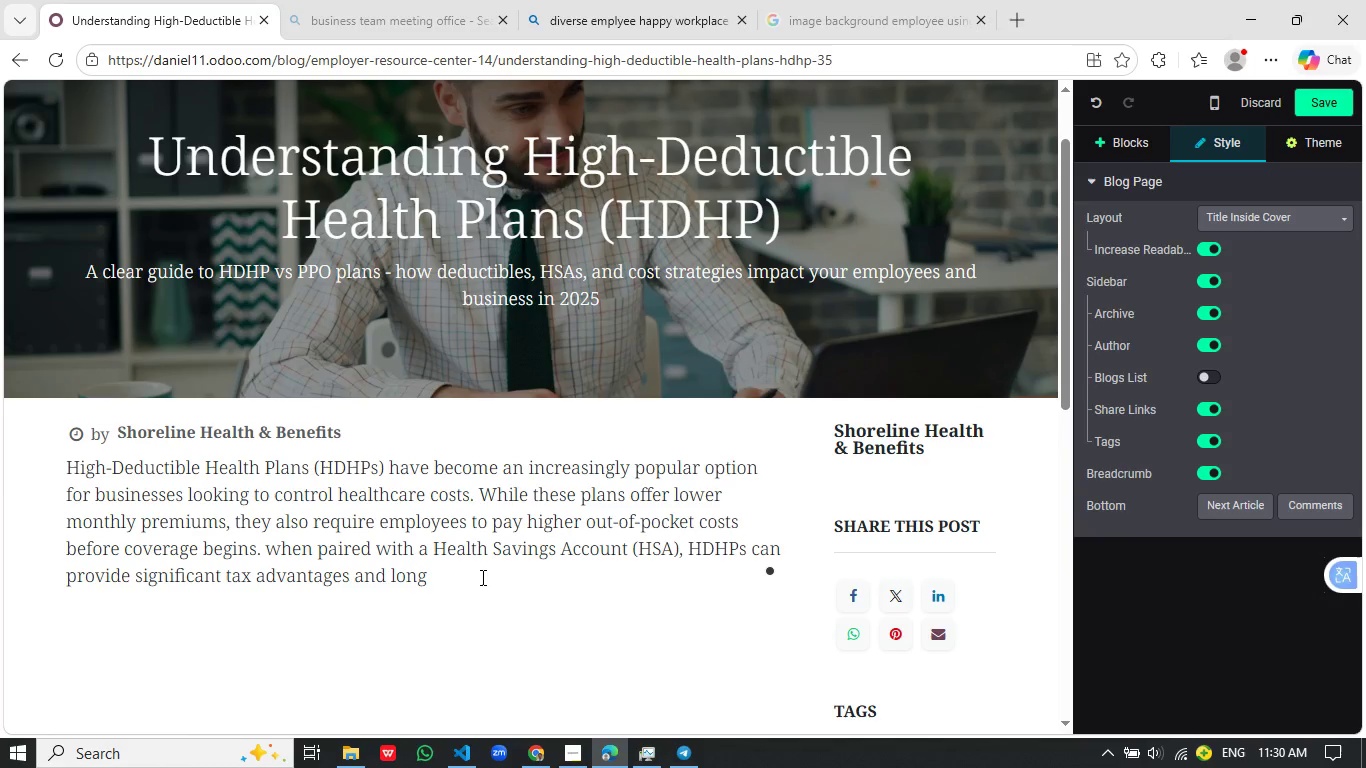 
key(Backspace)
type(-term savings opportunities. UNS)
key(Backspace)
type(derstanding how these plans work is essential)
key(Backspace)
type(ial)
key(Backspace)
key(Backspace)
key(Backspace)
type(l for making the right decision for your team in 2025.)
 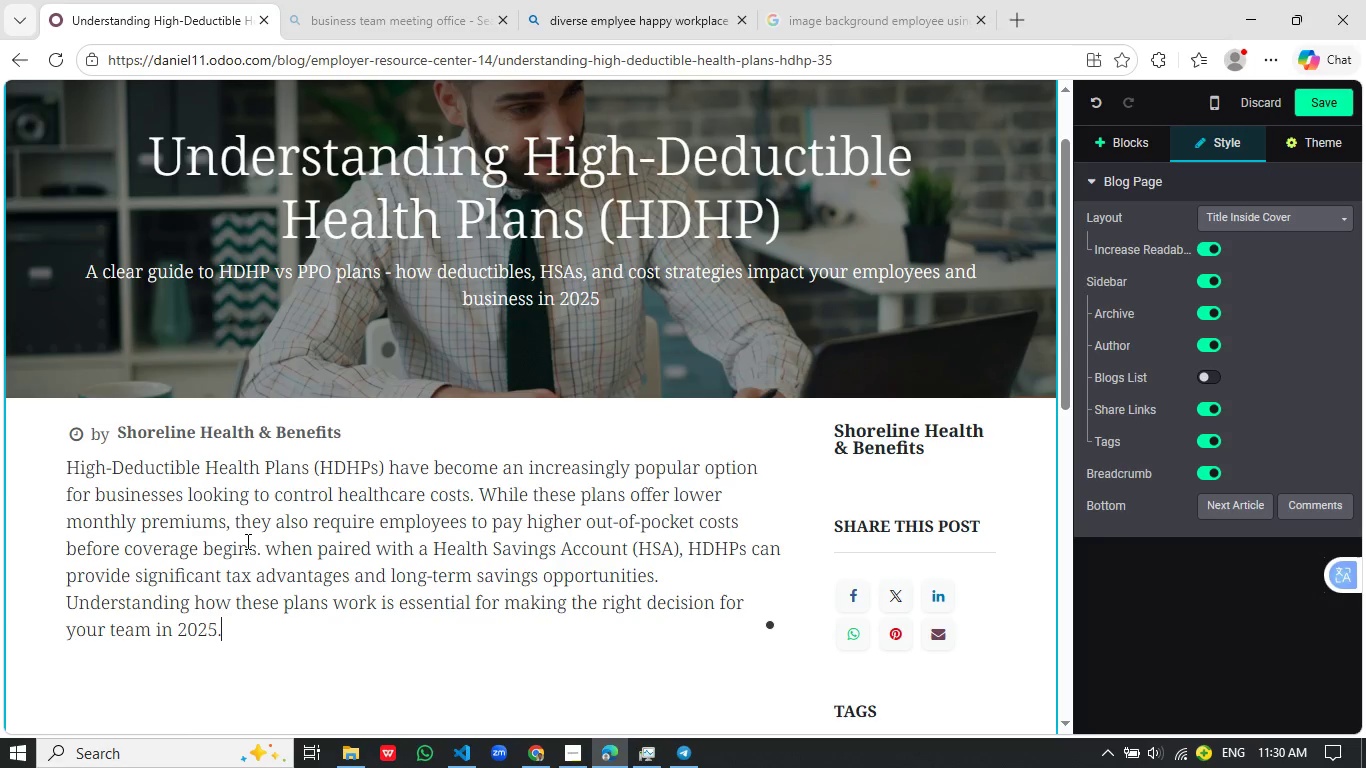 
left_click([269, 547])
 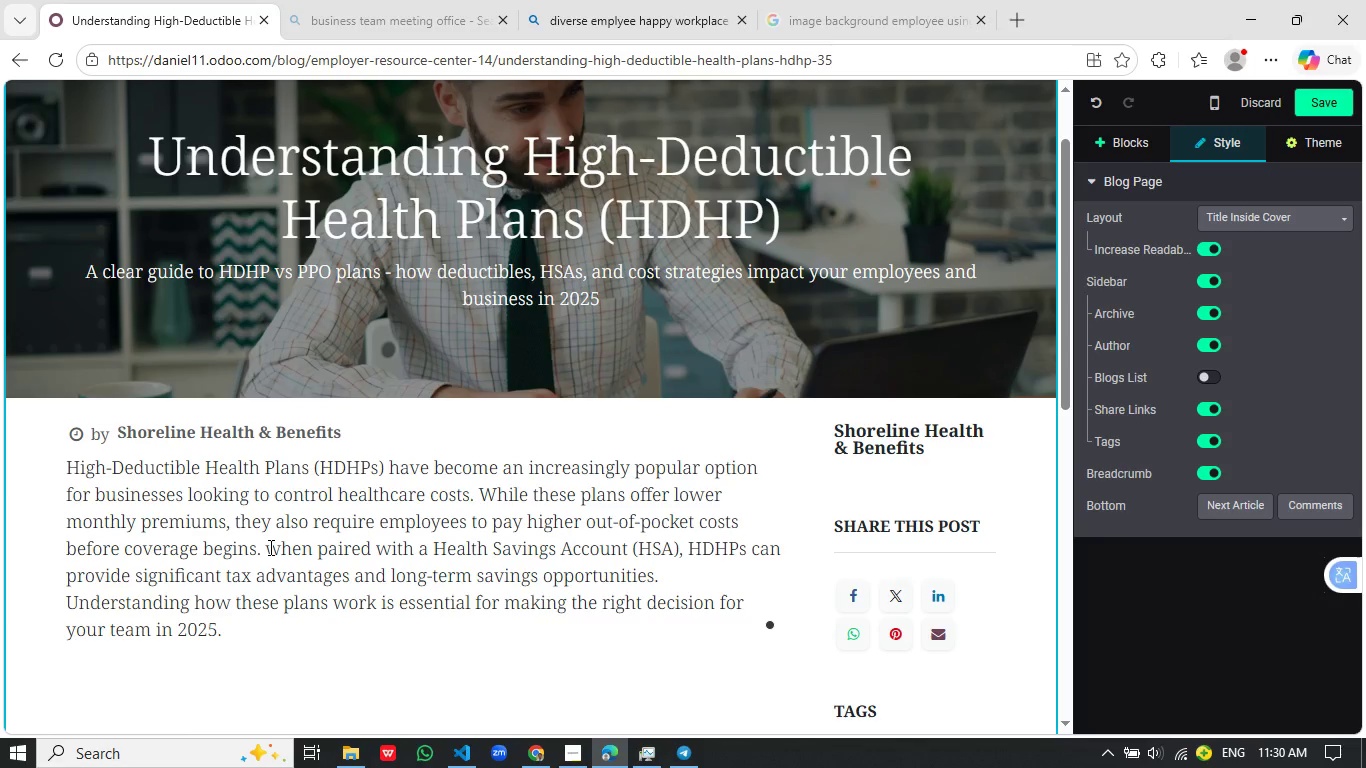 
key(Enter)
 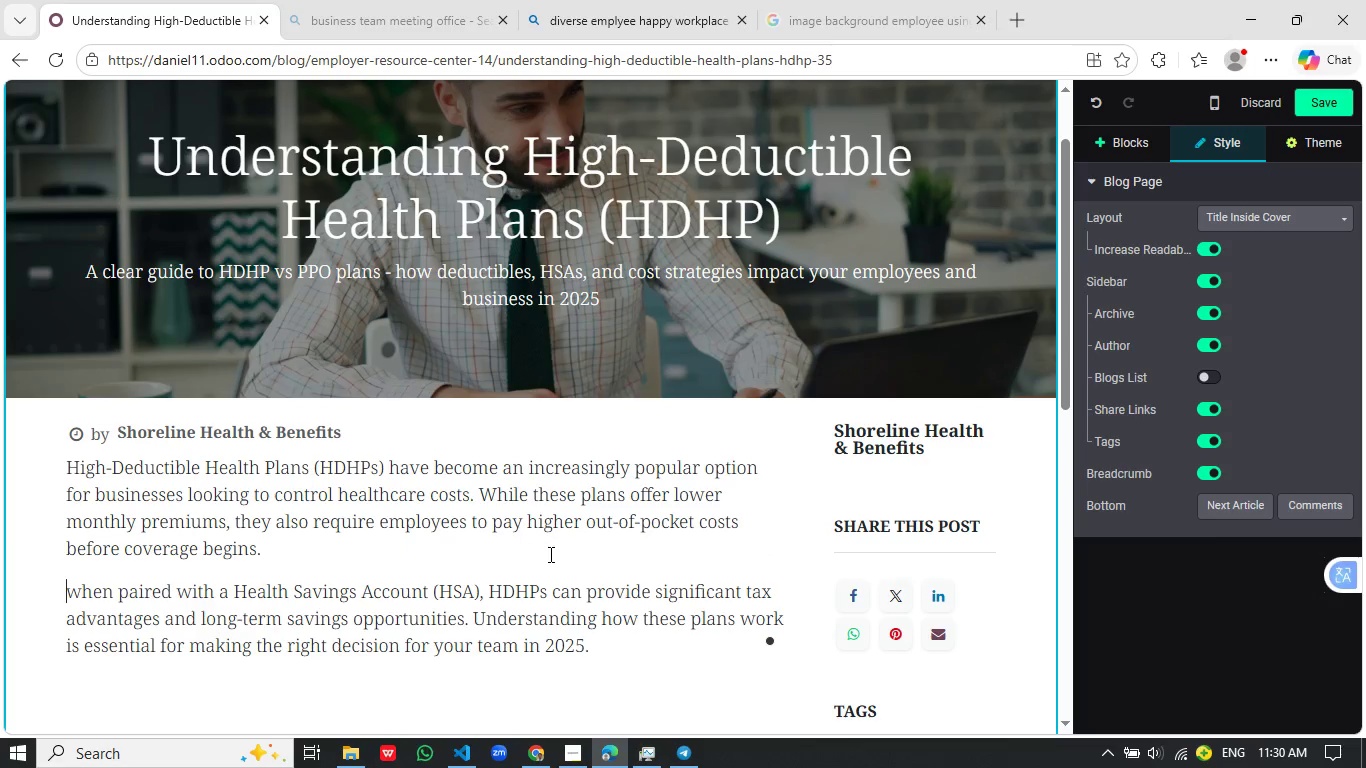 
scroll: coordinate [549, 554], scroll_direction: down, amount: 1.0
 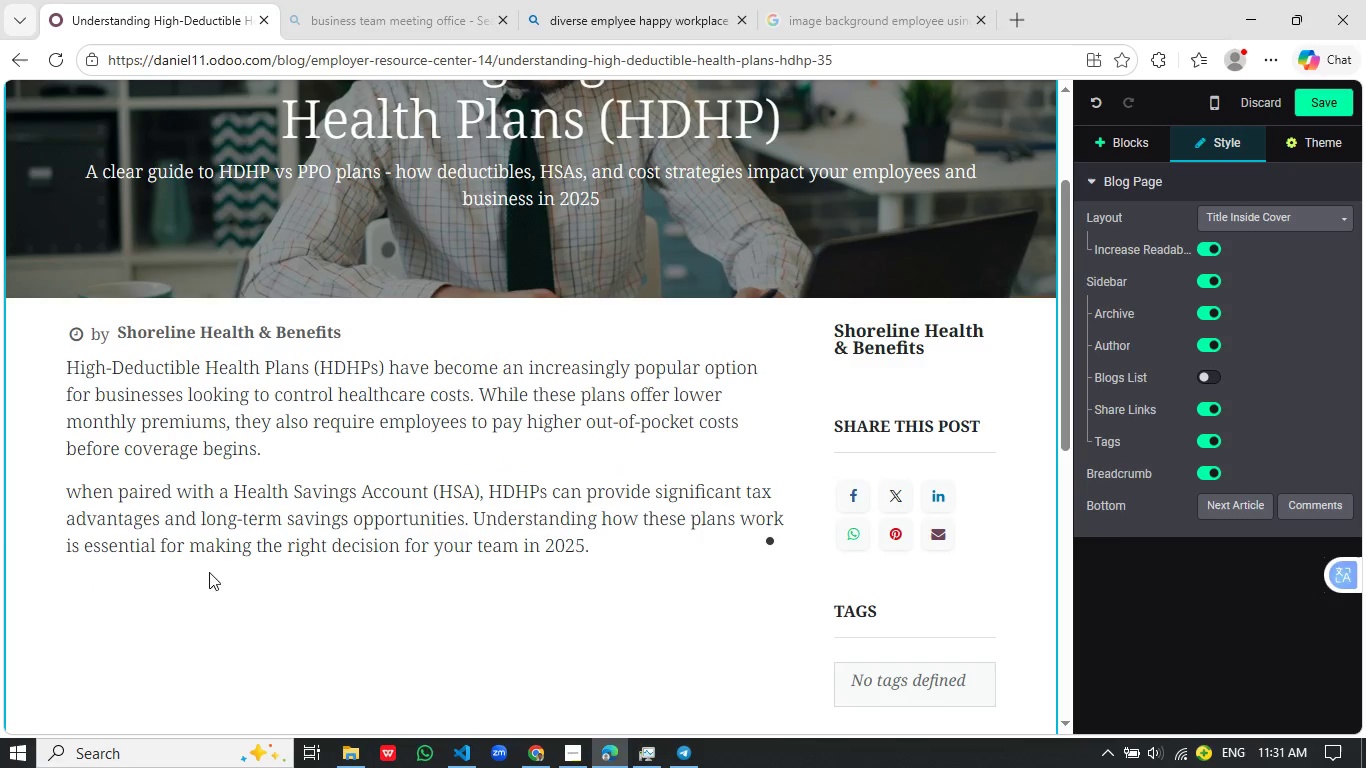 
left_click([97, 575])
 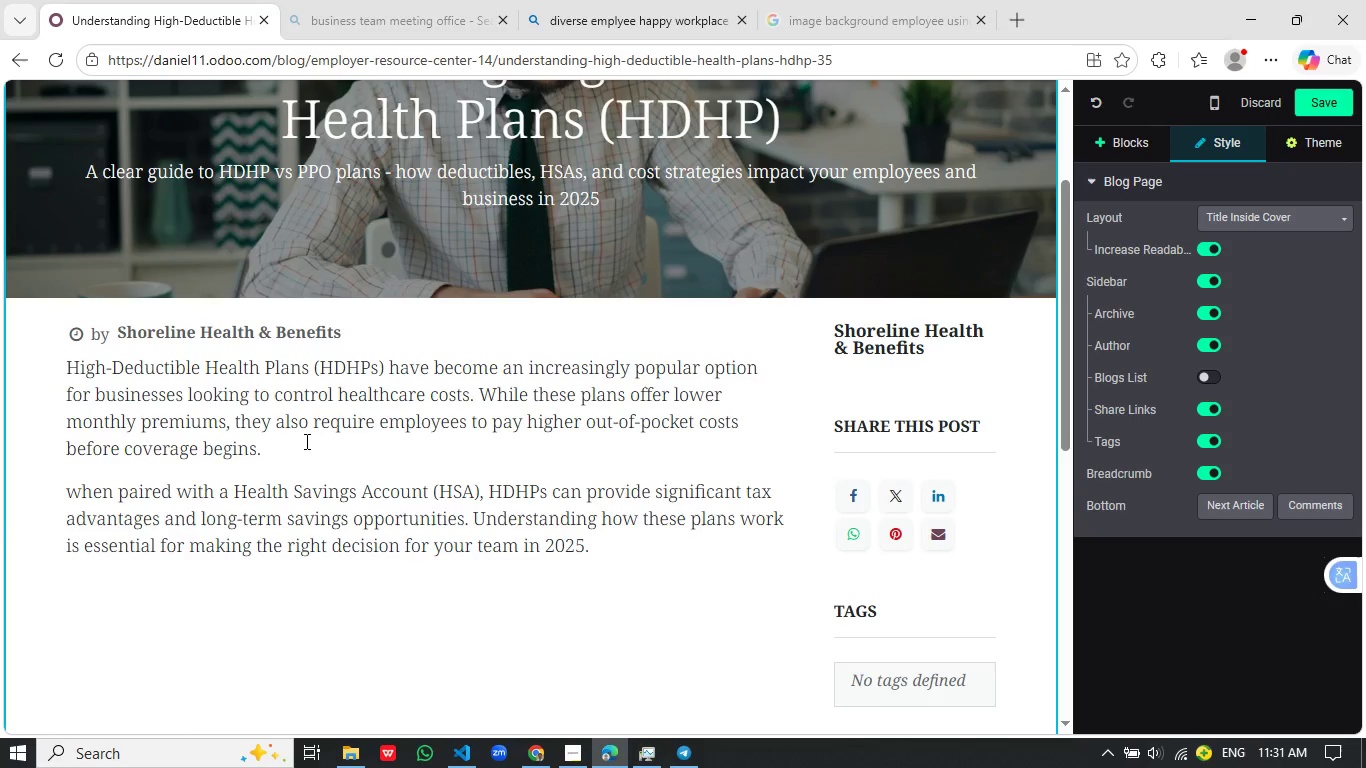 
left_click([301, 447])
 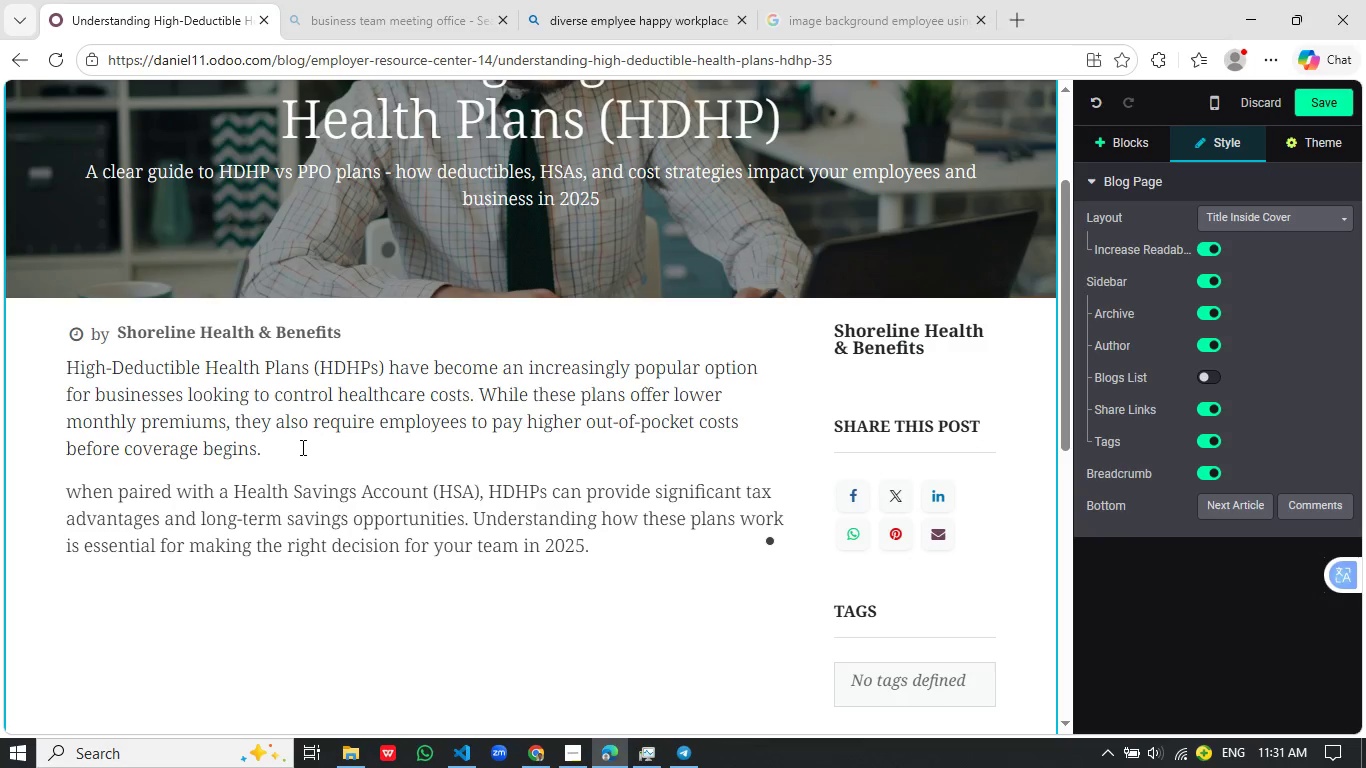 
key(Enter)
 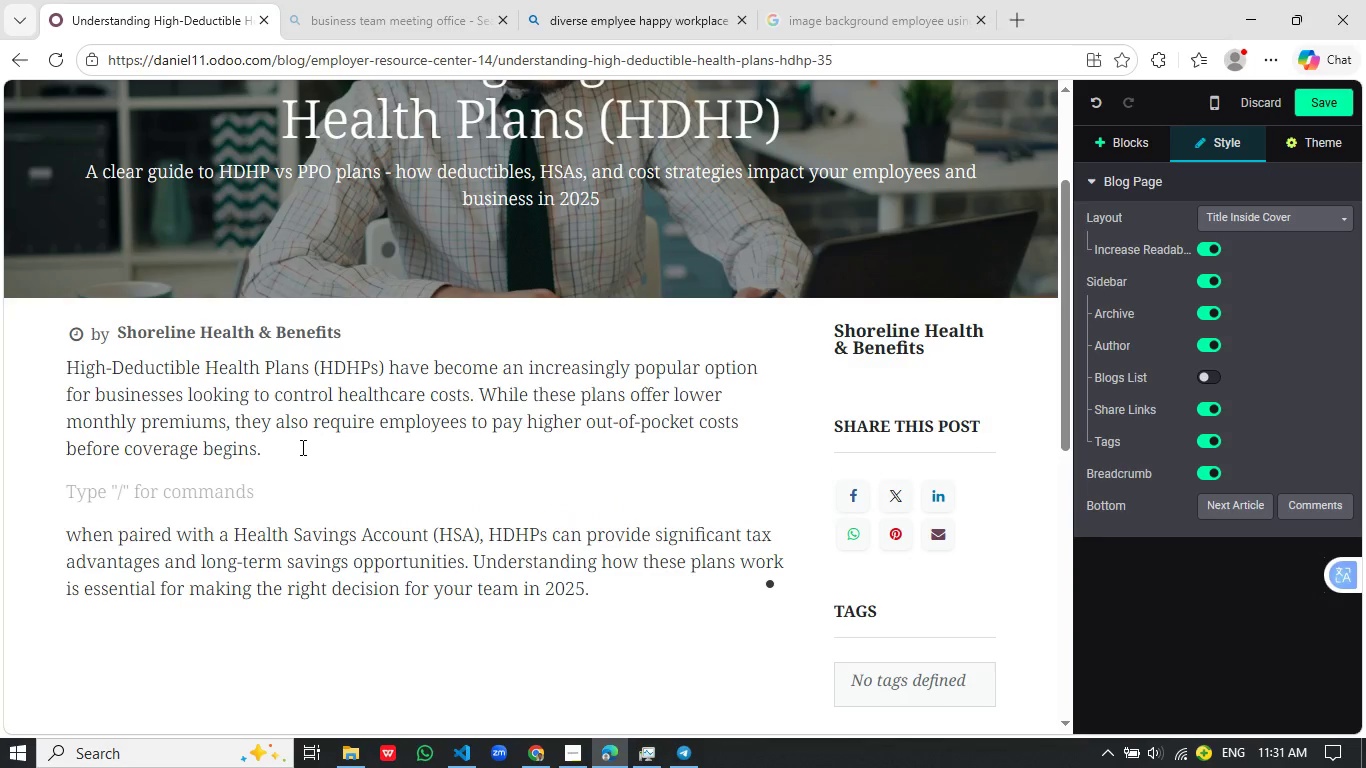 
type(/med)
 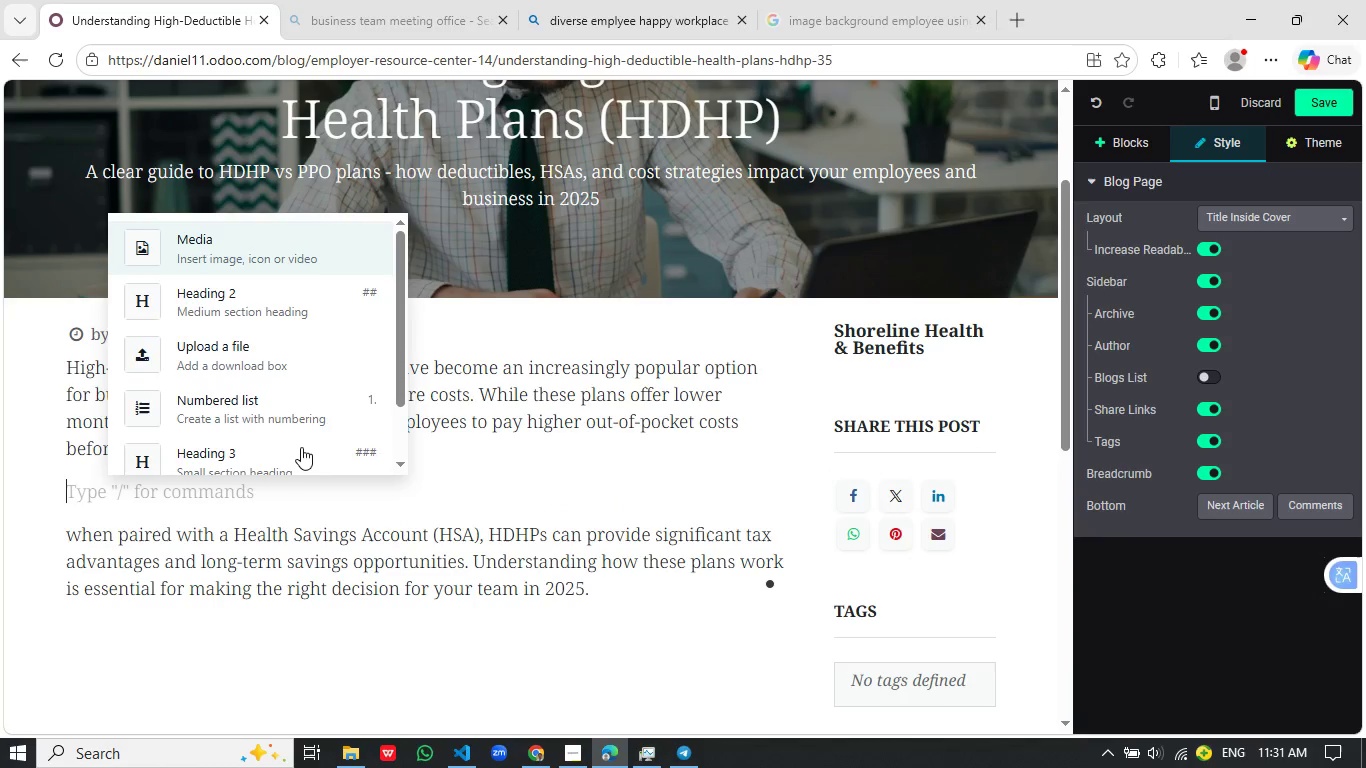 
key(Enter)
 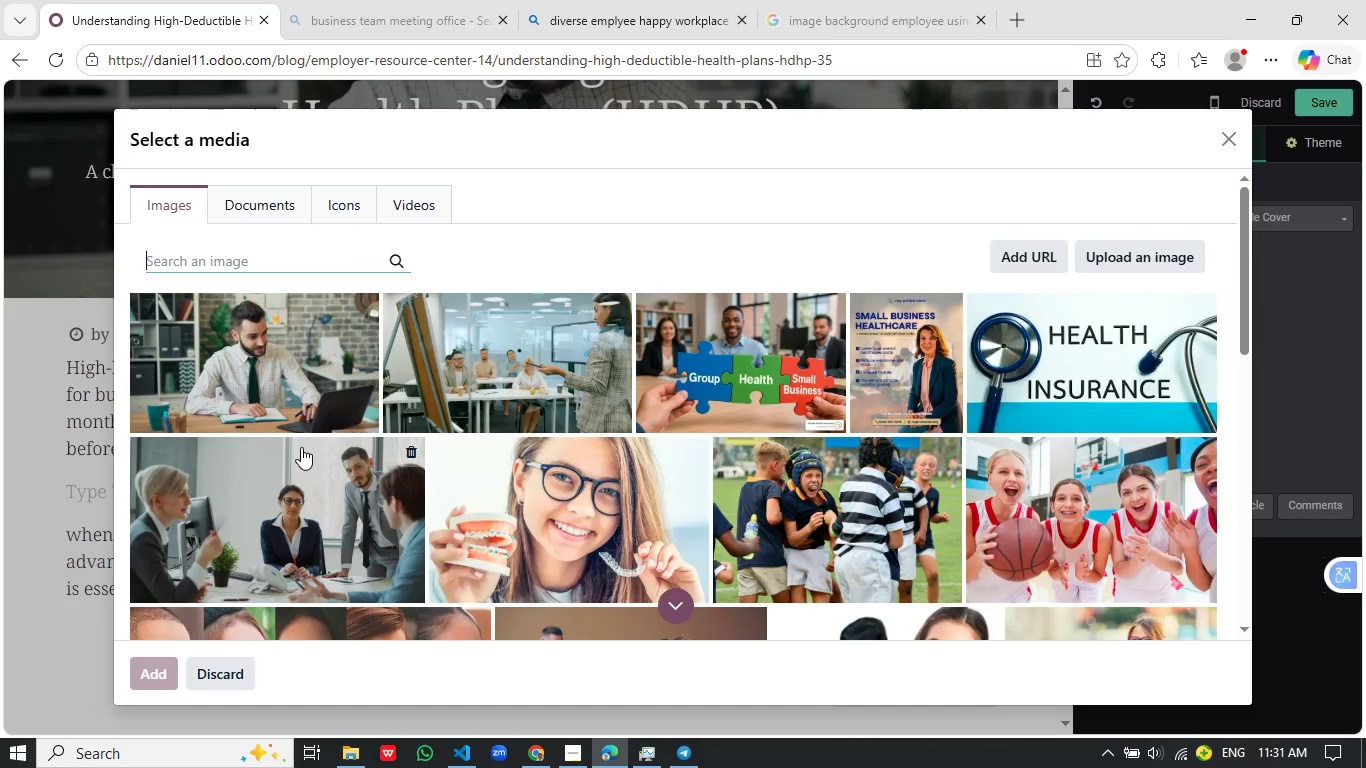 
type(business prof)
 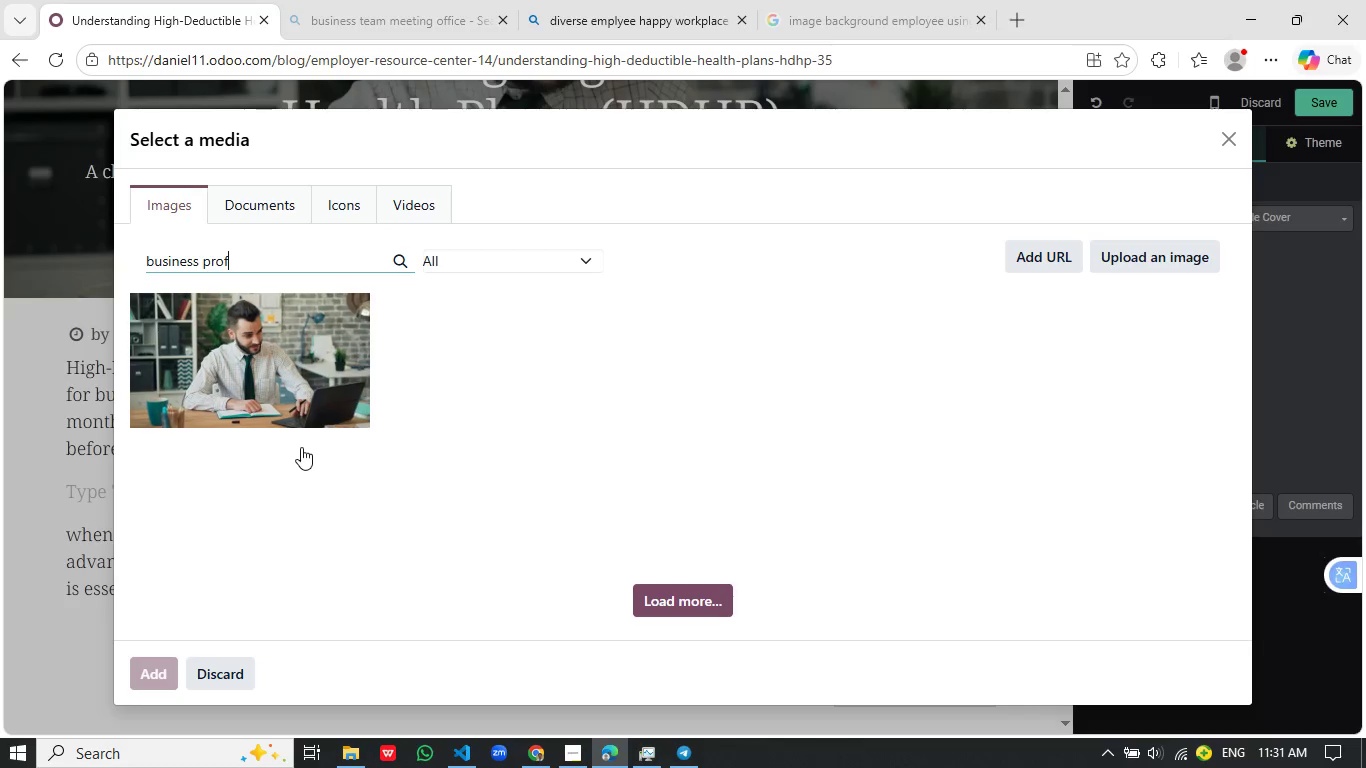 
wait(6.33)
 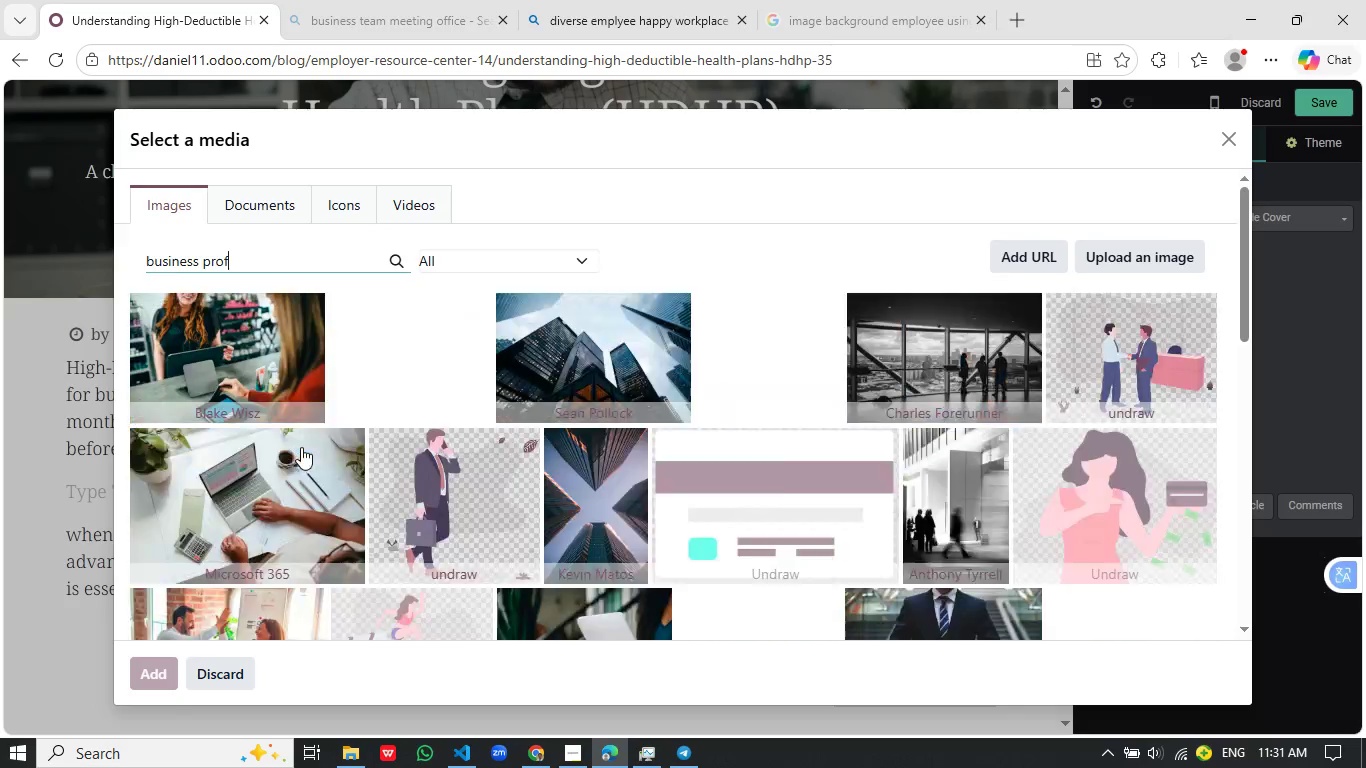 
type(essional reviews)
key(Backspace)
type(ing)
 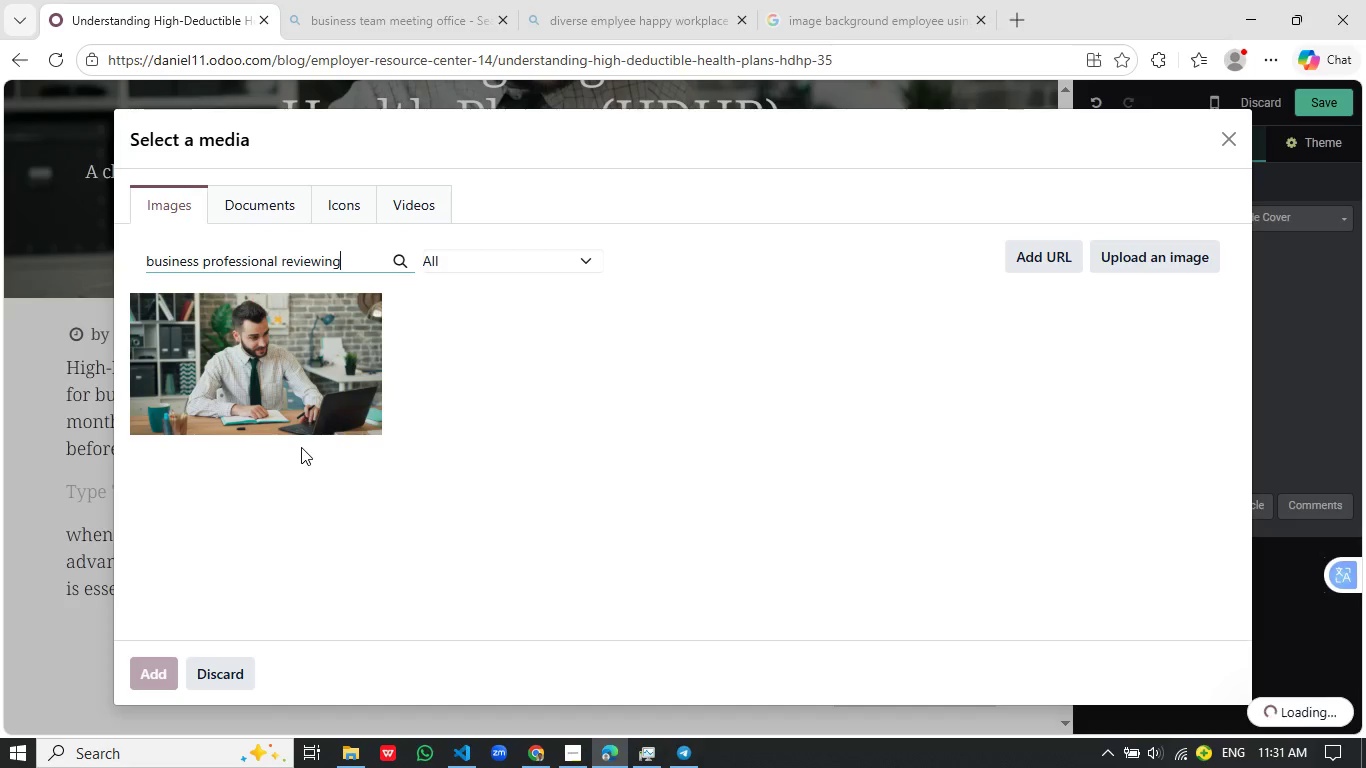 
wait(8.34)
 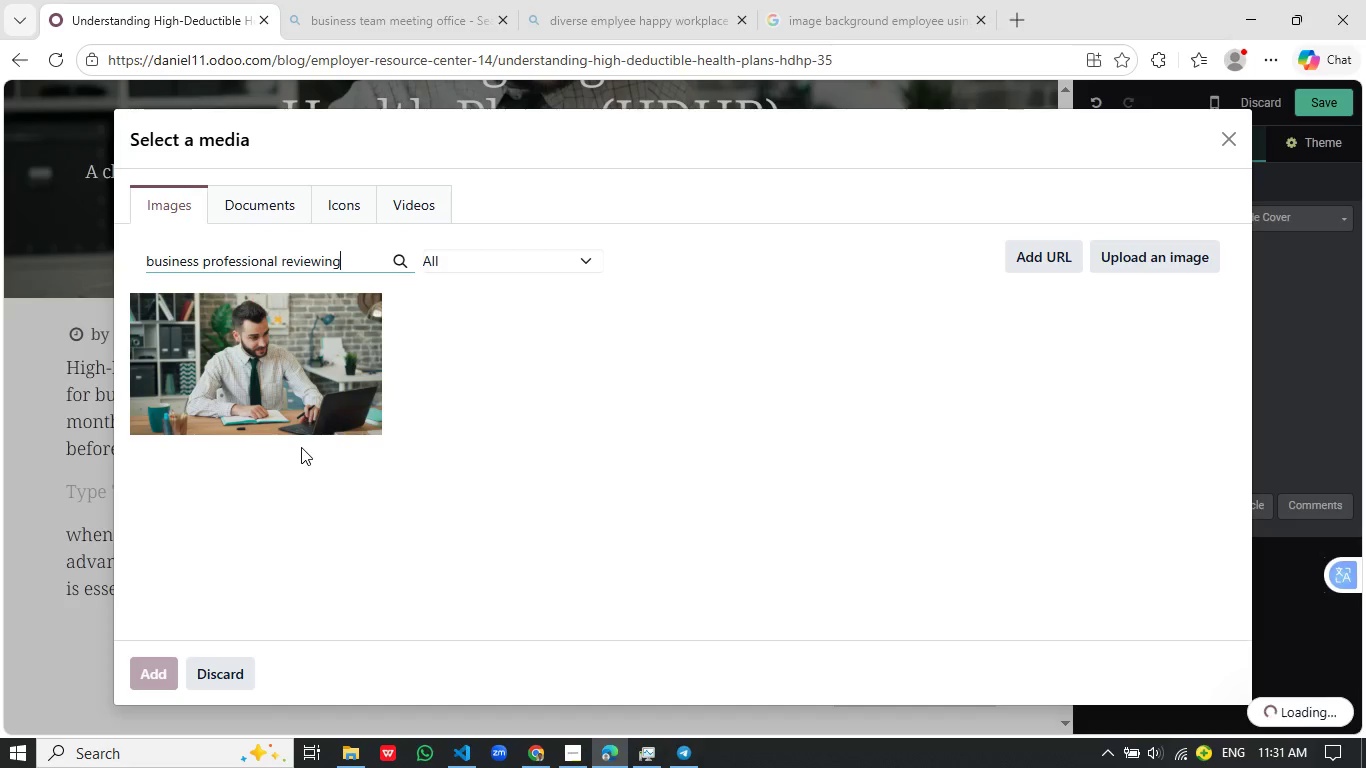 
type( healthcare plan documents laptop )
 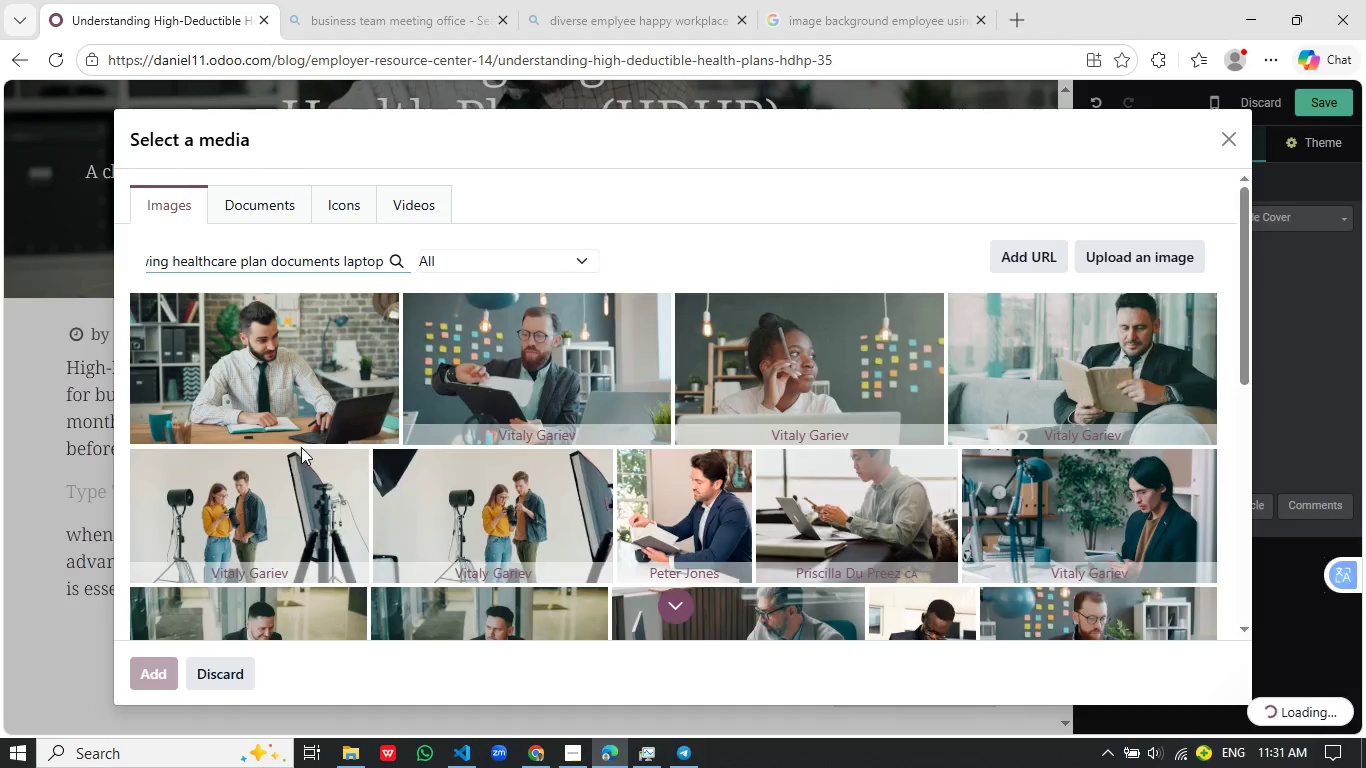 
type(office)
 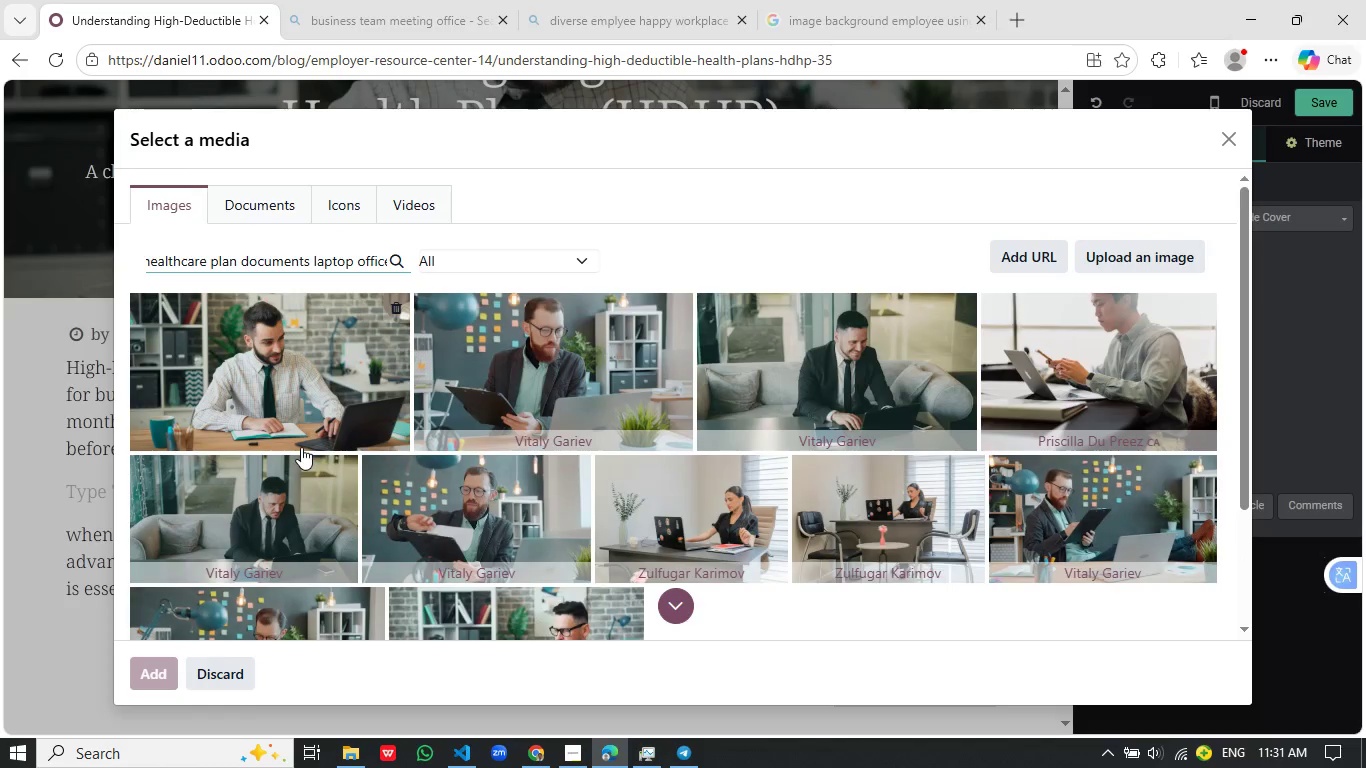 
hold_key(key=ArrowLeft, duration=1.52)
 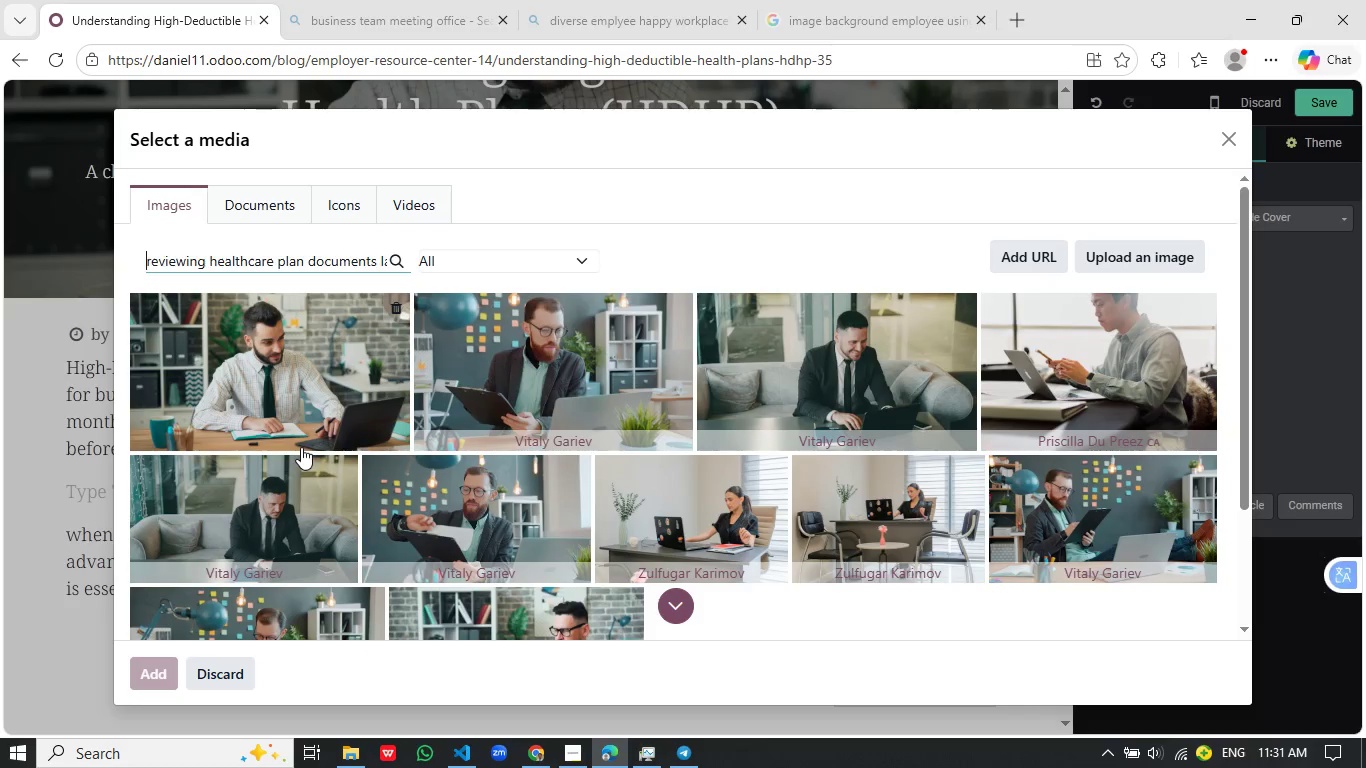 
hold_key(key=ArrowLeft, duration=1.52)
 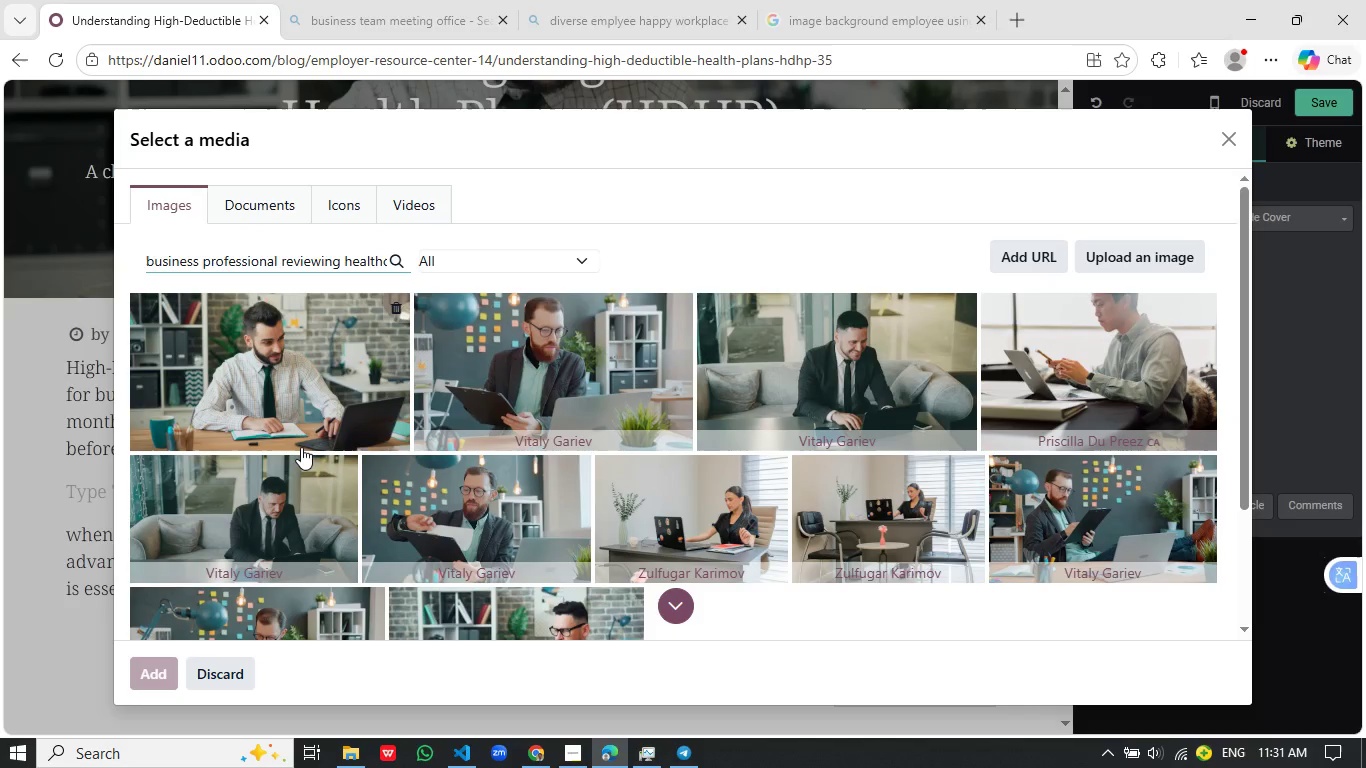 
hold_key(key=ArrowLeft, duration=0.39)
 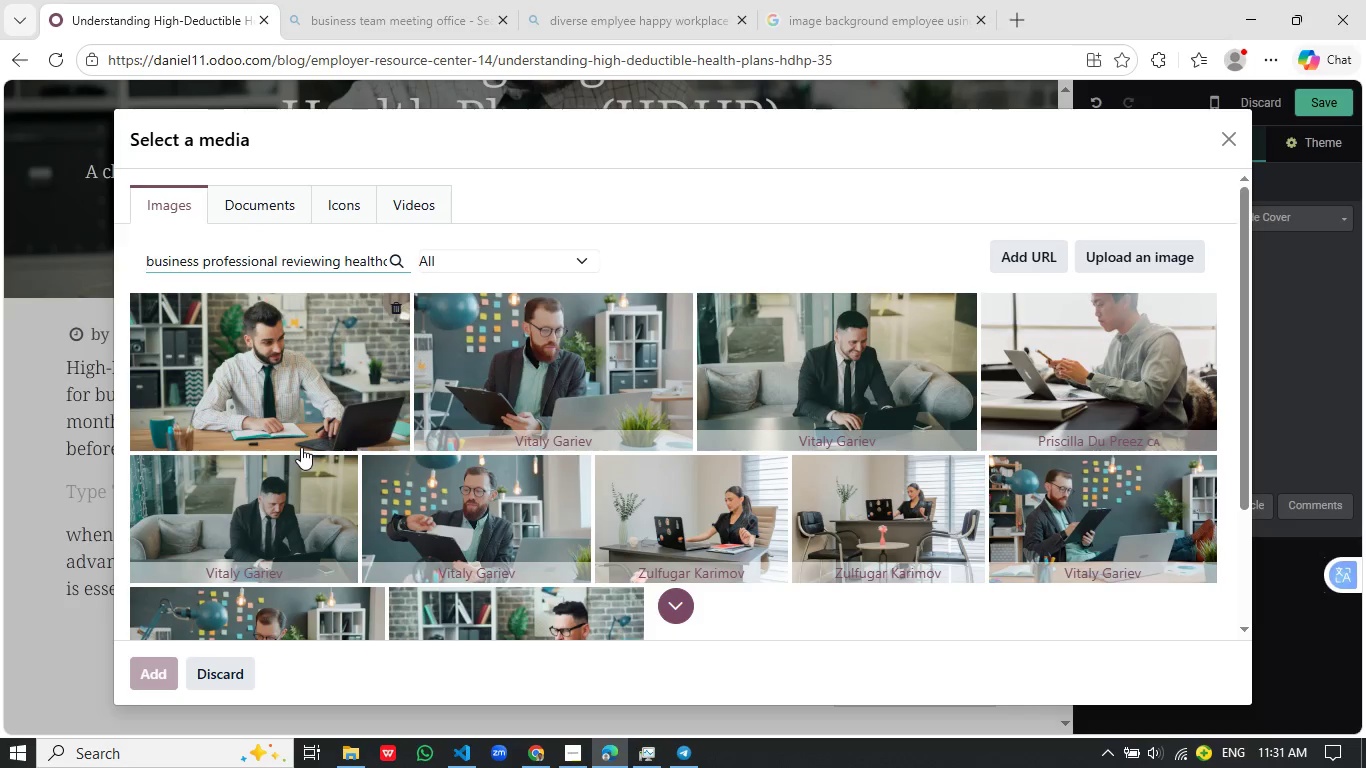 
type(homepage image )
key(Backspace)
type(: )
 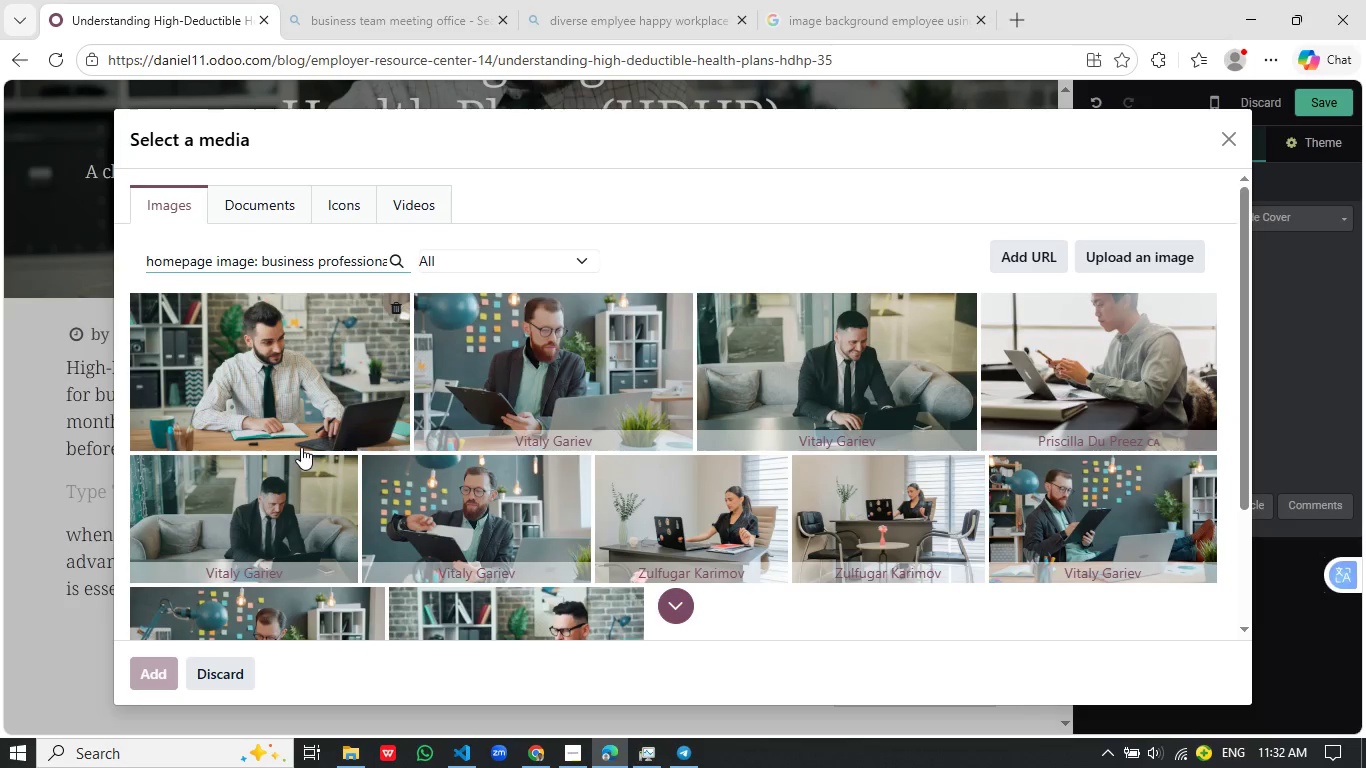 
wait(13.56)
 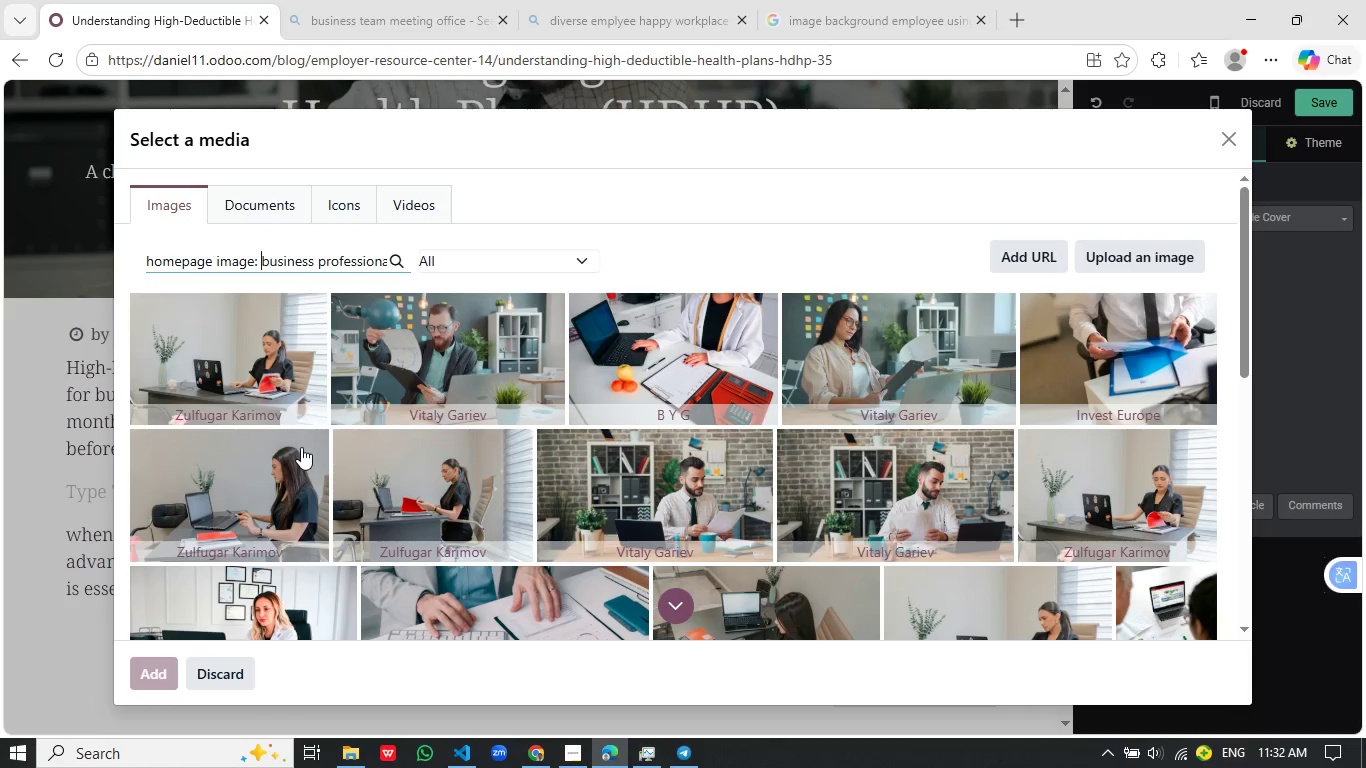 
left_click([702, 331])
 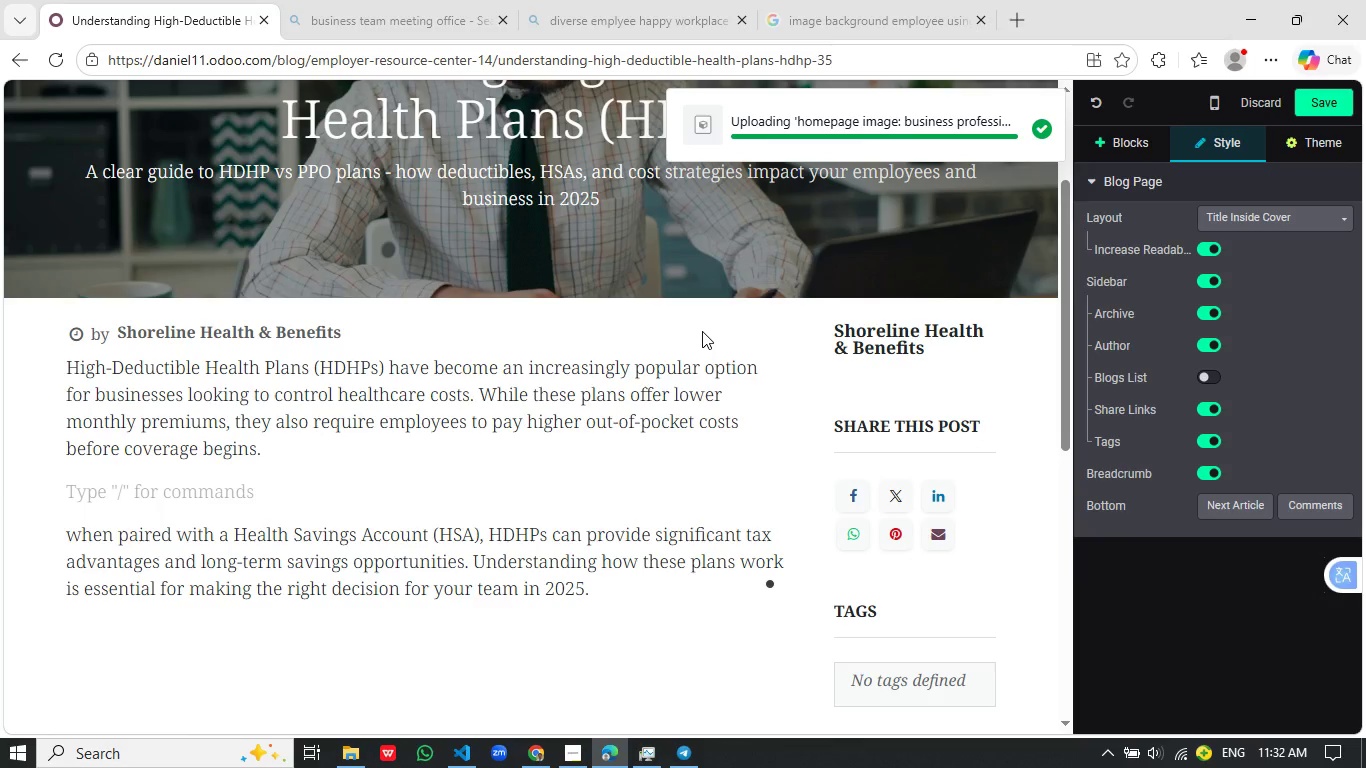 
scroll: coordinate [586, 371], scroll_direction: up, amount: 2.0
 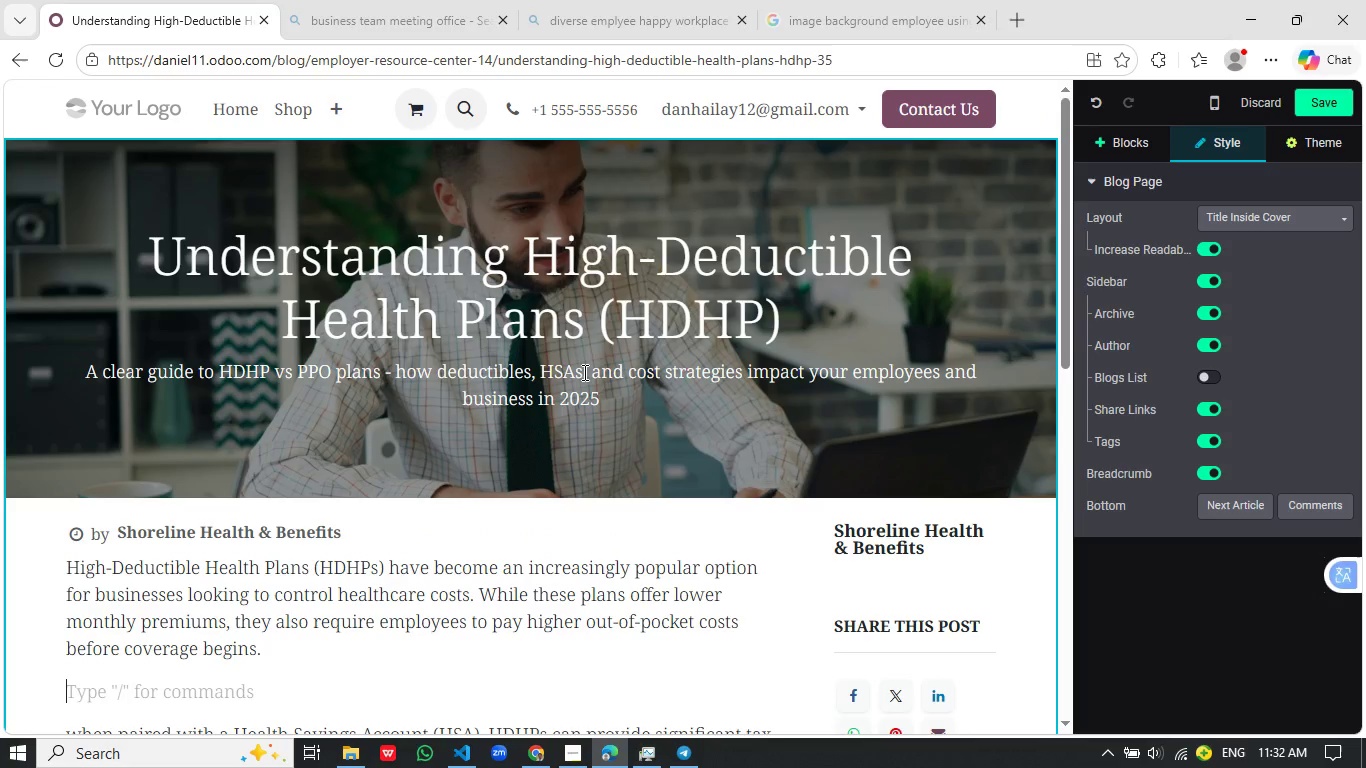 
scroll: coordinate [570, 383], scroll_direction: down, amount: 6.0
 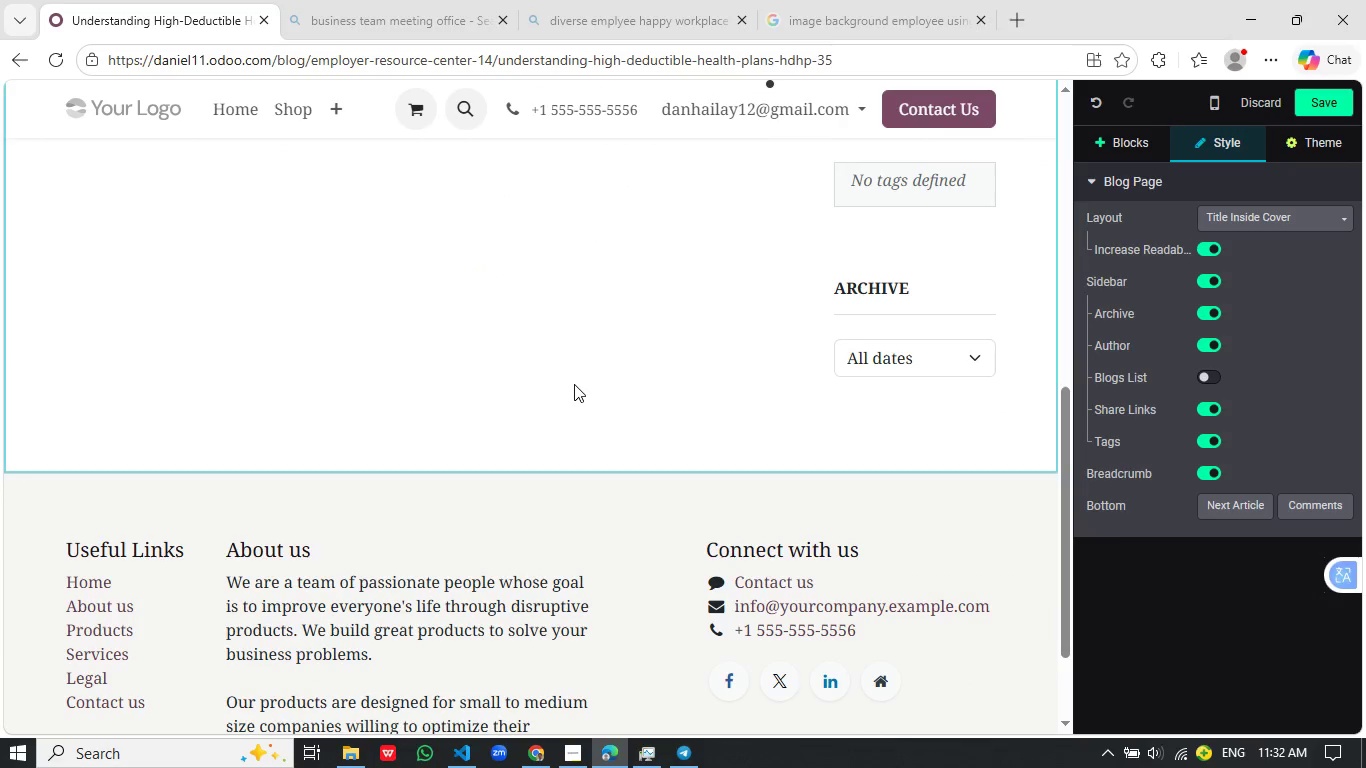 
scroll: coordinate [574, 384], scroll_direction: up, amount: 3.0
 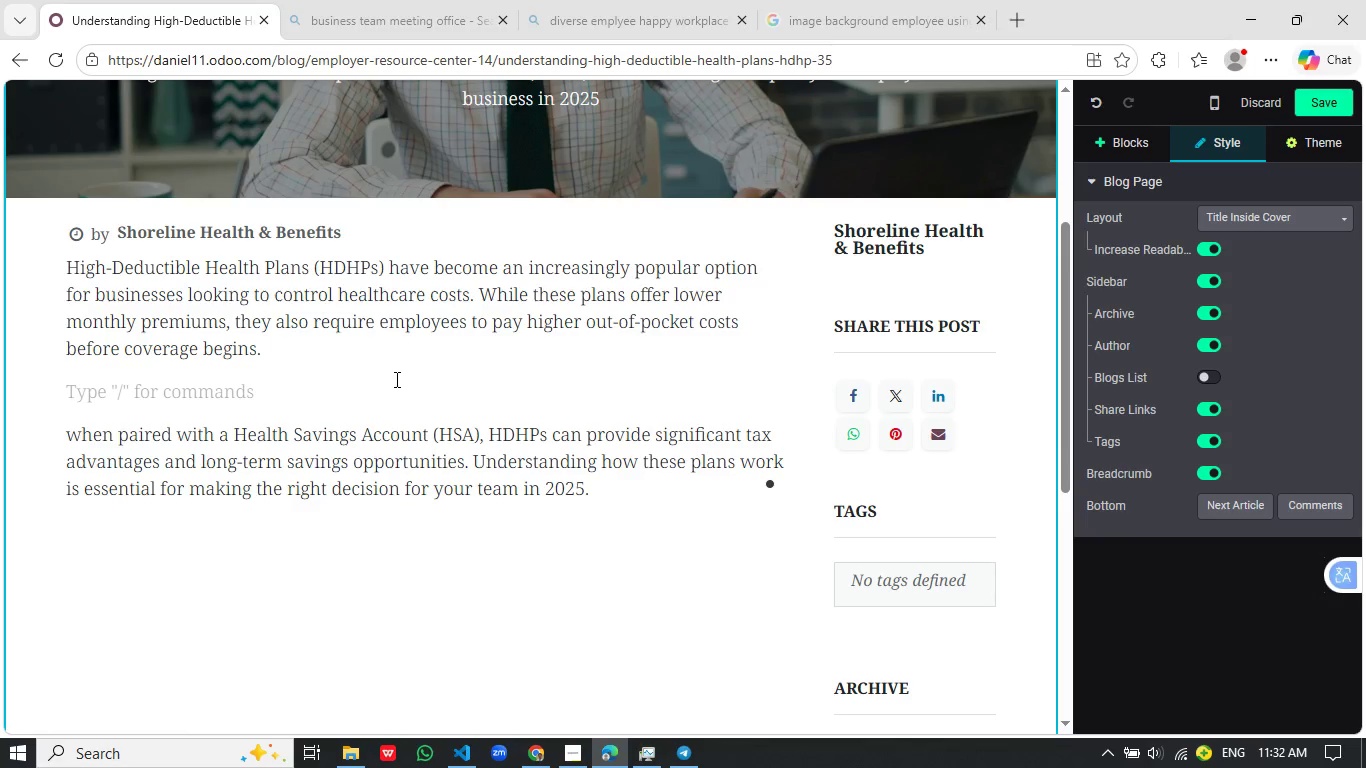 
scroll: coordinate [395, 402], scroll_direction: down, amount: 2.0
 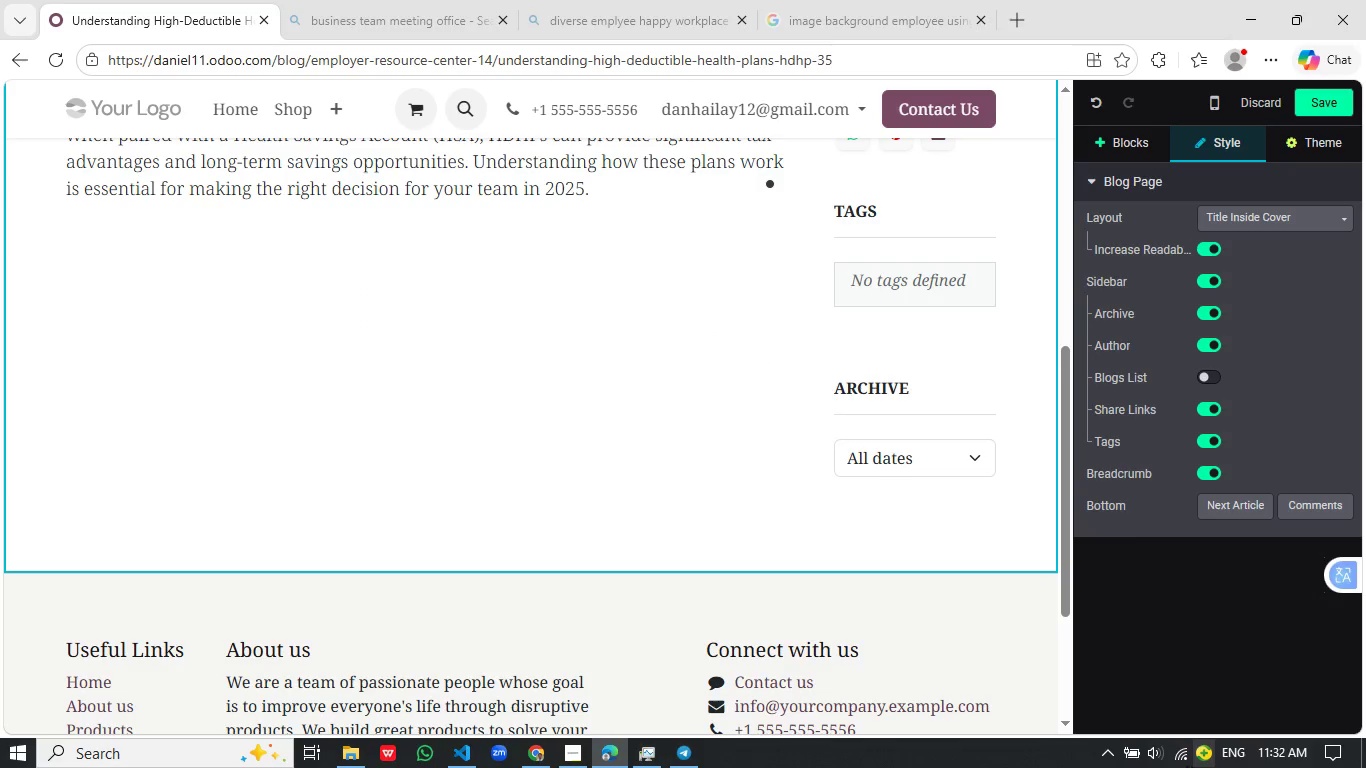 
left_click([1179, 759])
 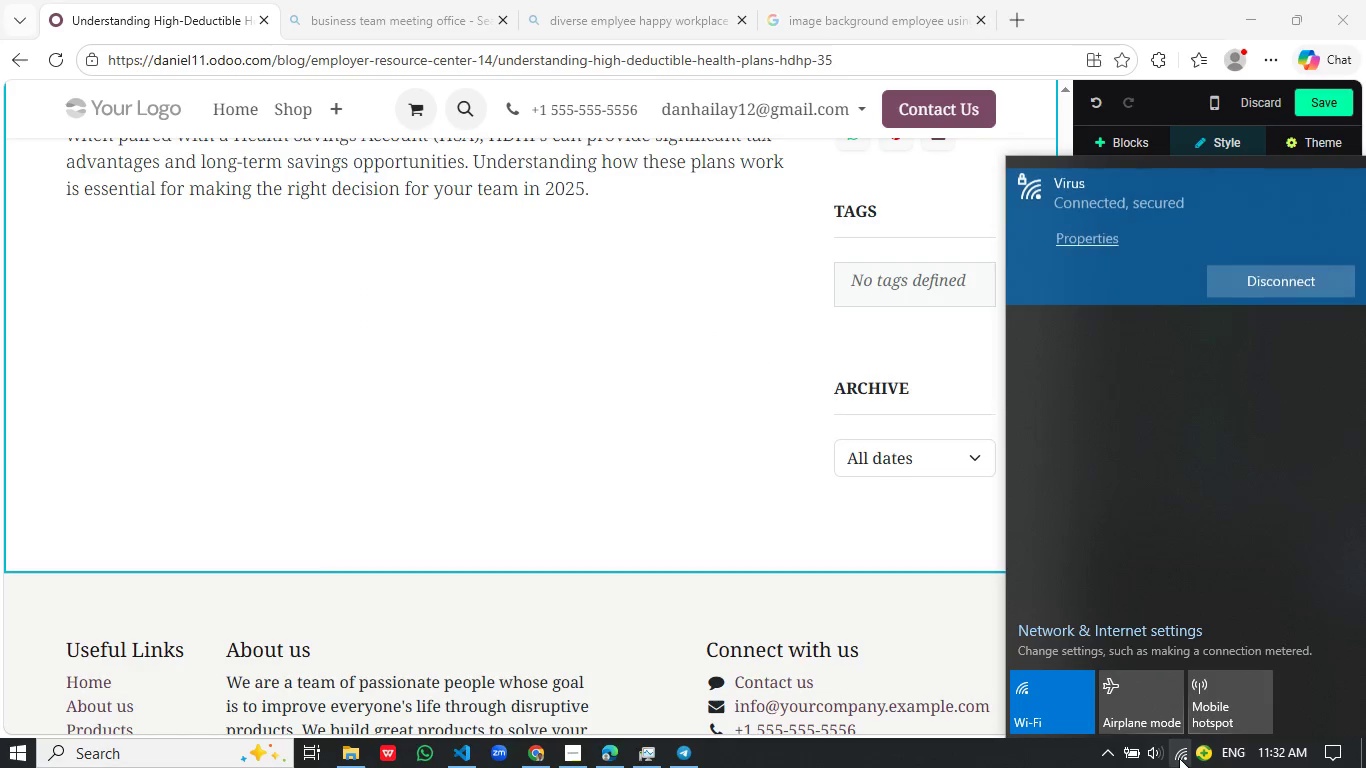 
left_click([1179, 758])
 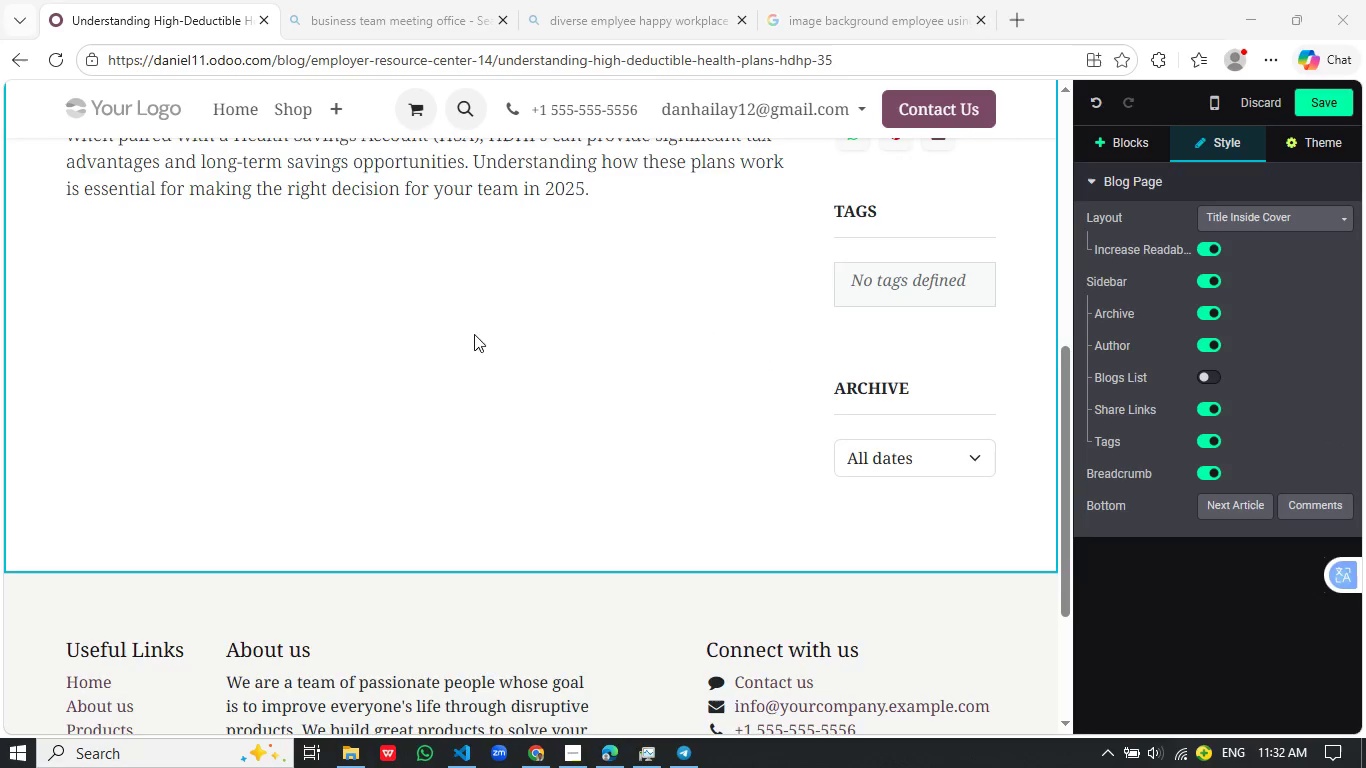 
scroll: coordinate [449, 300], scroll_direction: up, amount: 2.0
 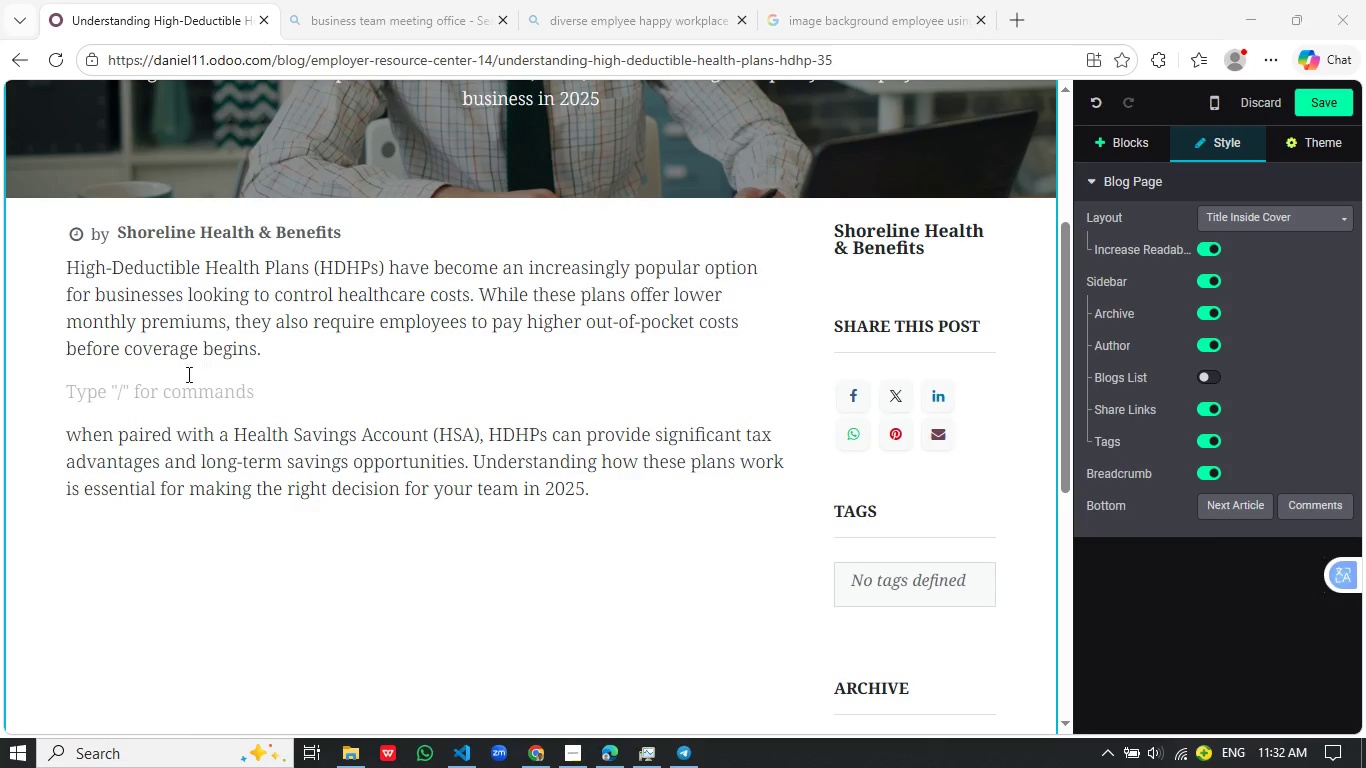 
left_click([179, 383])
 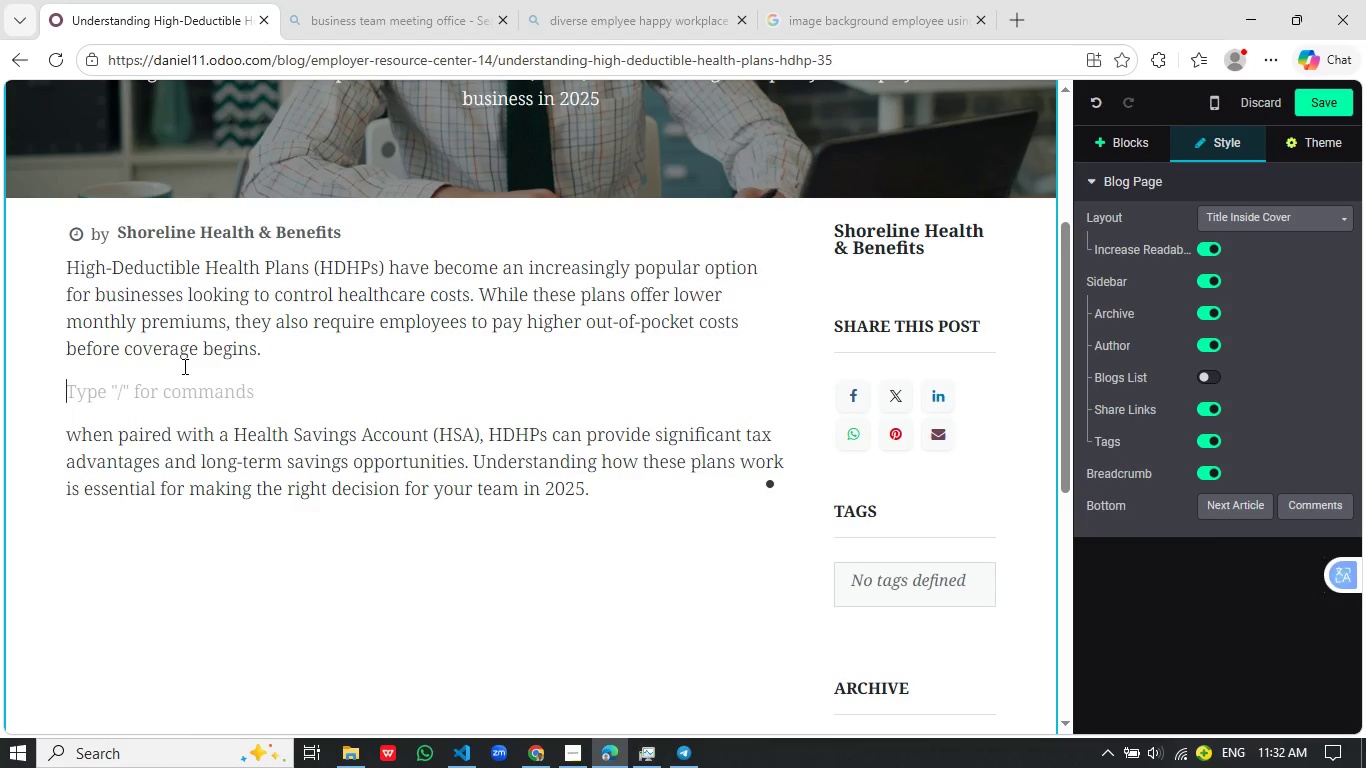 
type(/me)
 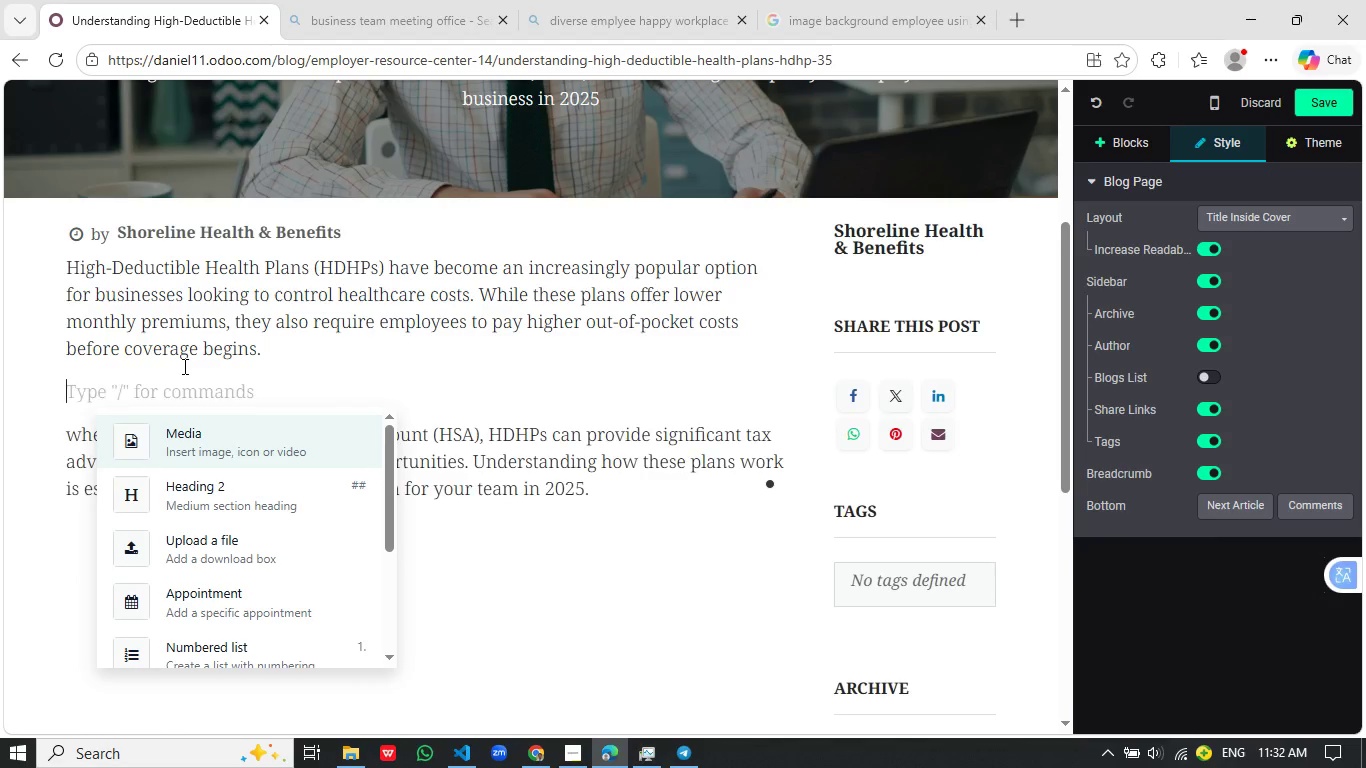 
key(Enter)
 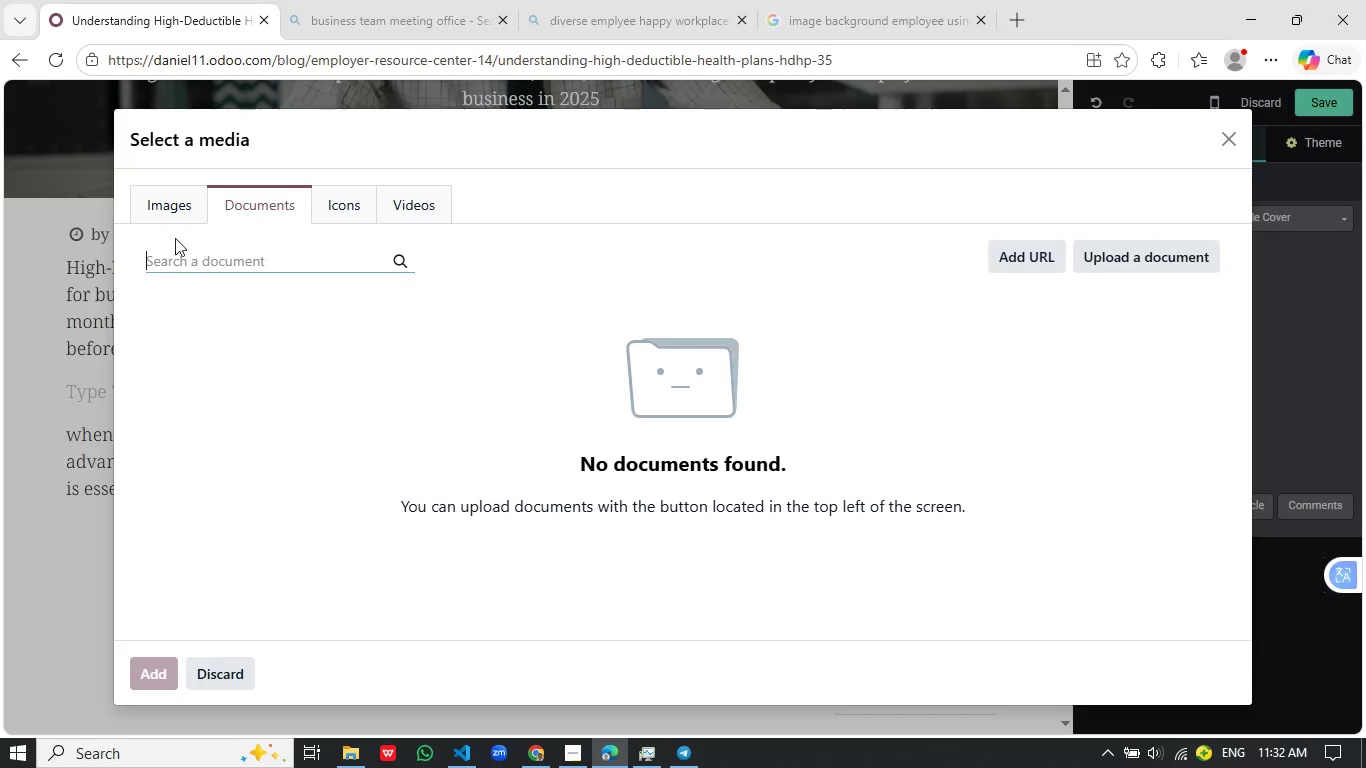 
left_click([164, 212])
 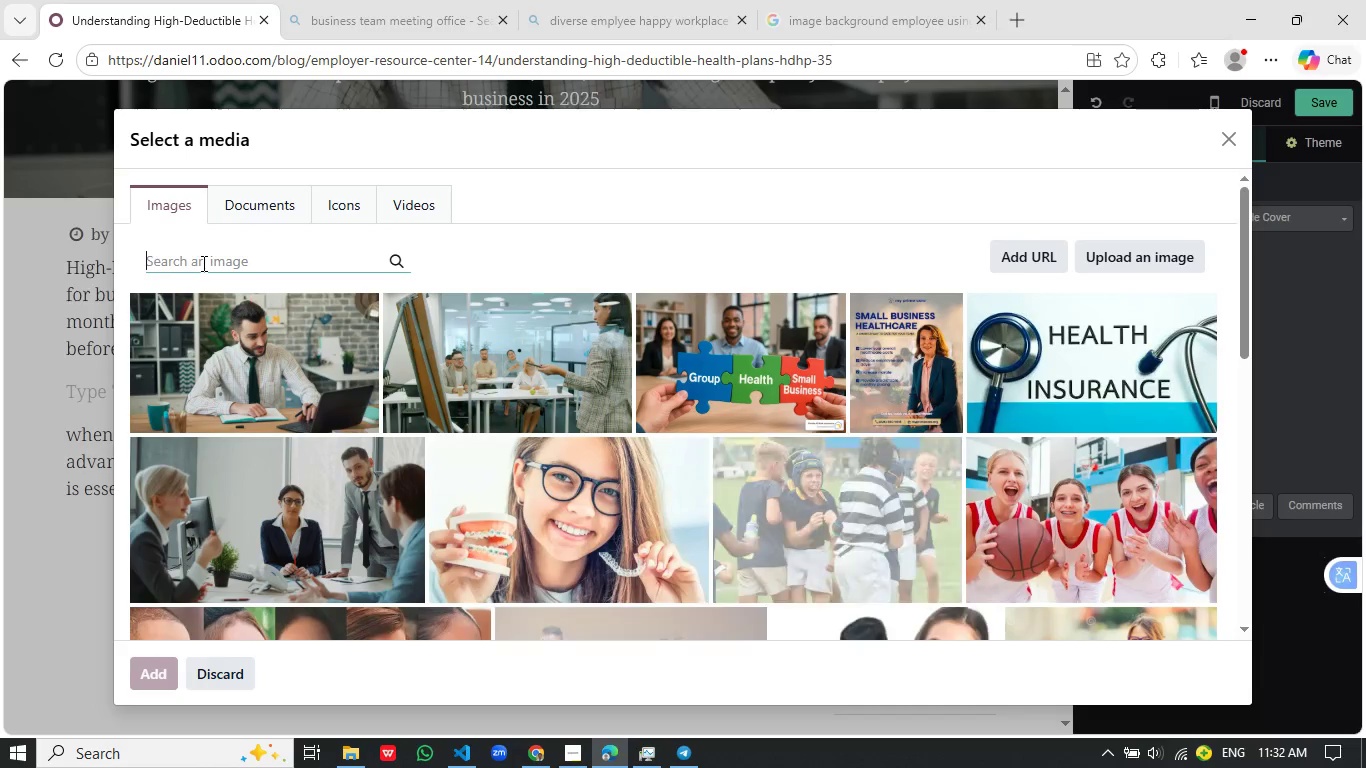 
mouse_move([220, 315])
 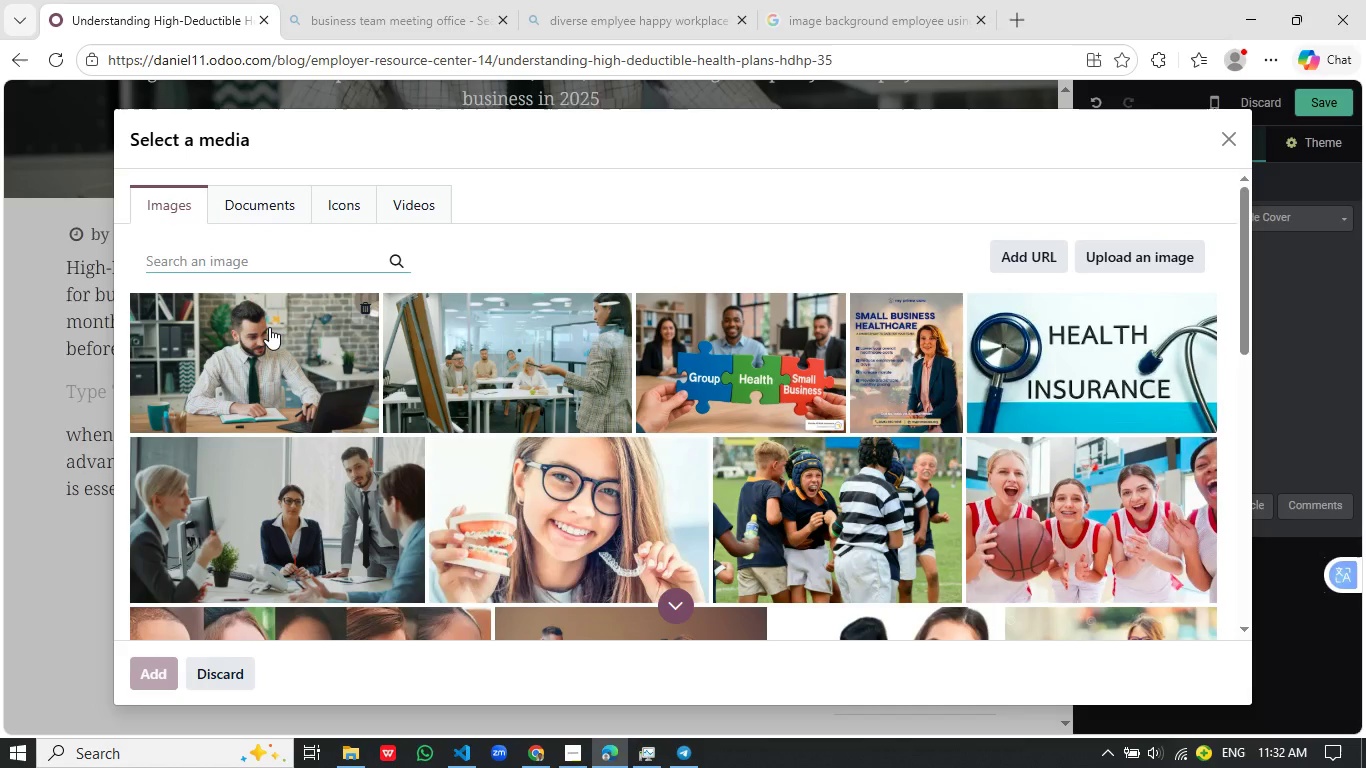 
scroll: coordinate [269, 327], scroll_direction: up, amount: 2.0
 